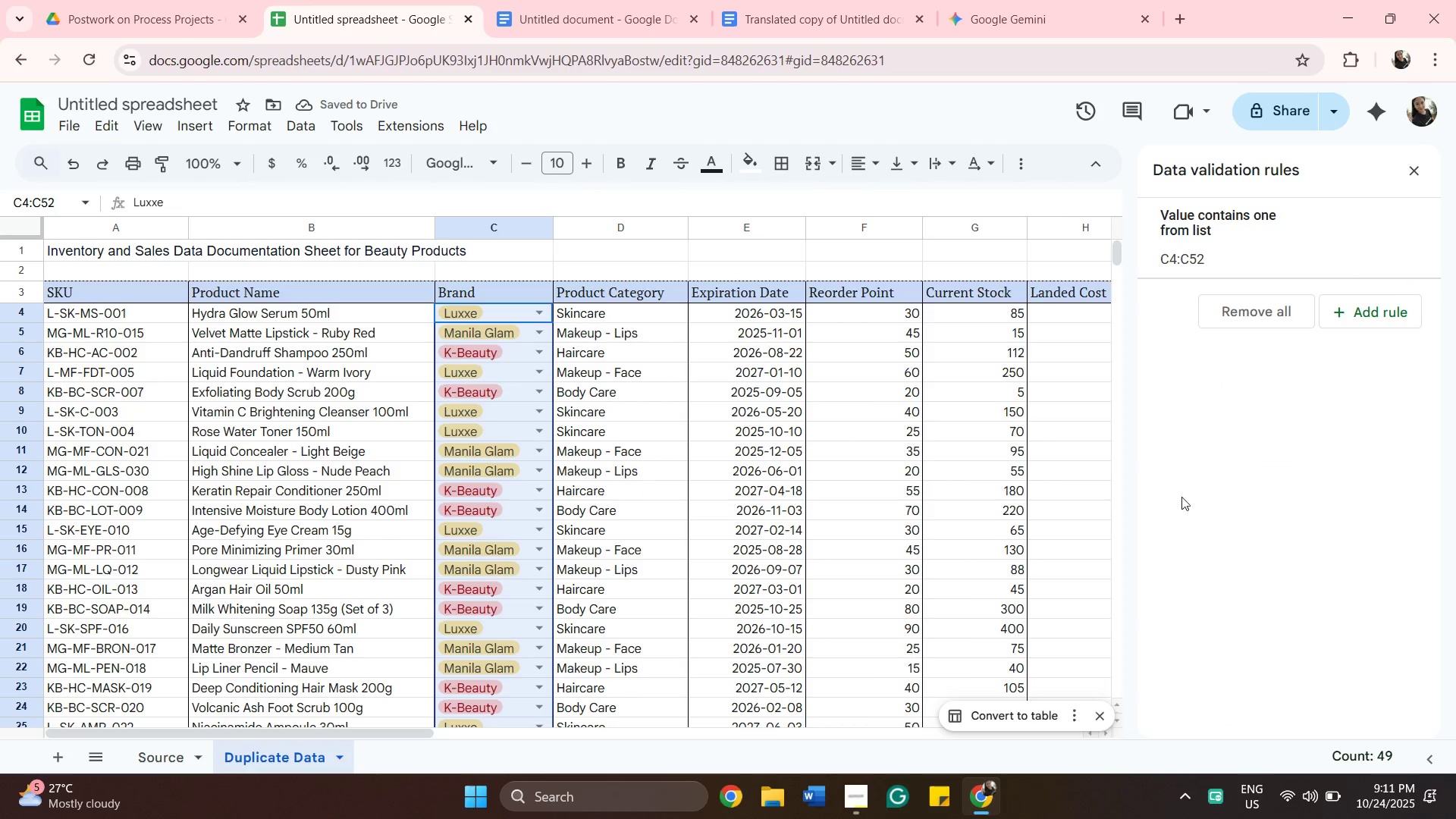 
left_click([1349, 484])
 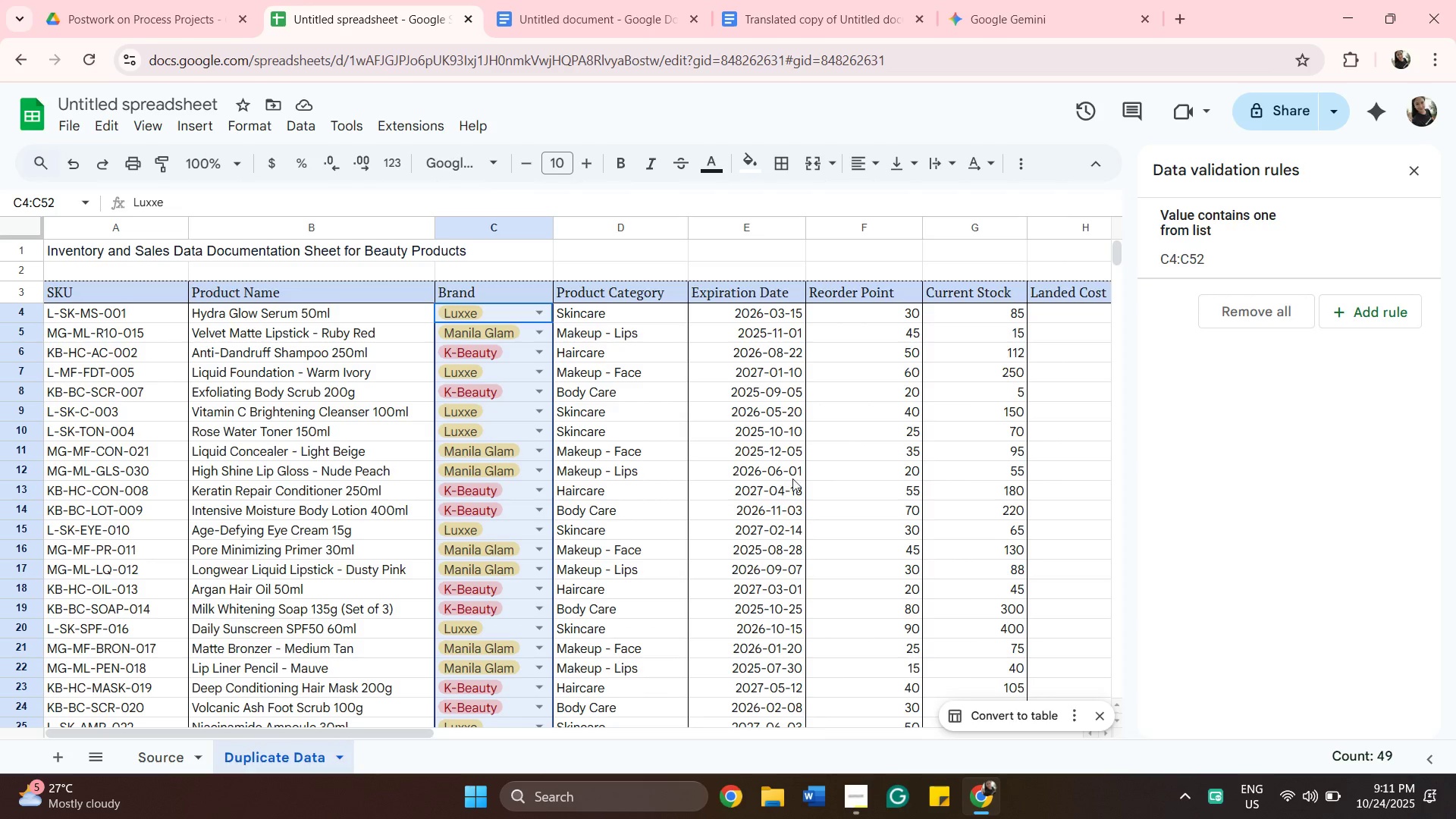 
left_click([856, 485])
 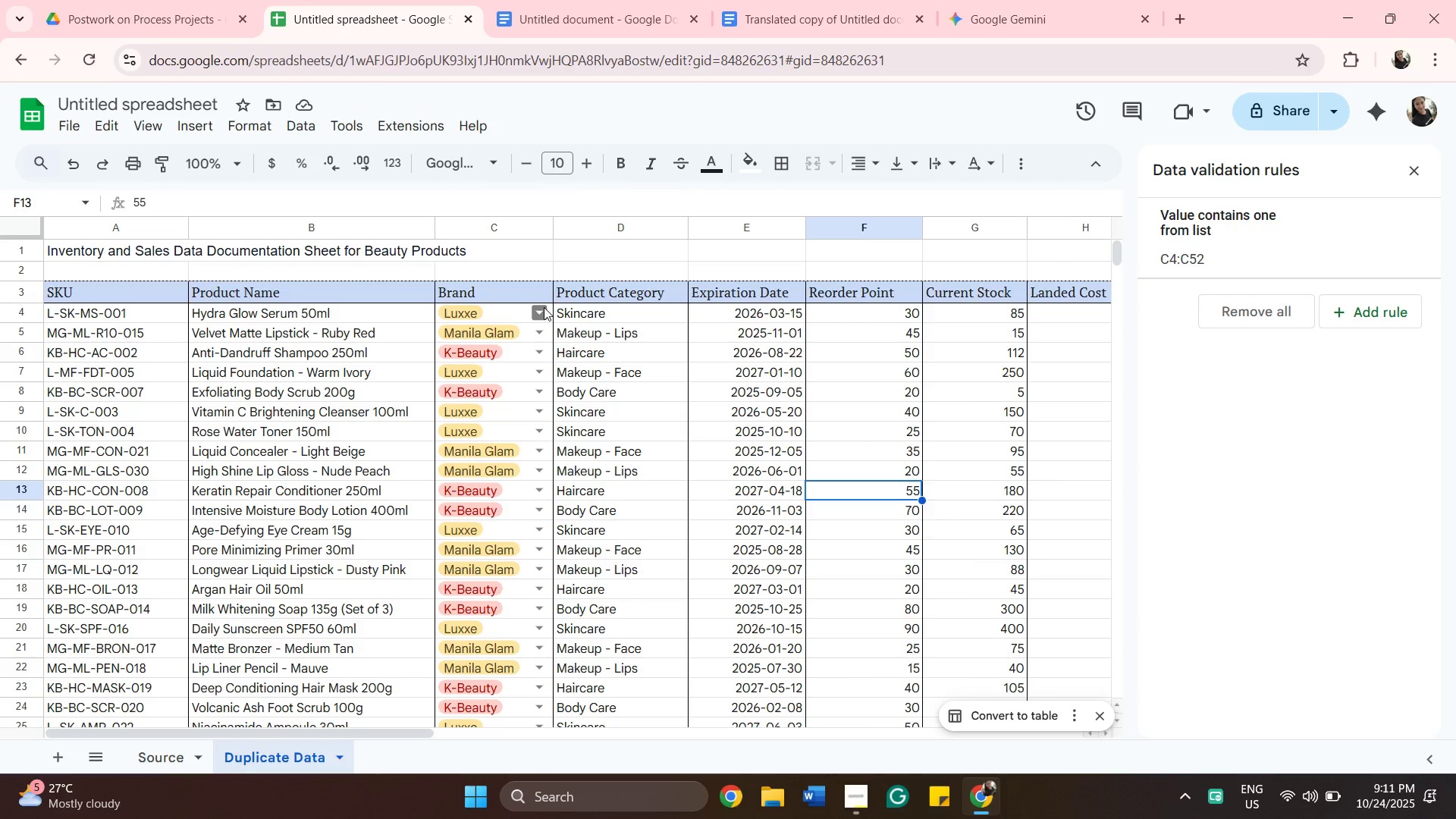 
left_click([544, 308])
 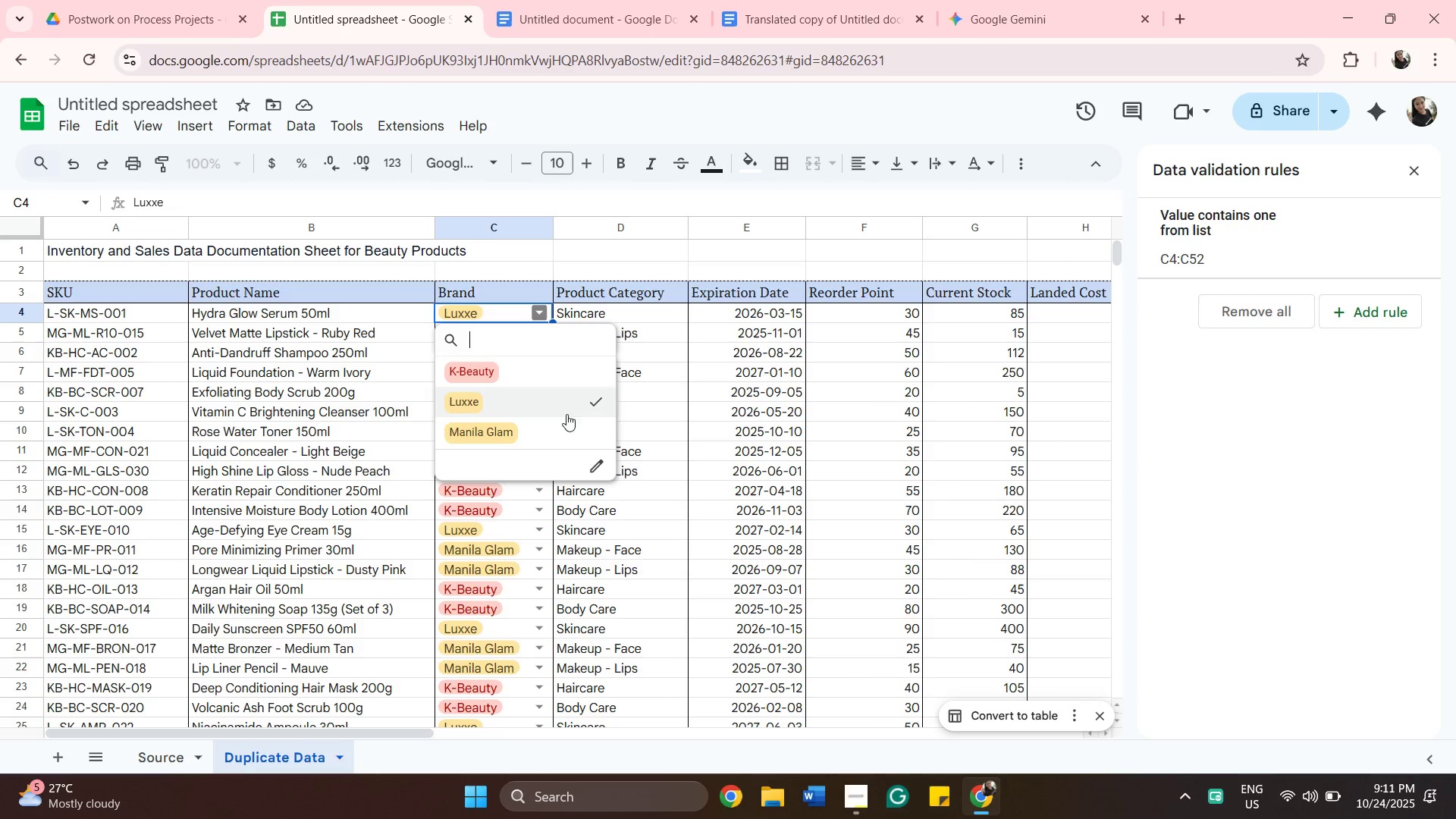 
scroll: coordinate [553, 447], scroll_direction: down, amount: 3.0
 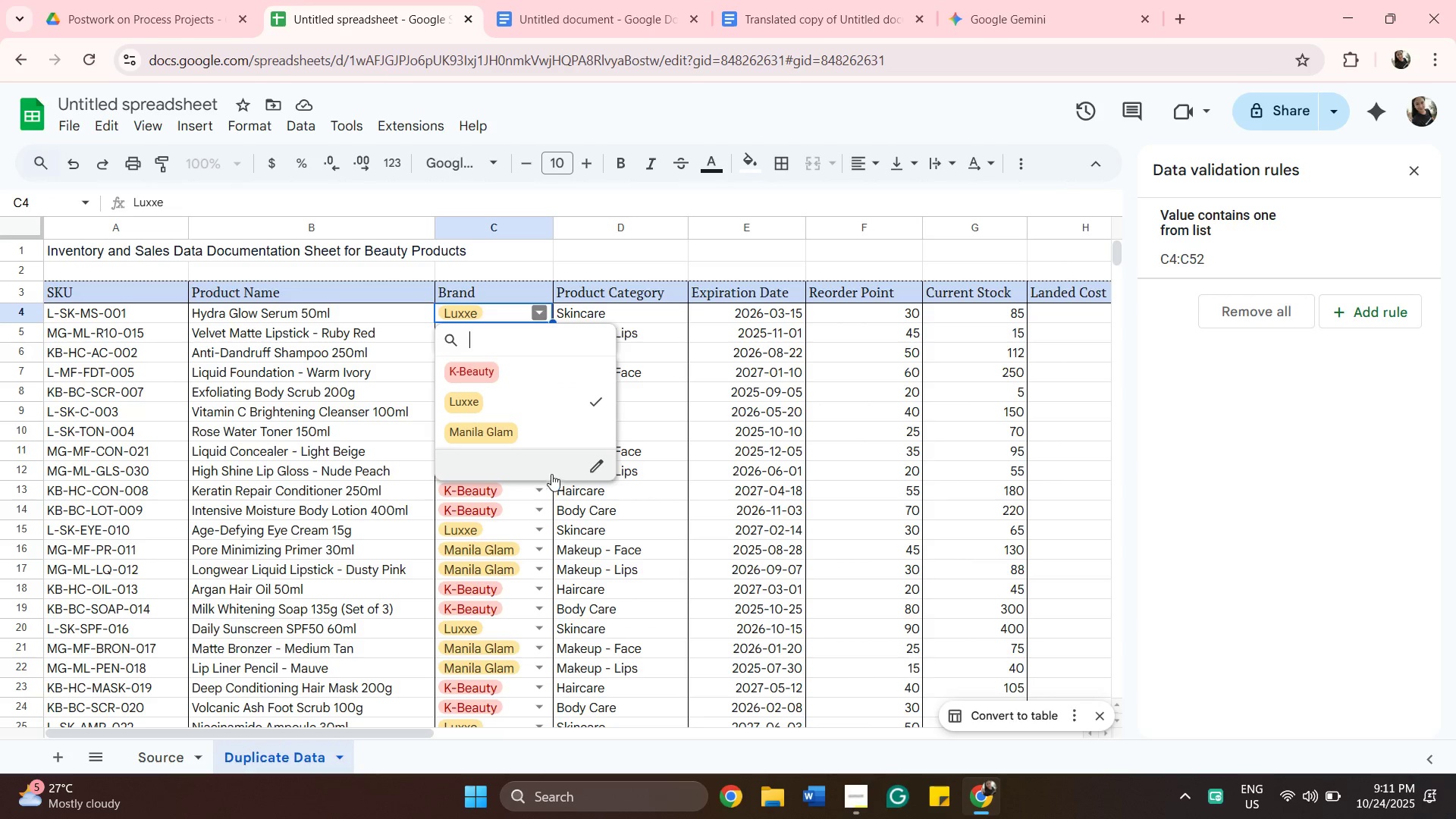 
scroll: coordinate [550, 483], scroll_direction: up, amount: 2.0
 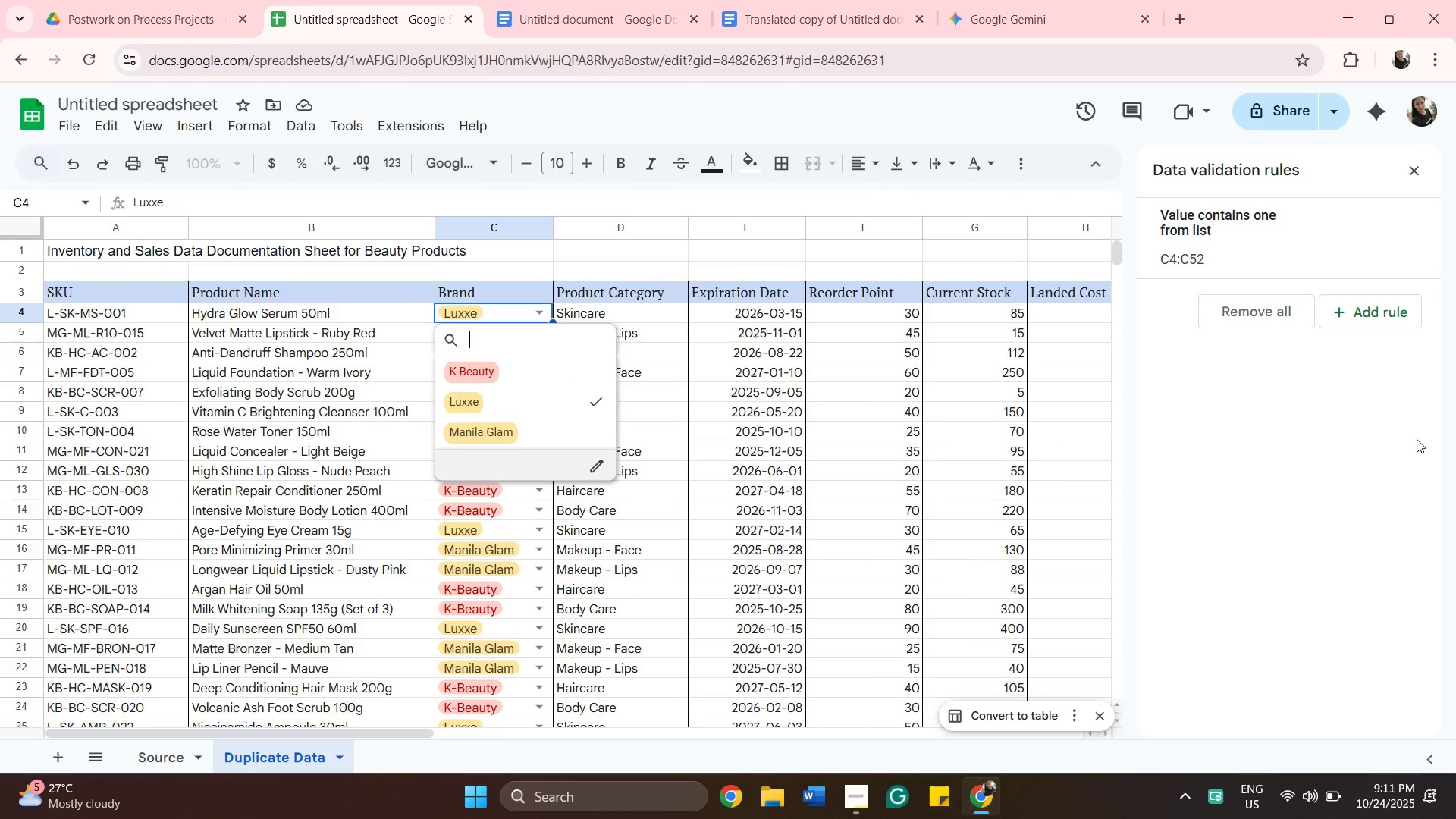 
left_click([1413, 441])
 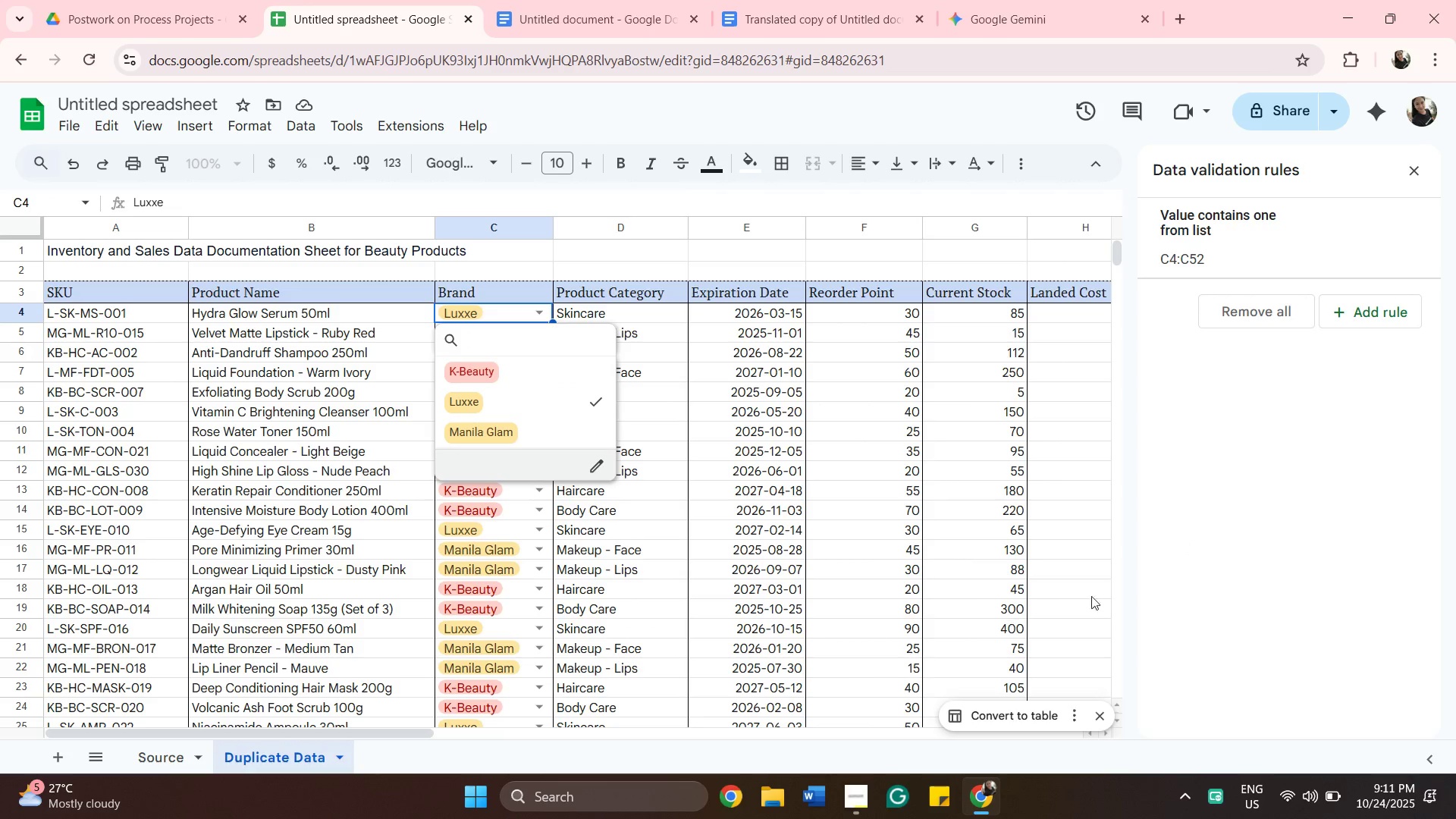 
left_click([1233, 560])
 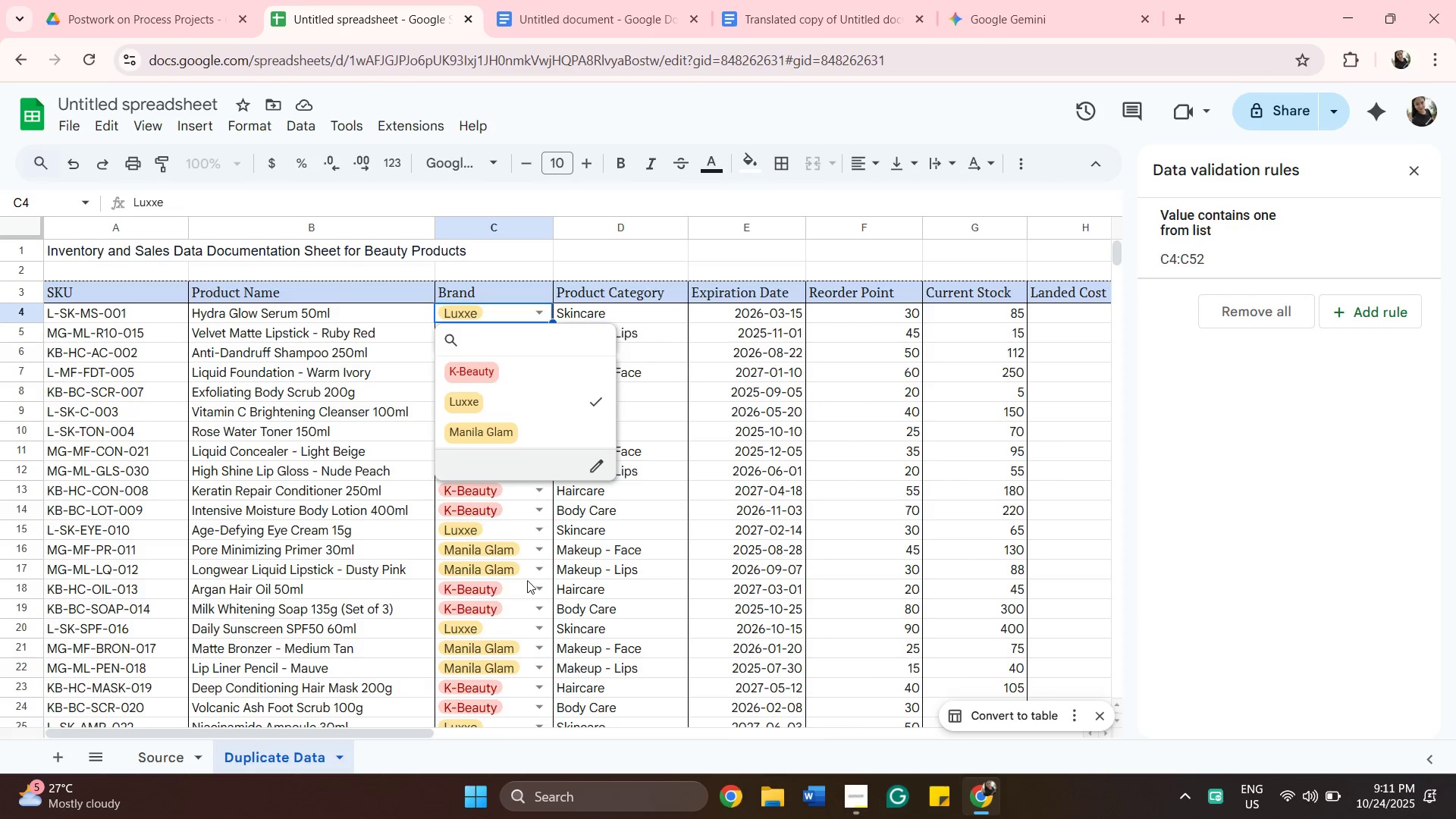 
left_click([539, 592])
 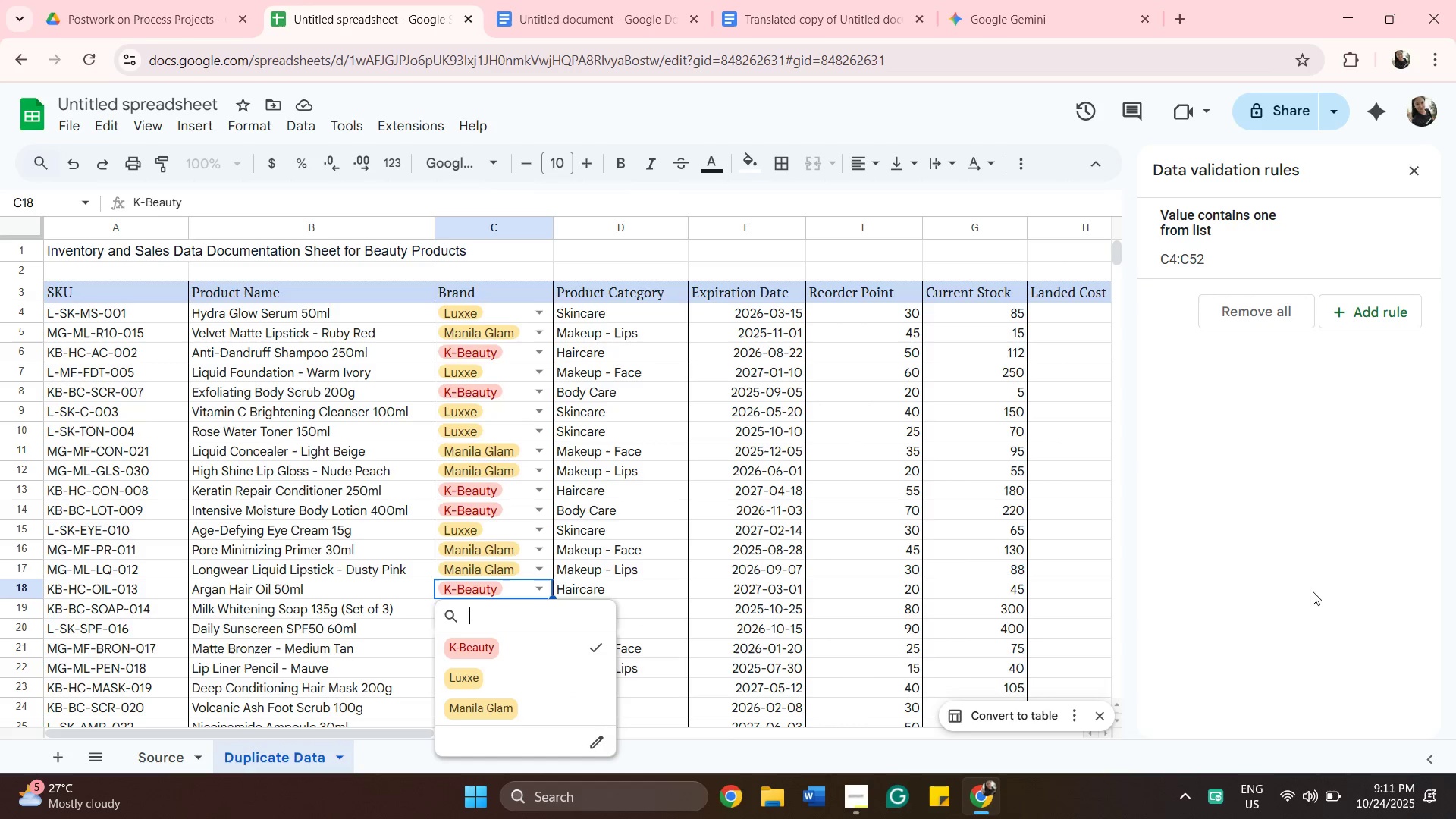 
left_click([1321, 584])
 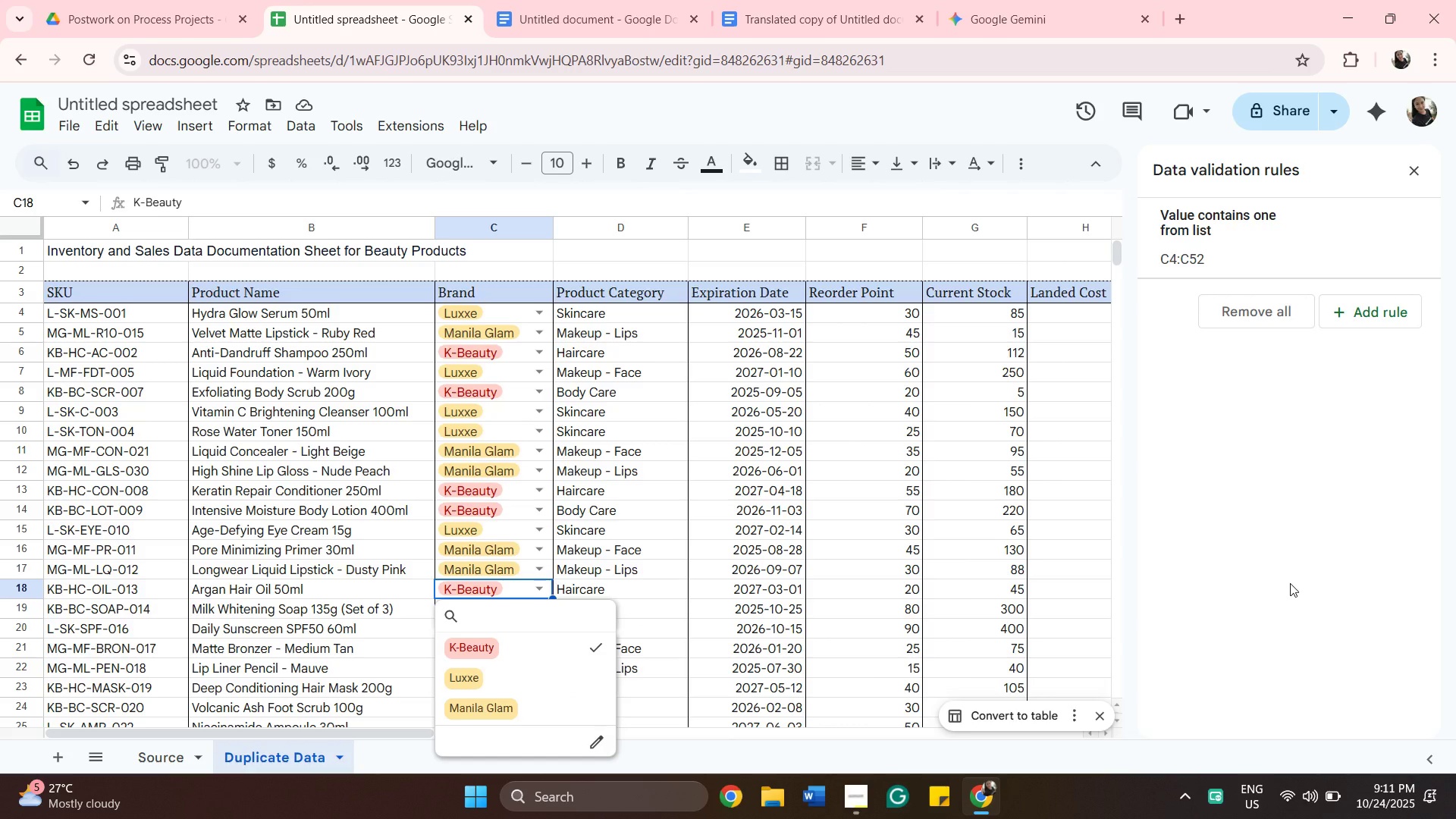 
left_click([1290, 583])
 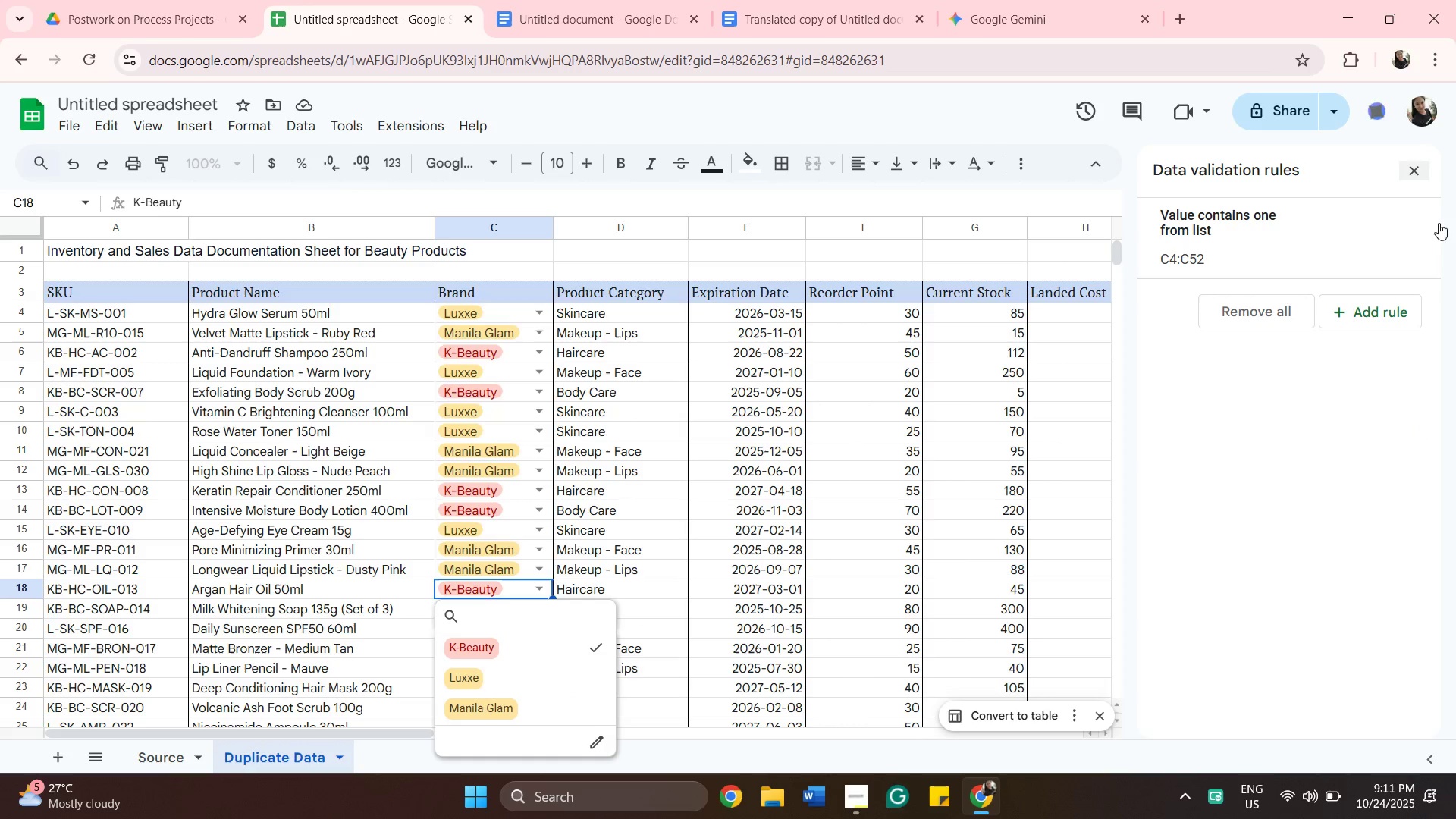 
left_click([1417, 171])
 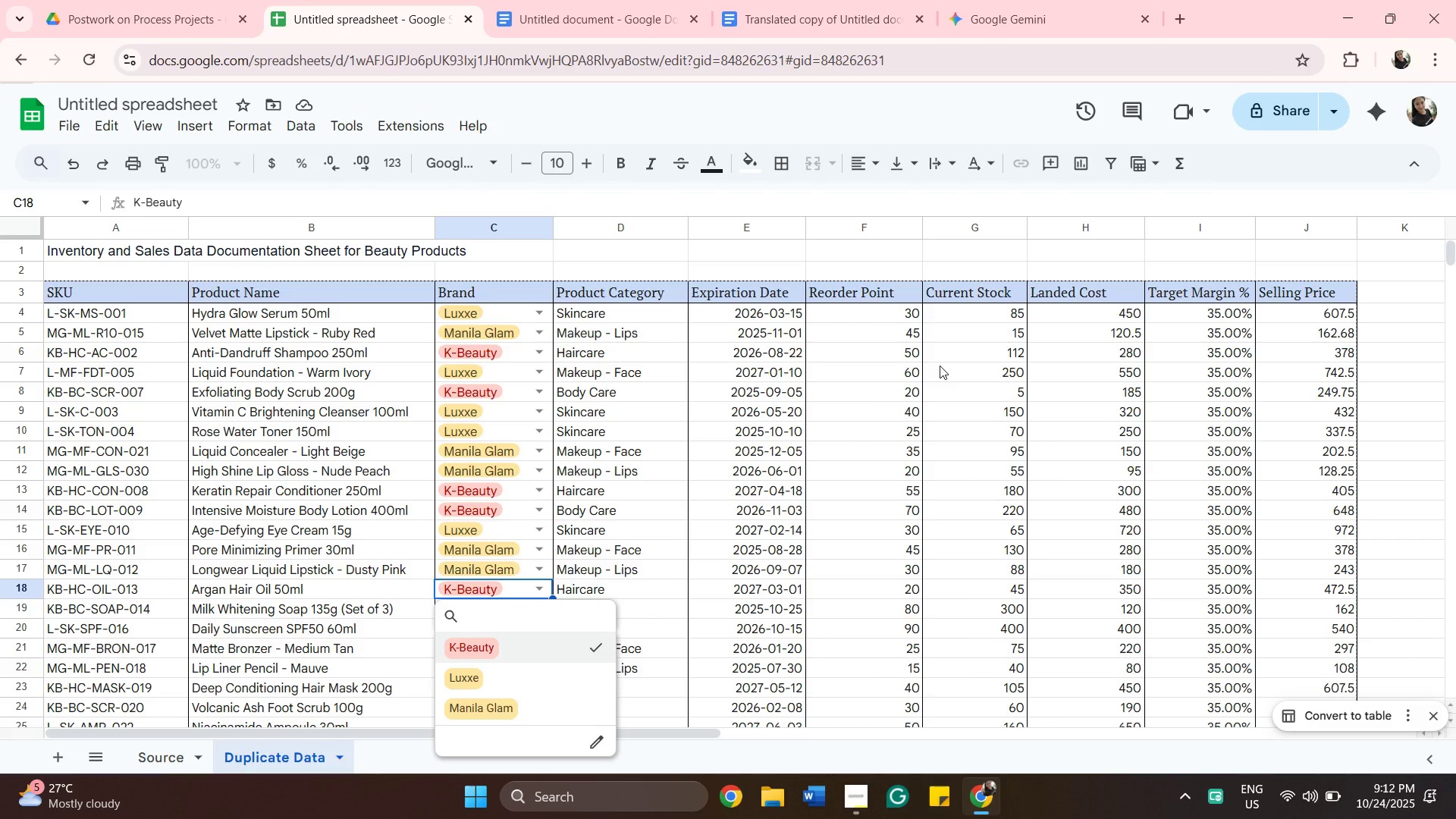 
wait(34.01)
 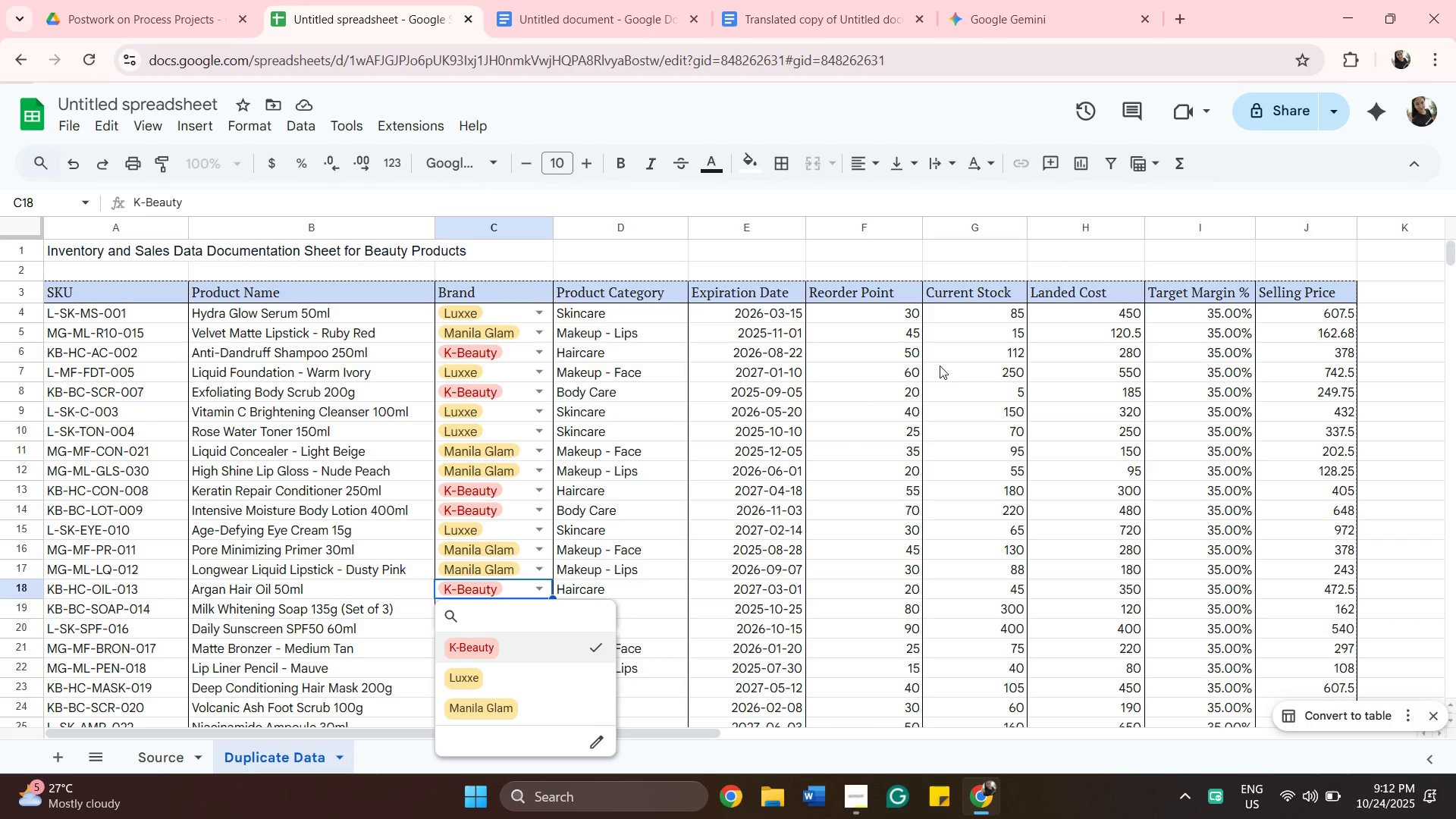 
left_click([598, 741])
 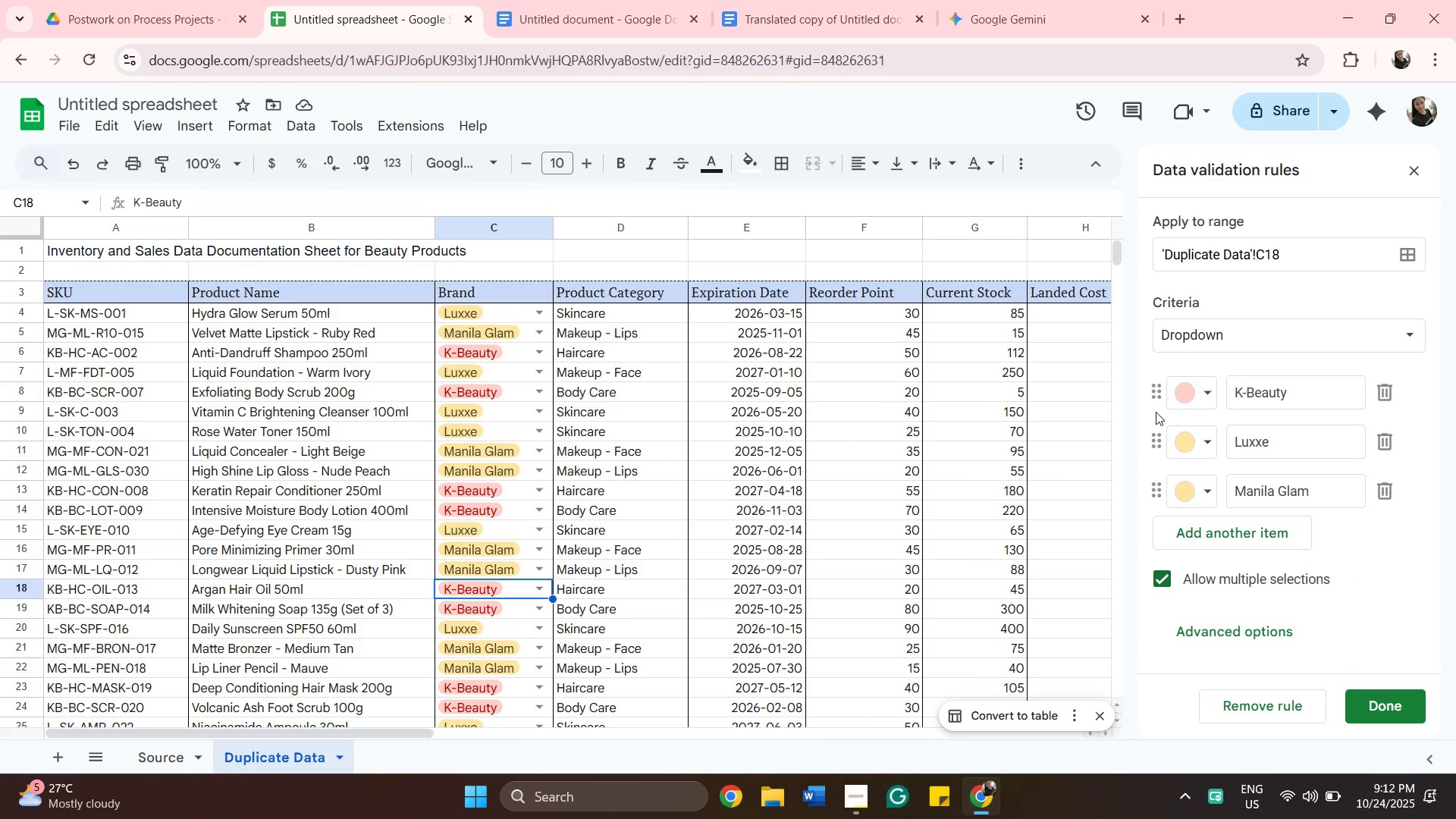 
mouse_move([222, 162])
 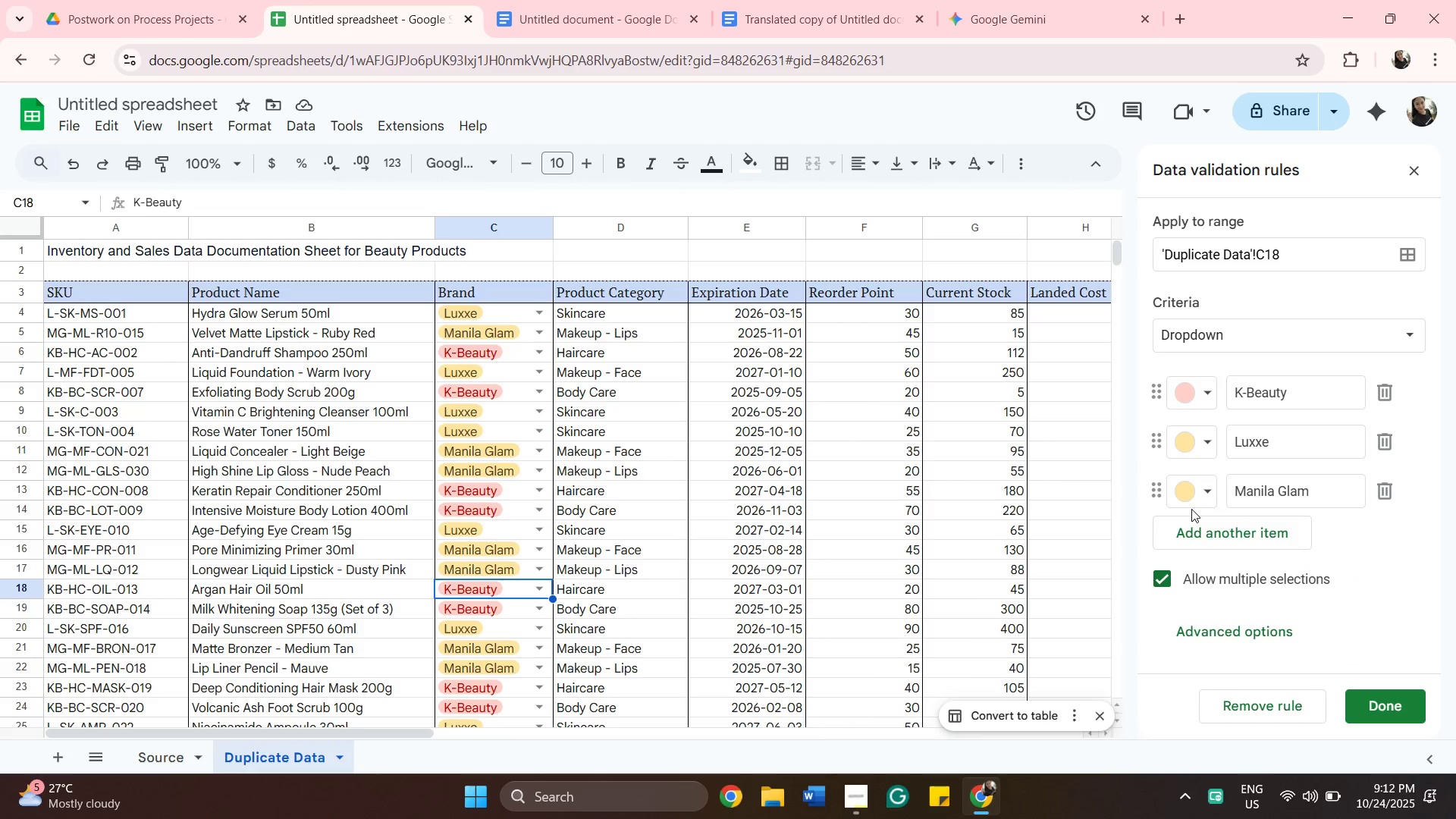 
left_click([1199, 502])
 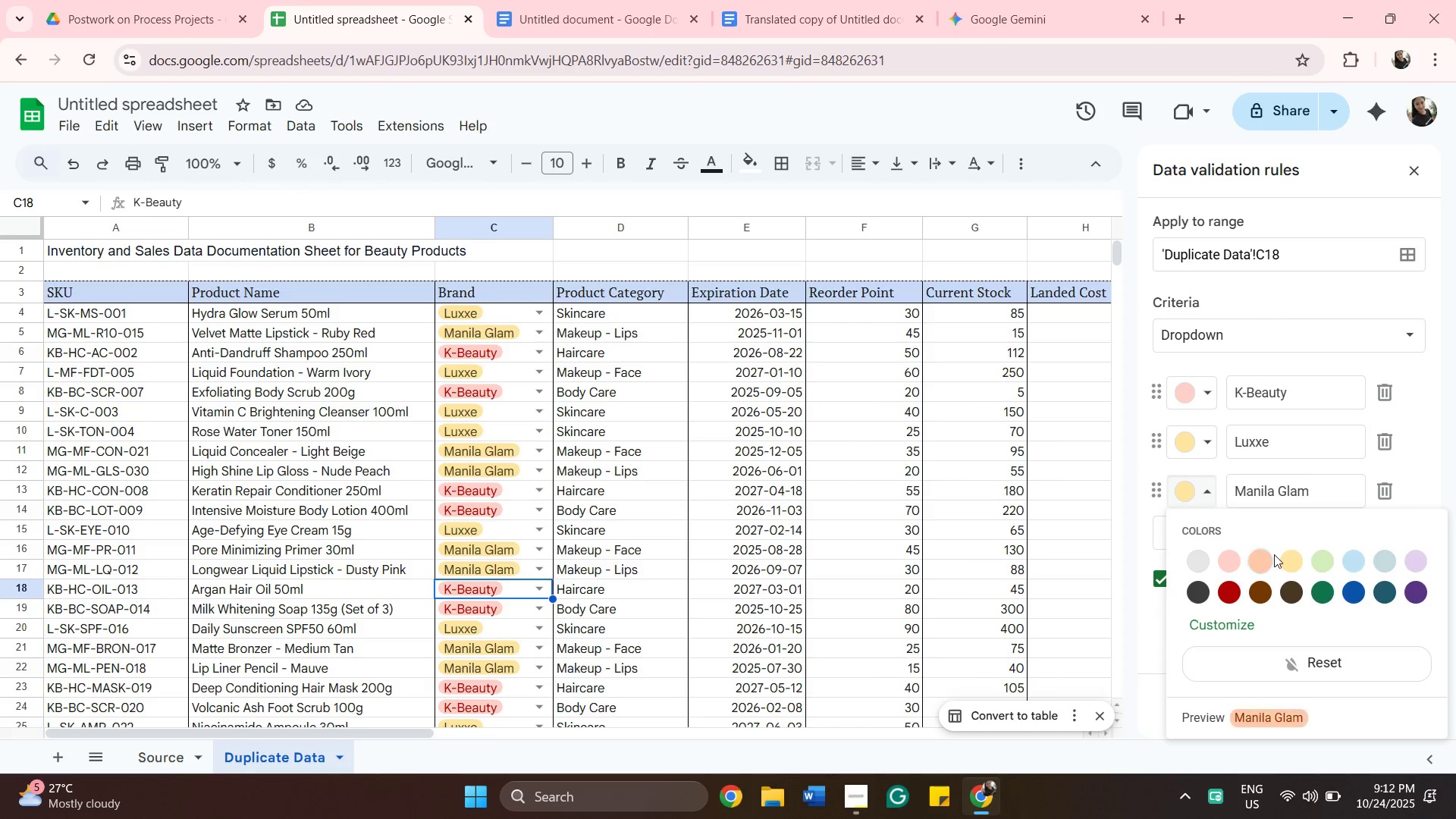 
wait(8.48)
 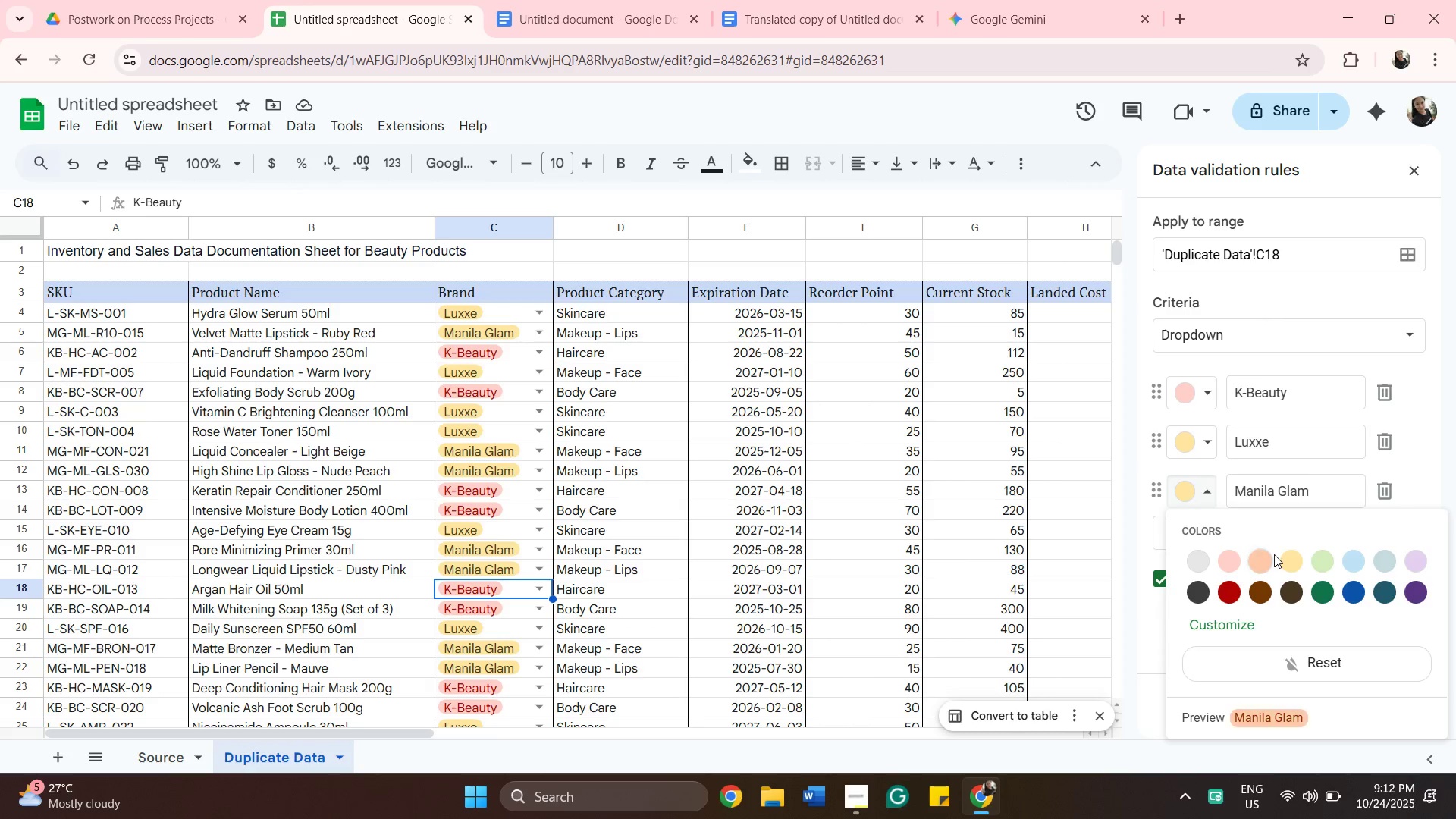 
left_click([1205, 446])
 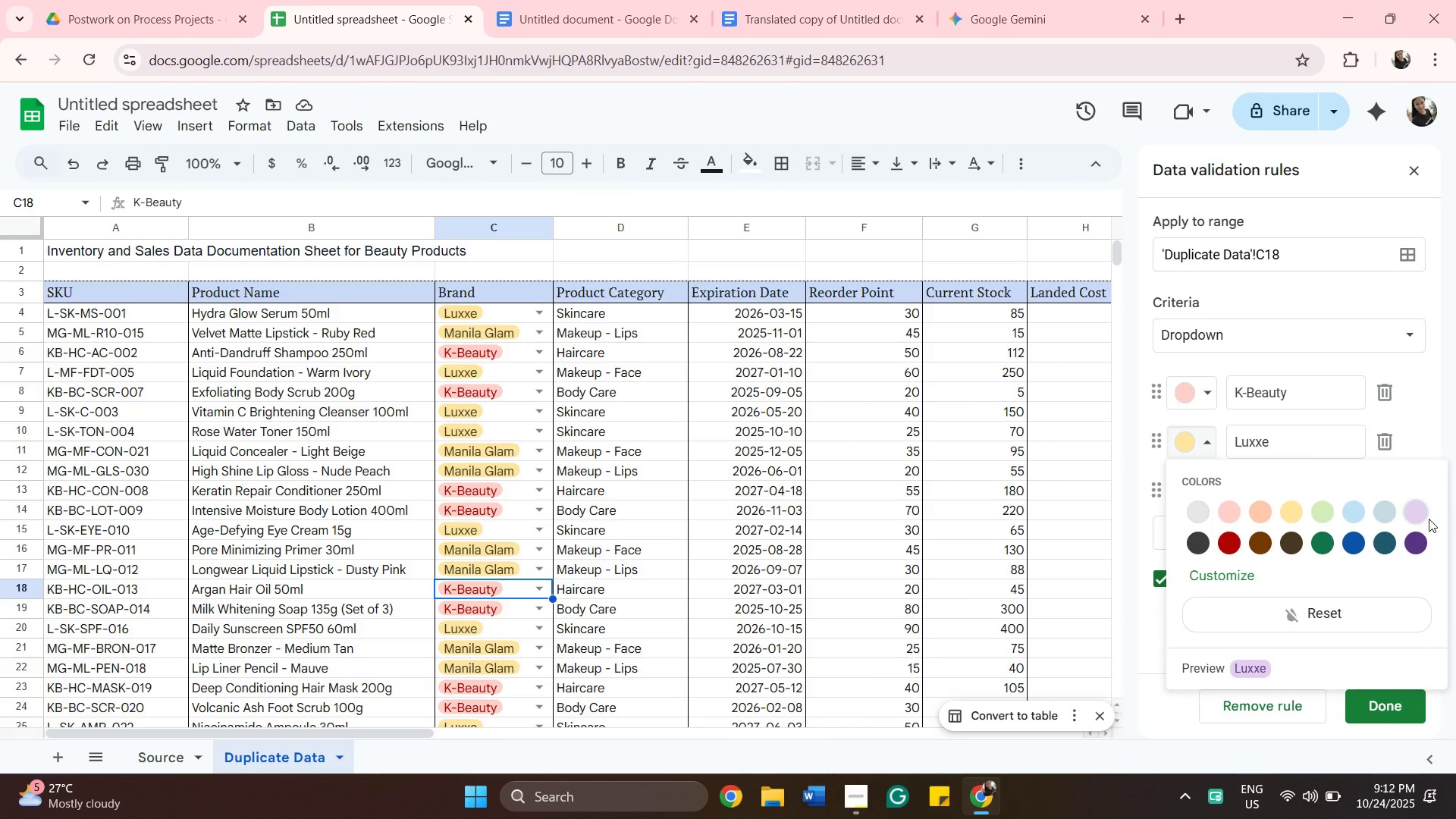 
left_click([1429, 519])
 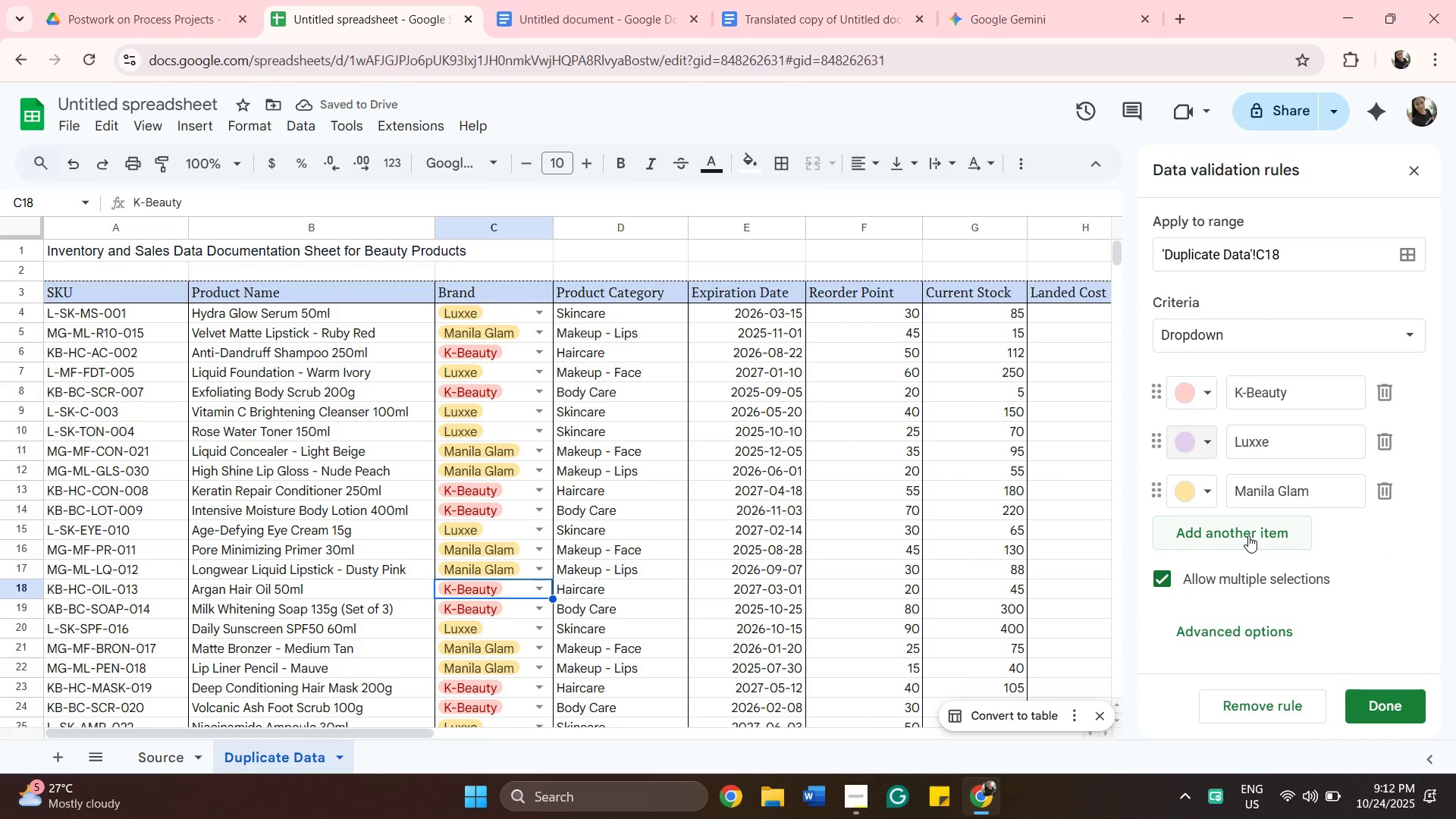 
left_click([1206, 486])
 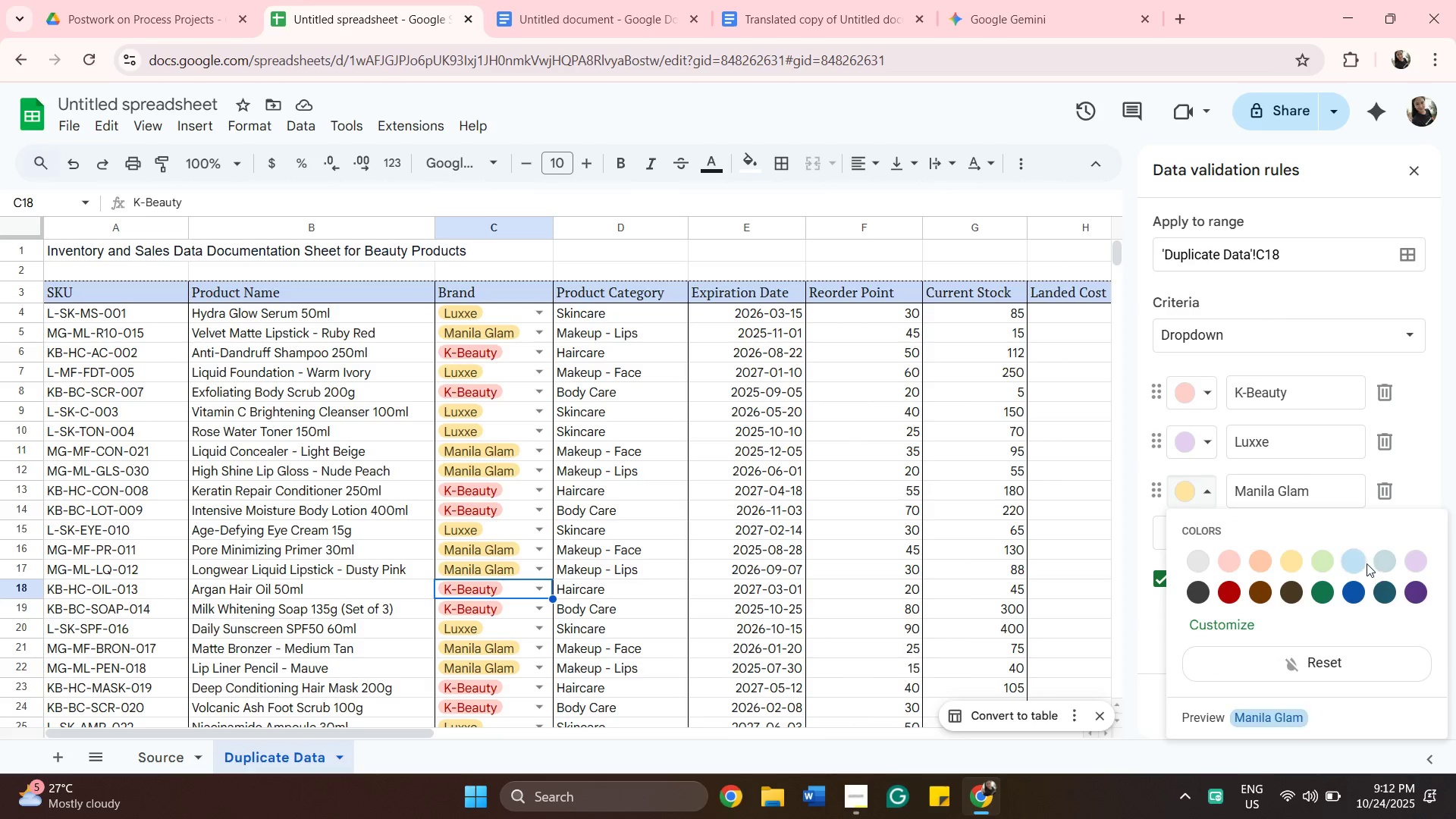 
left_click([1354, 560])
 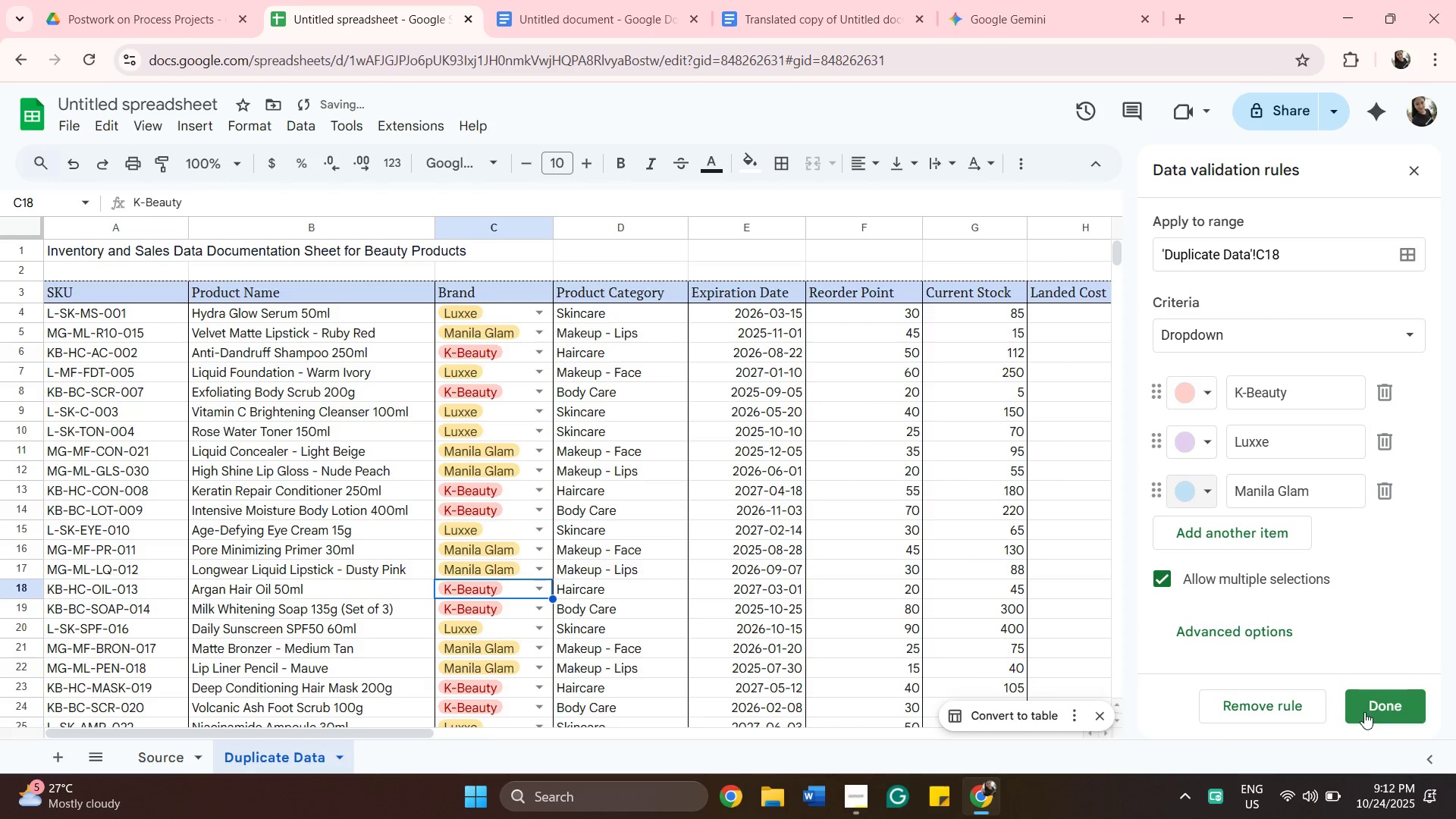 
left_click([1379, 704])
 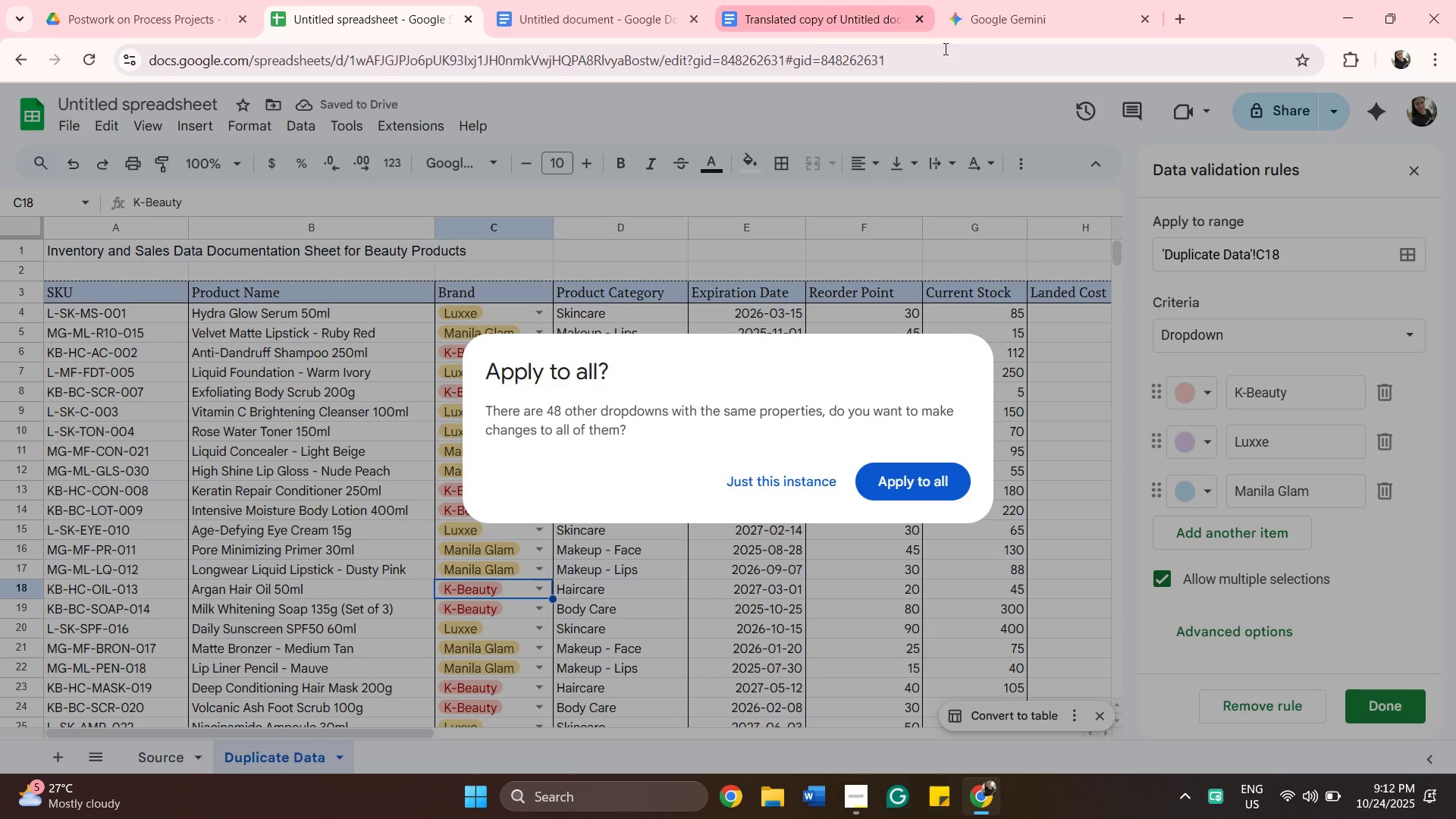 
left_click([893, 482])
 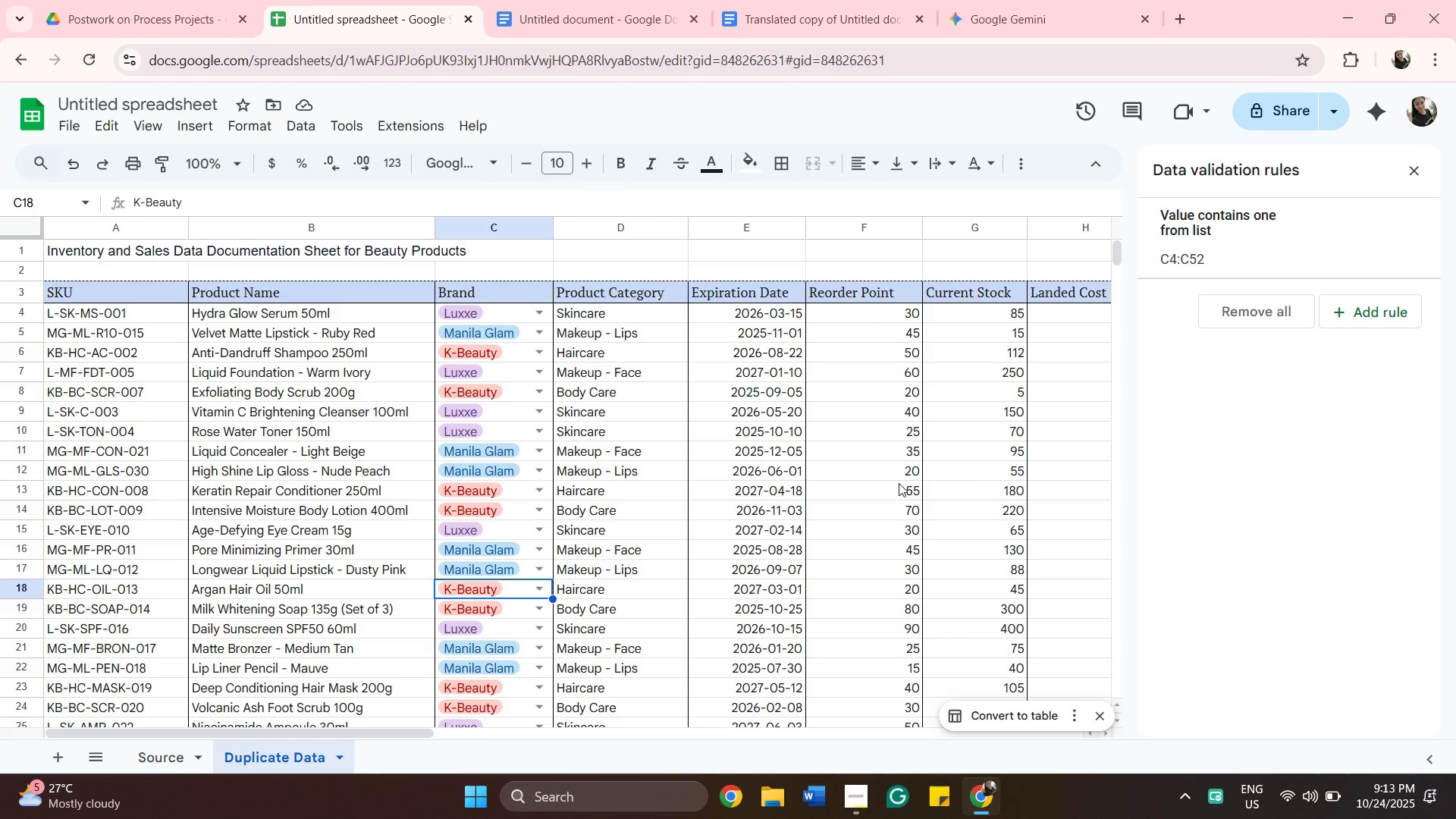 
wait(26.08)
 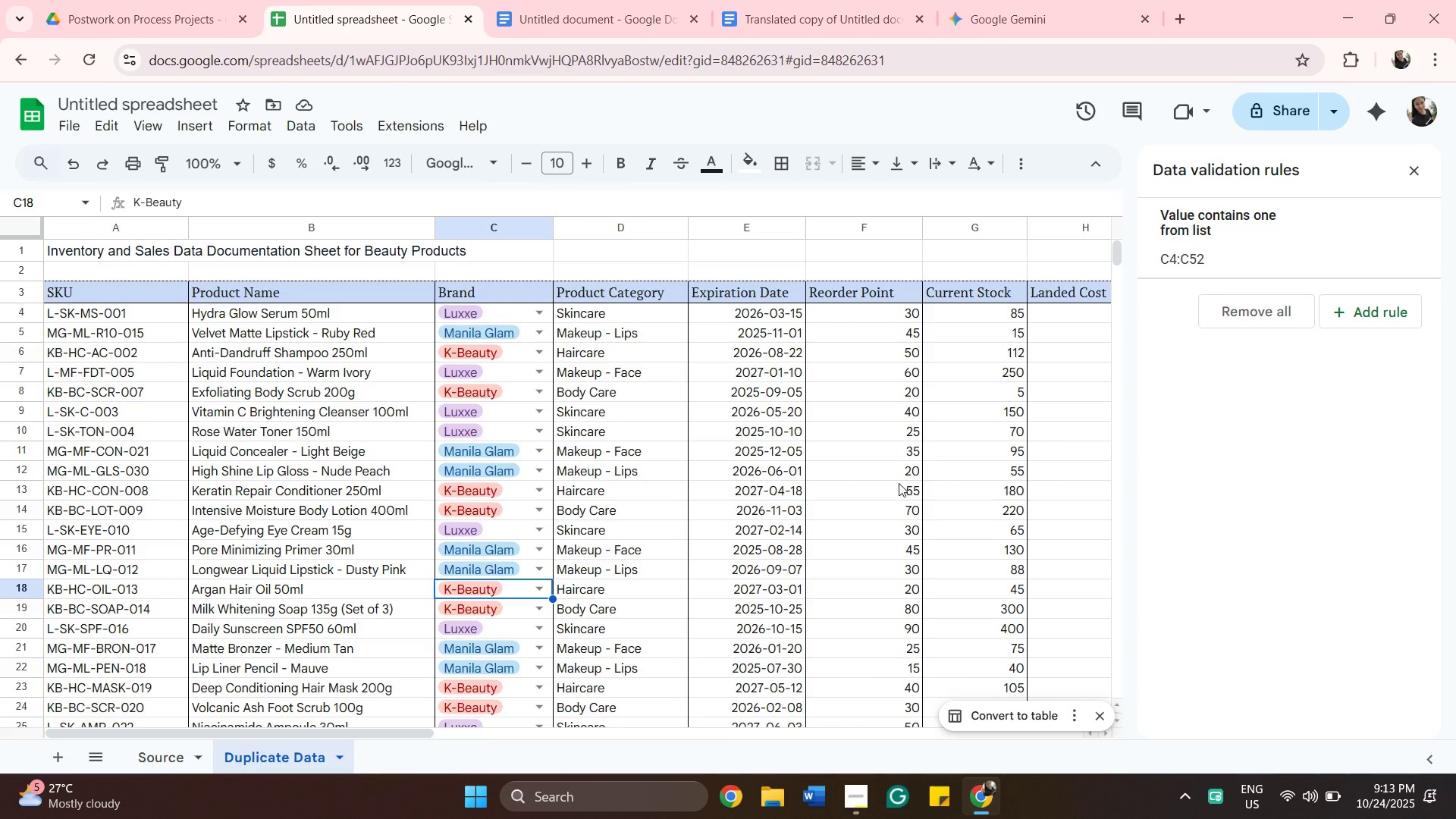 
left_click([634, 316])
 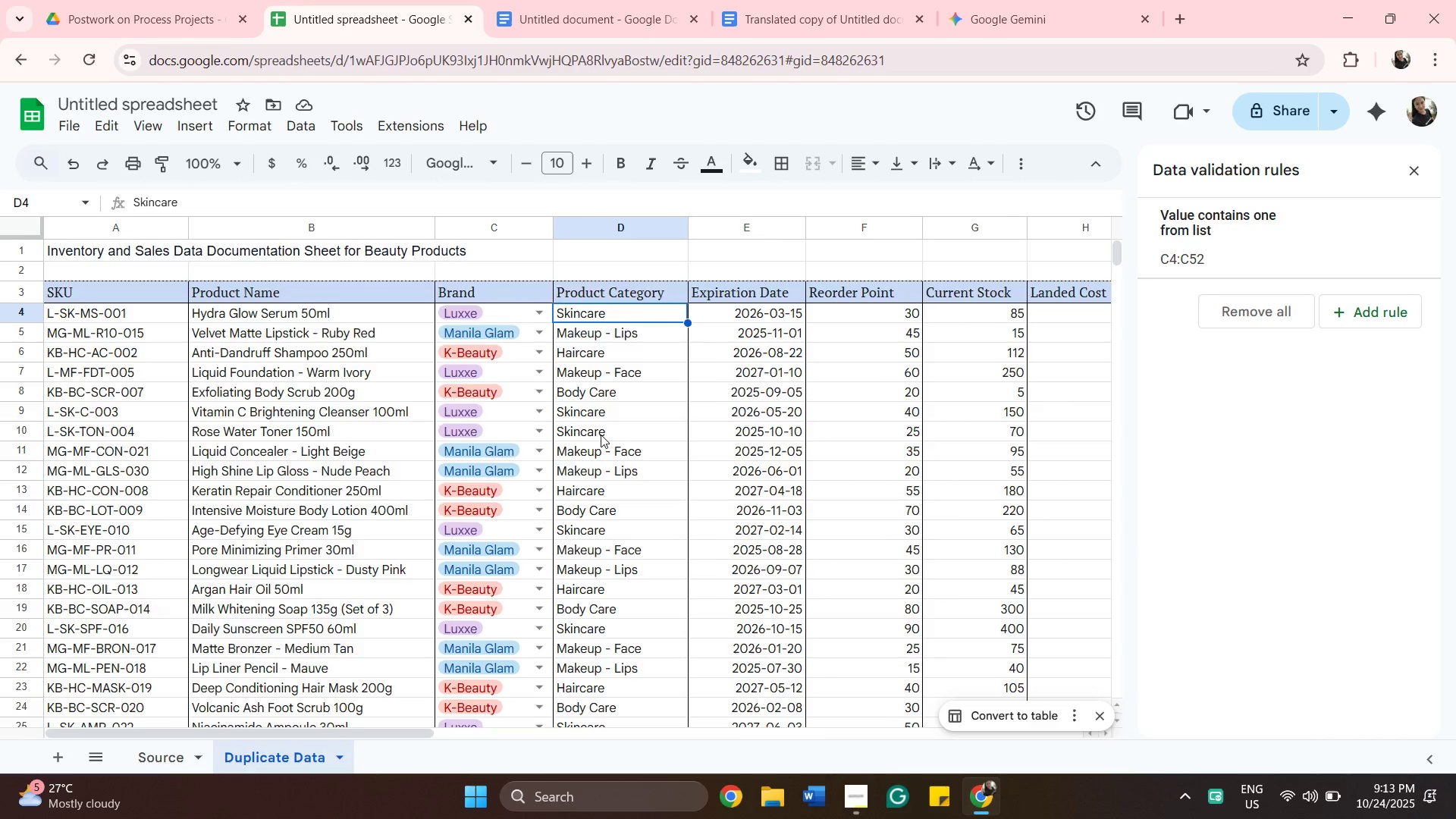 
scroll: coordinate [598, 447], scroll_direction: down, amount: 8.0
 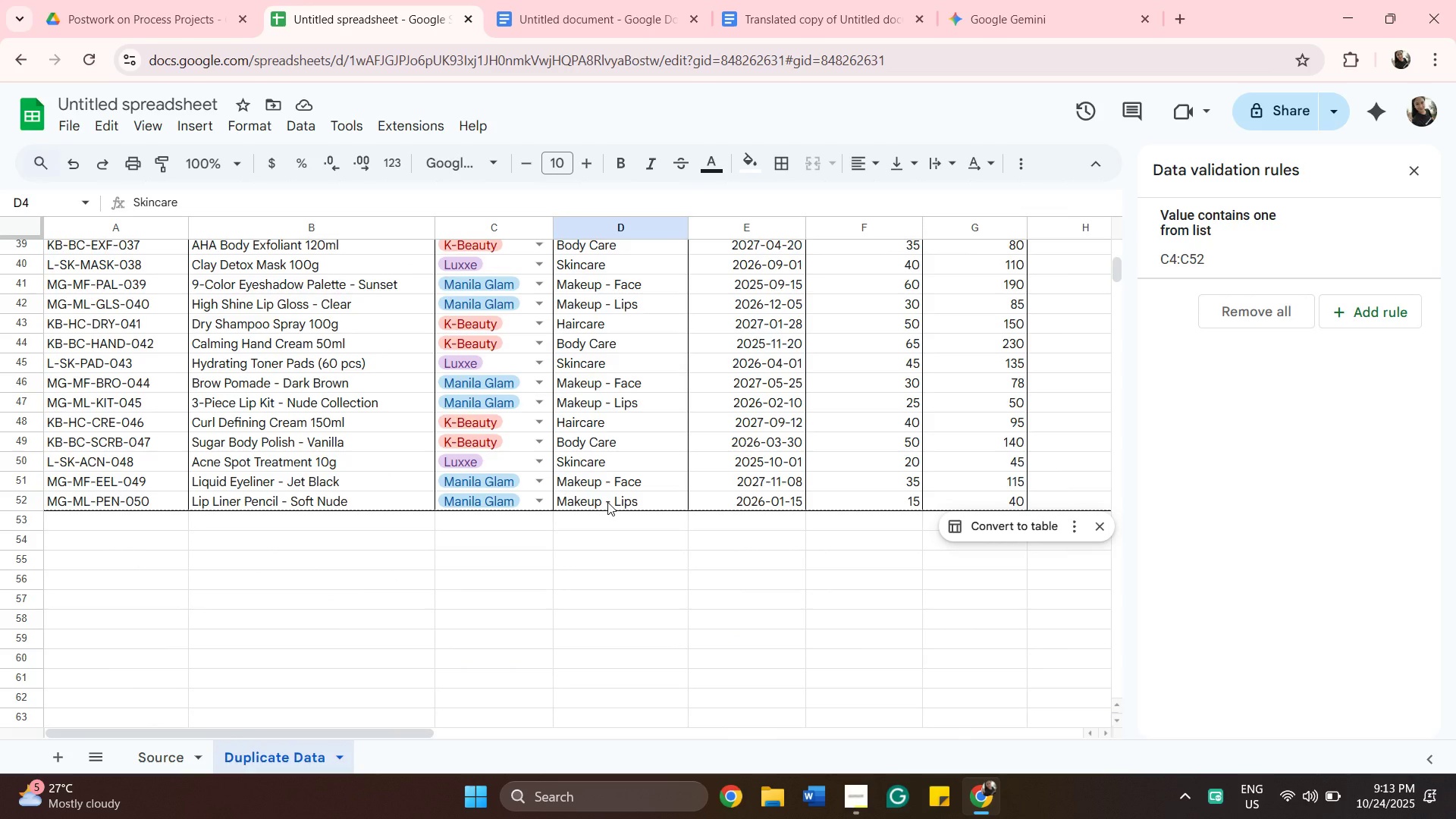 
hold_key(key=ShiftLeft, duration=0.66)
left_click([607, 502])
 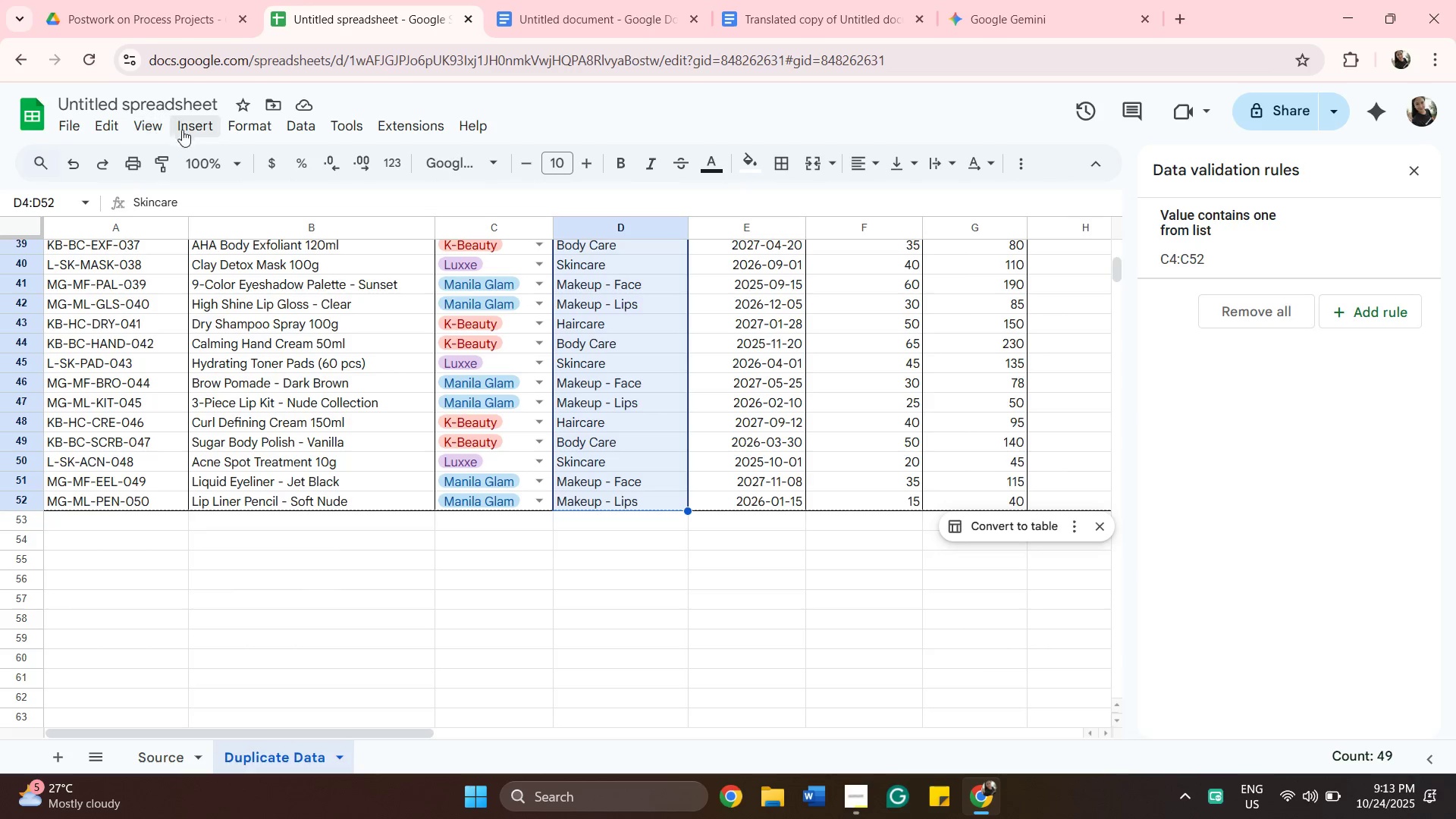 
left_click([241, 133])
 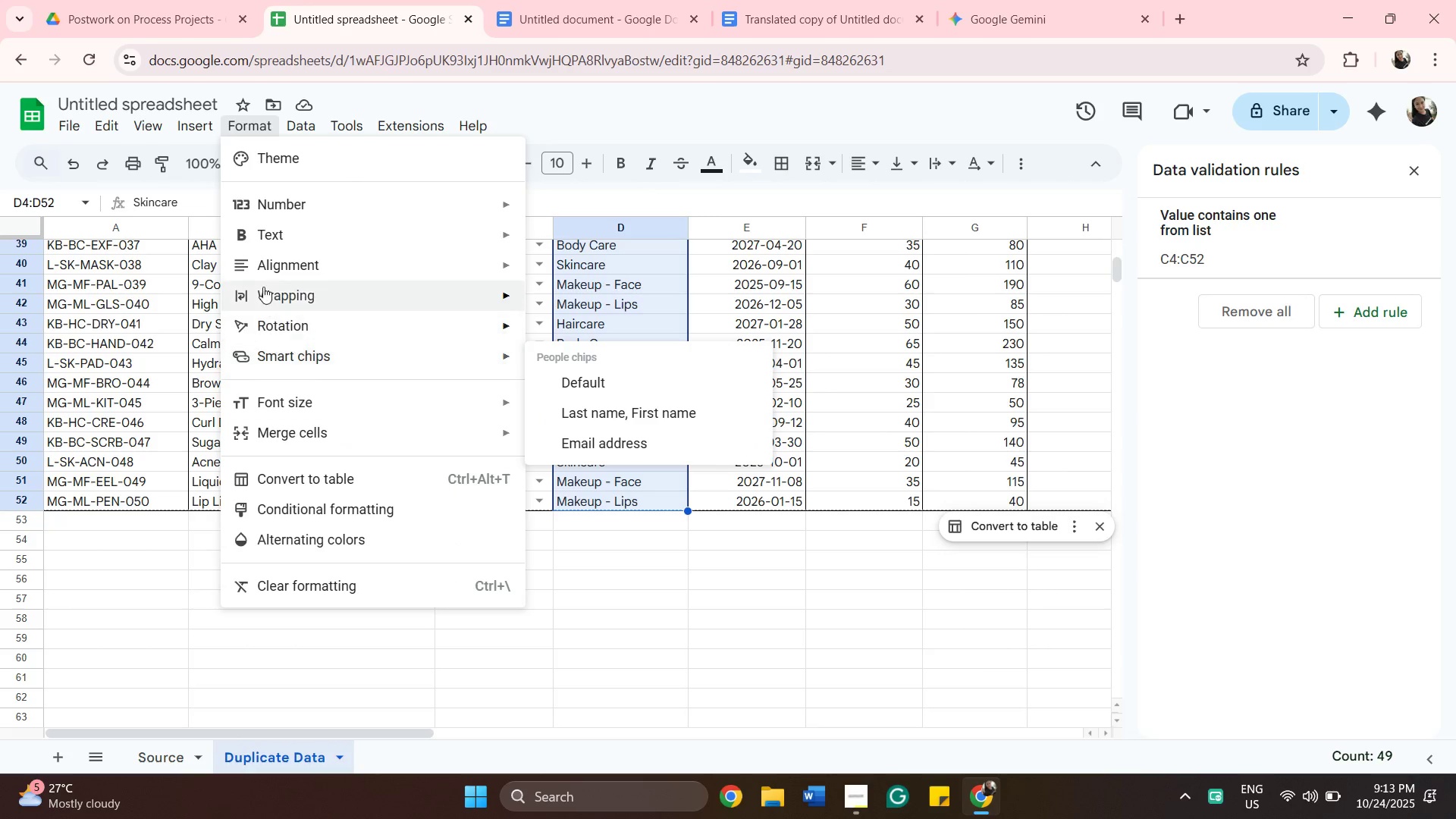 
wait(8.64)
 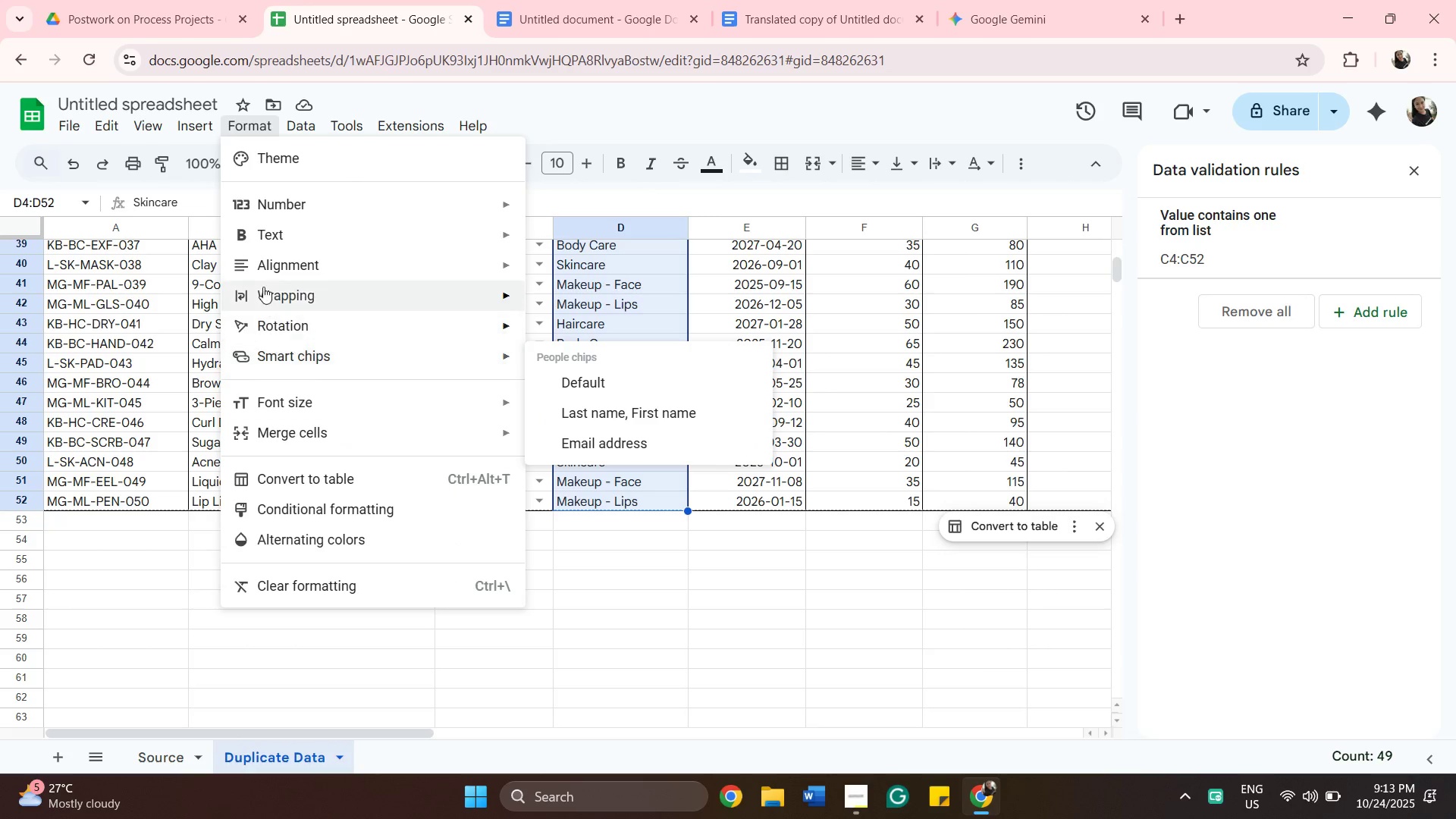 
left_click([181, 587])
 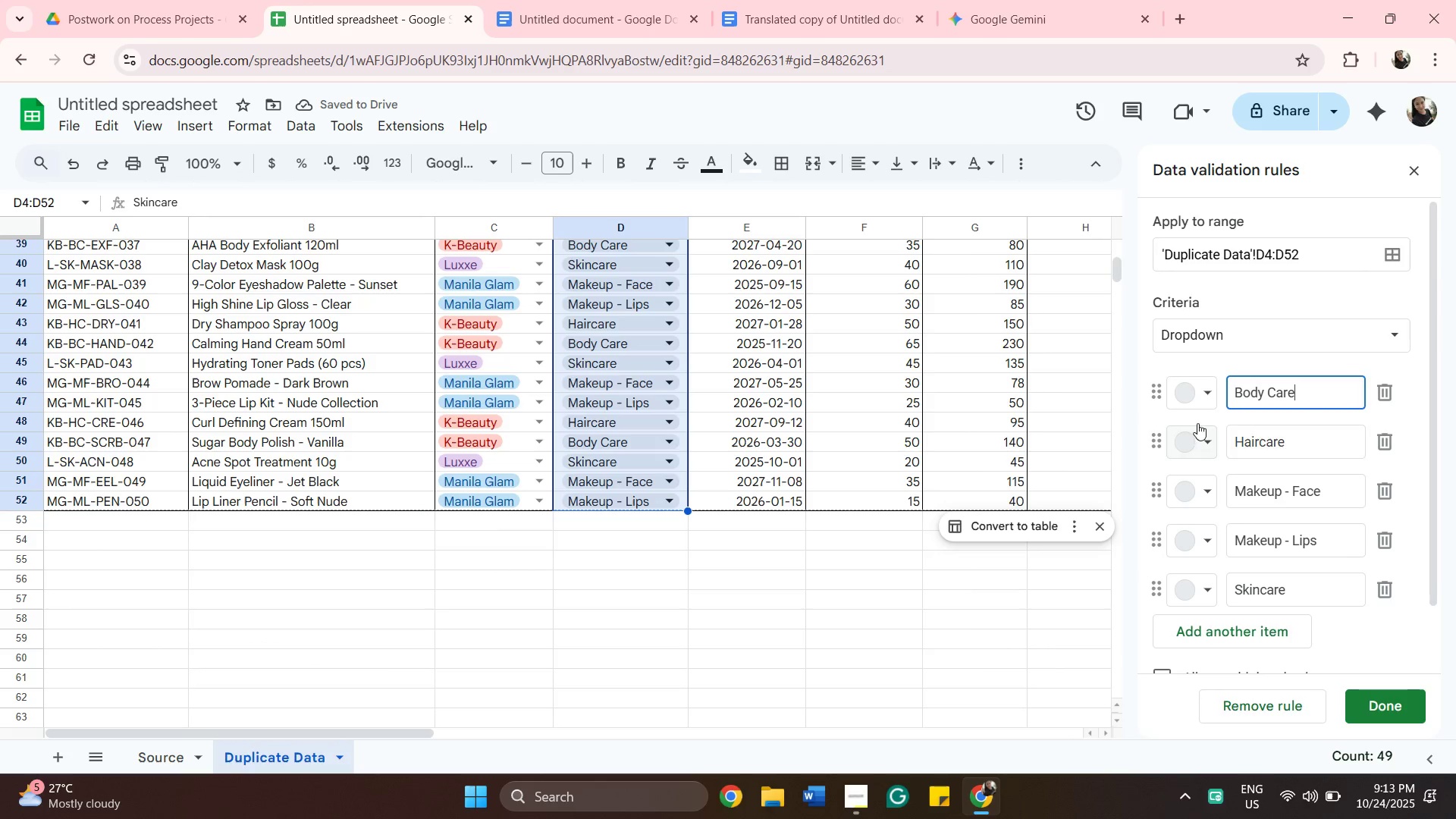 
left_click([1207, 403])
 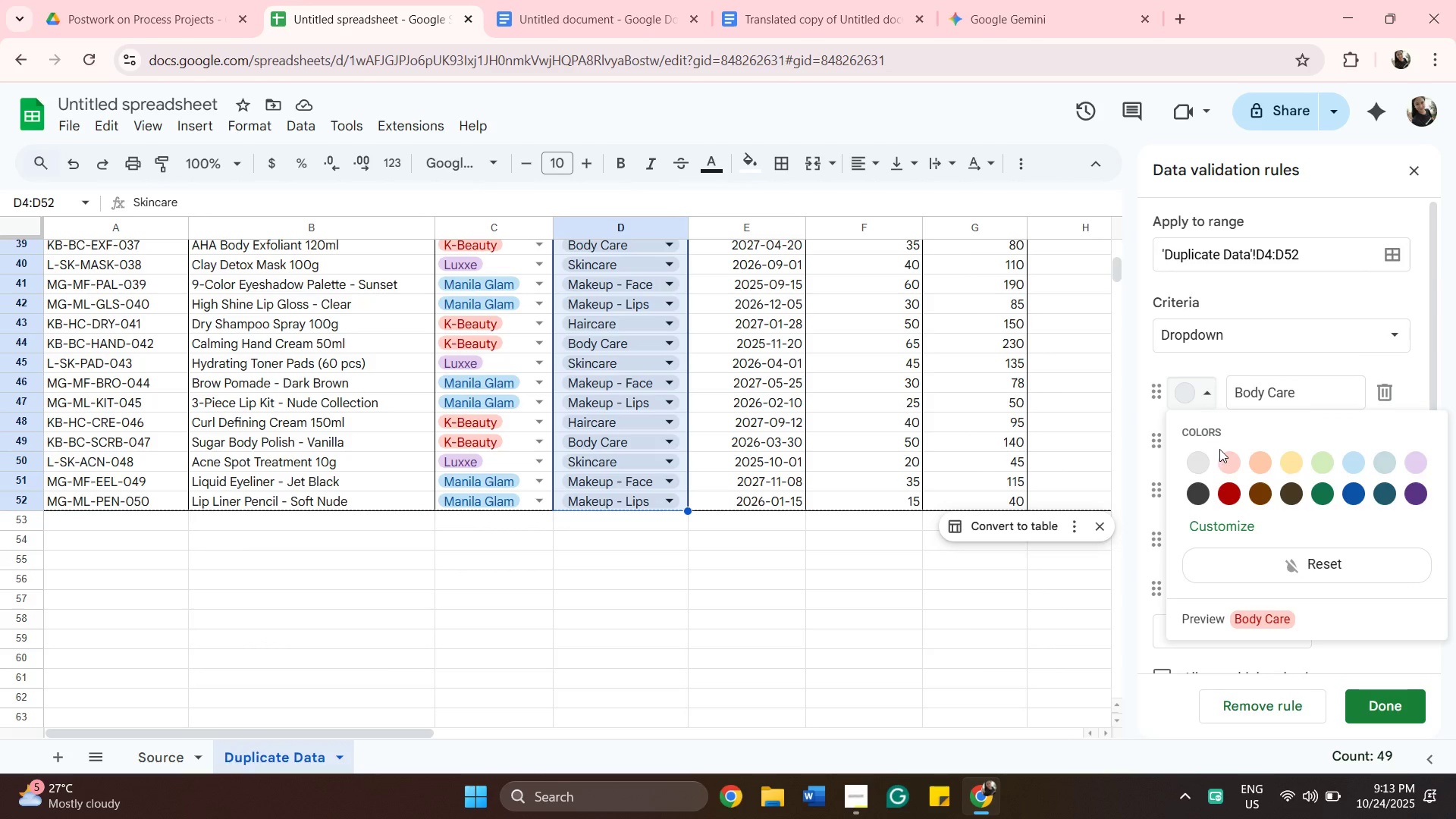 
mouse_move([1236, 555])
 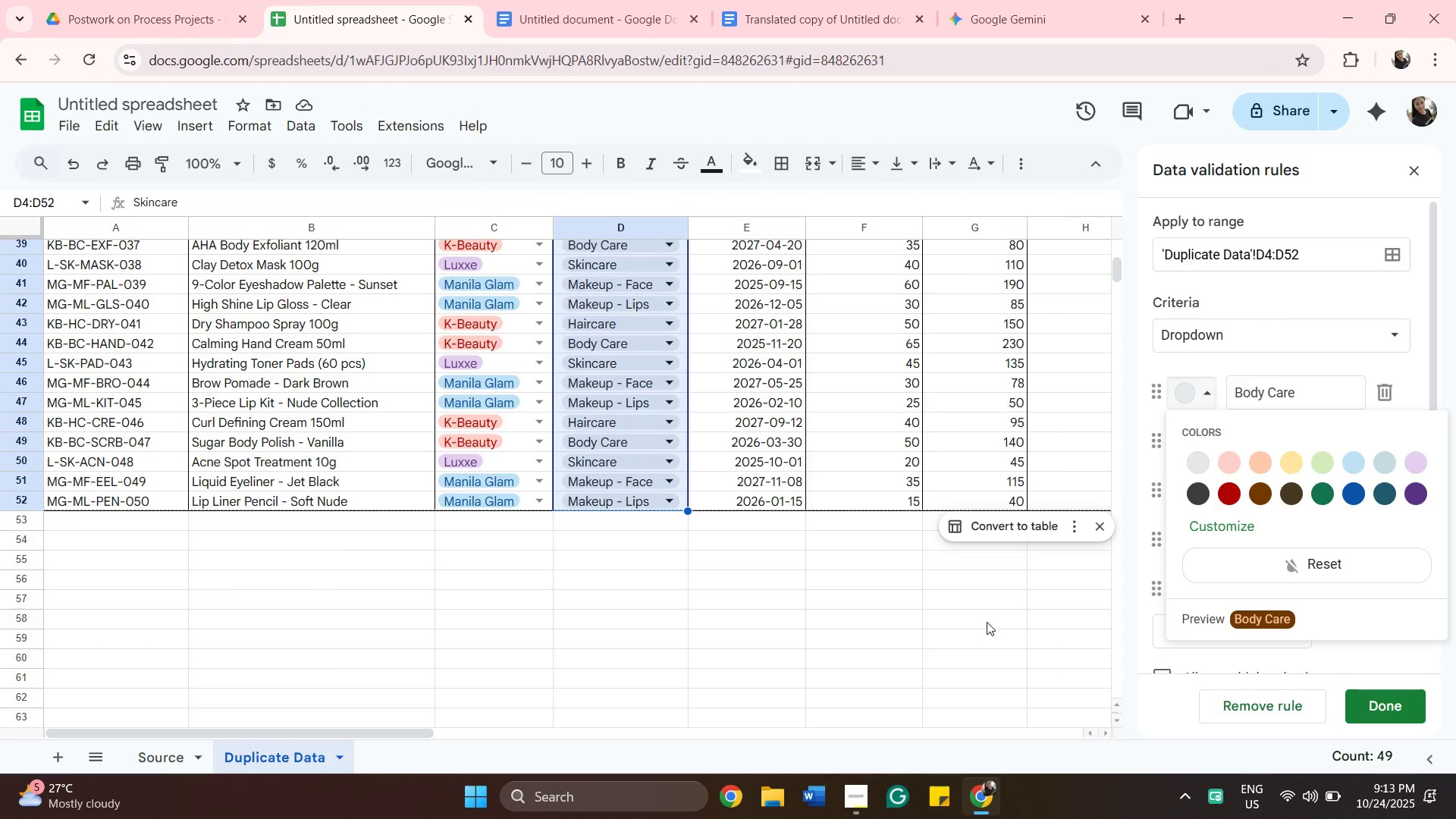 
left_click([987, 622])
 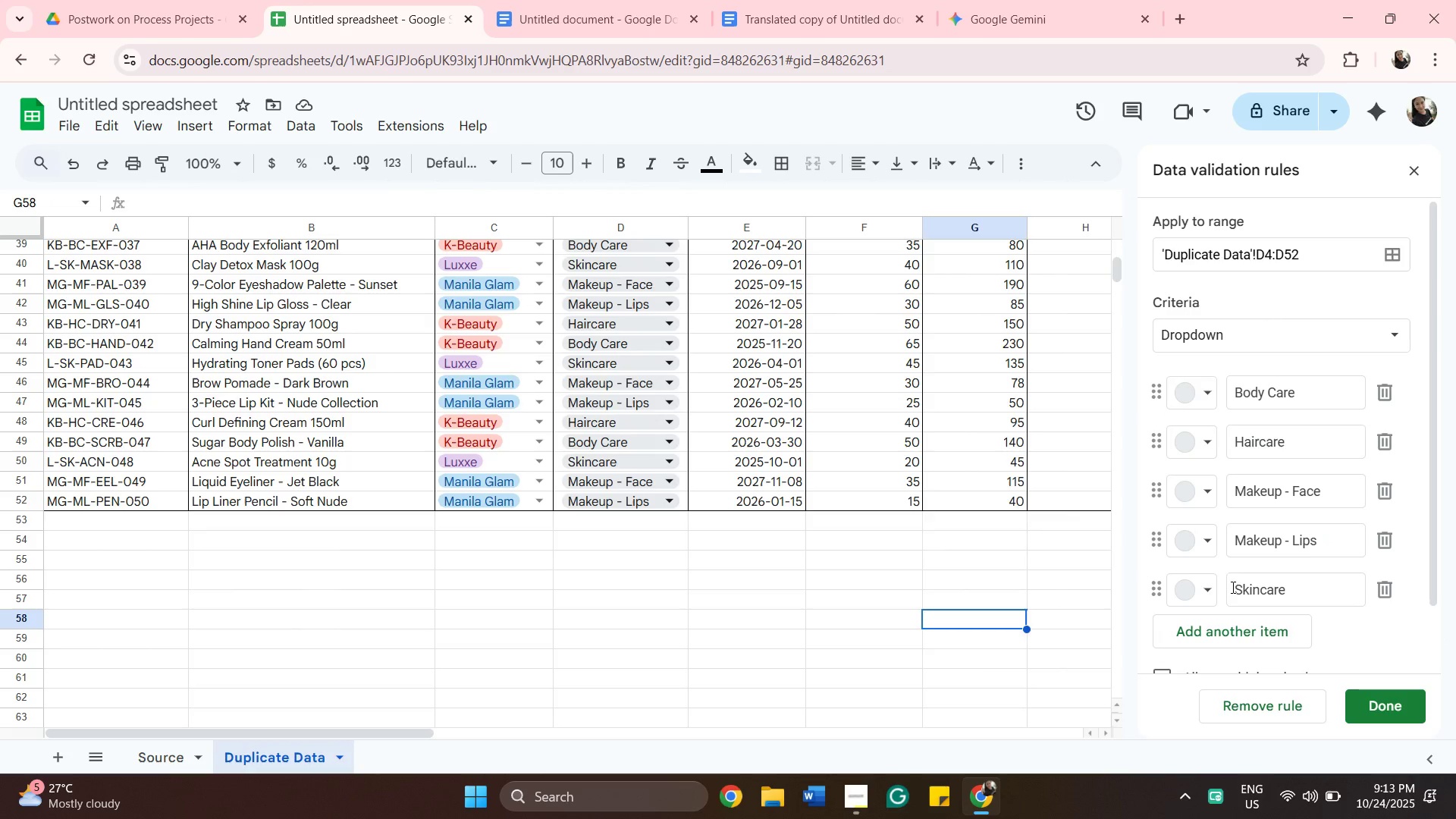 
scroll: coordinate [1233, 563], scroll_direction: down, amount: 3.0
 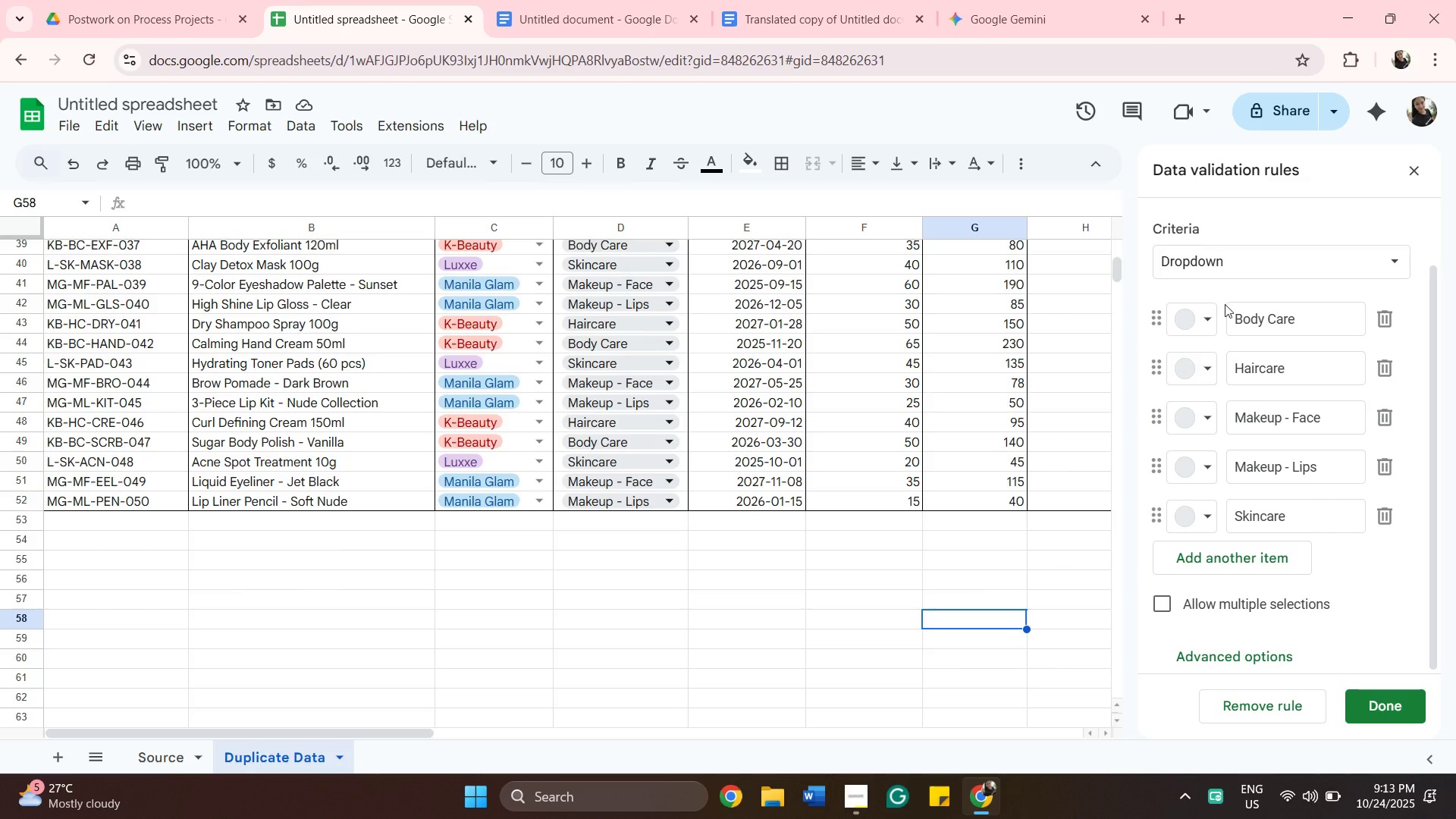 
left_click([1207, 322])
 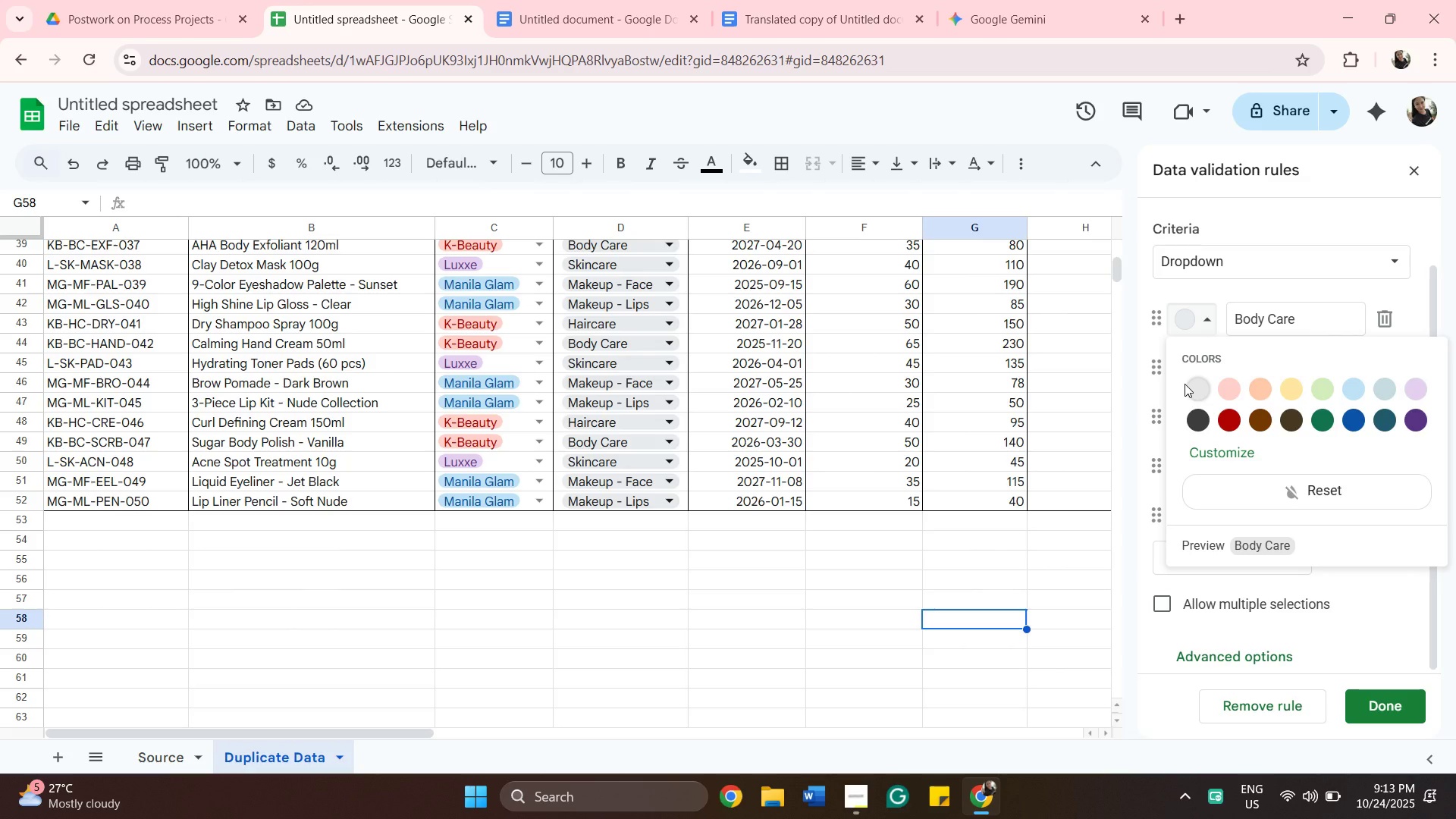 
left_click([1185, 384])
 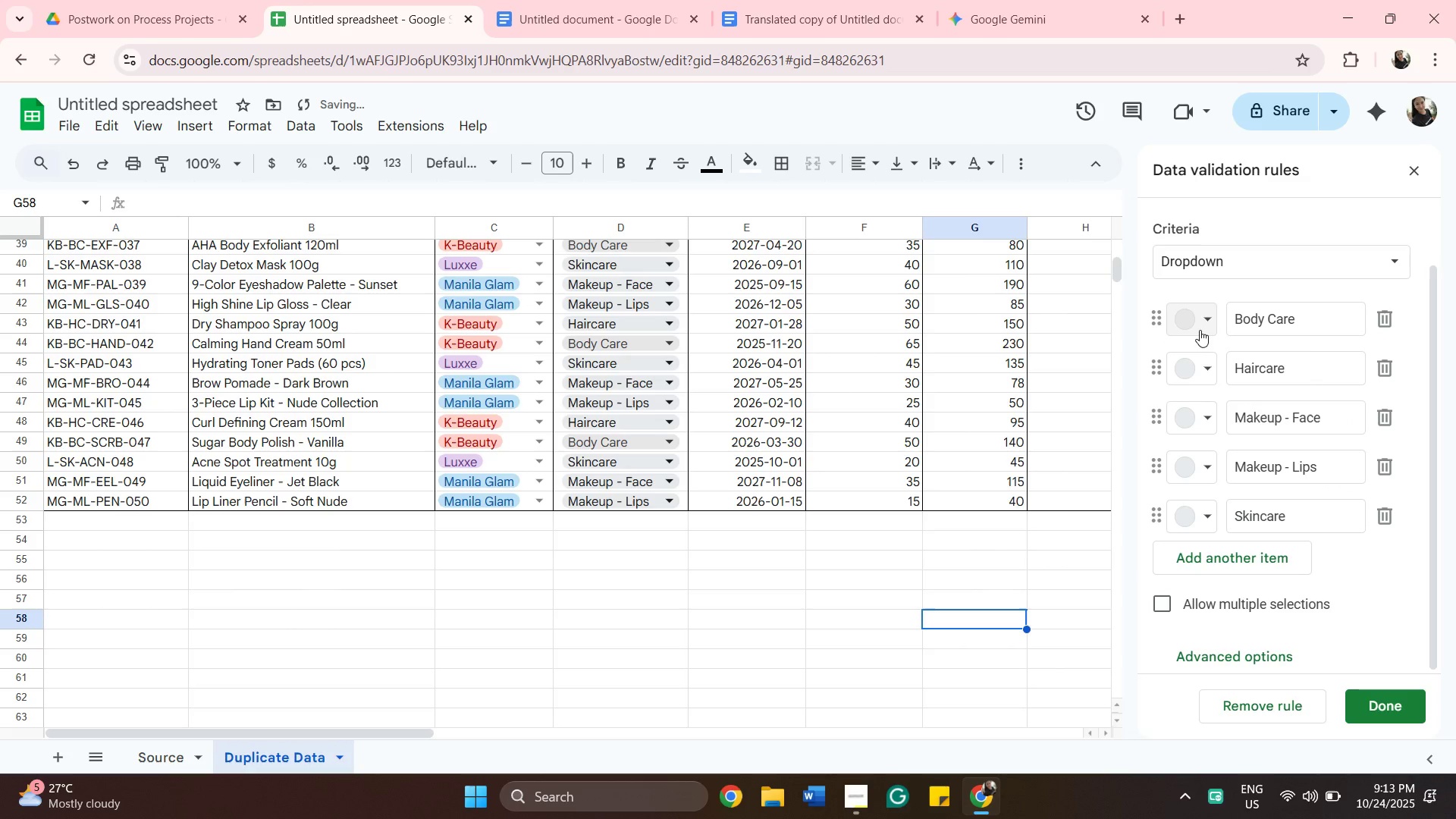 
left_click([1199, 319])
 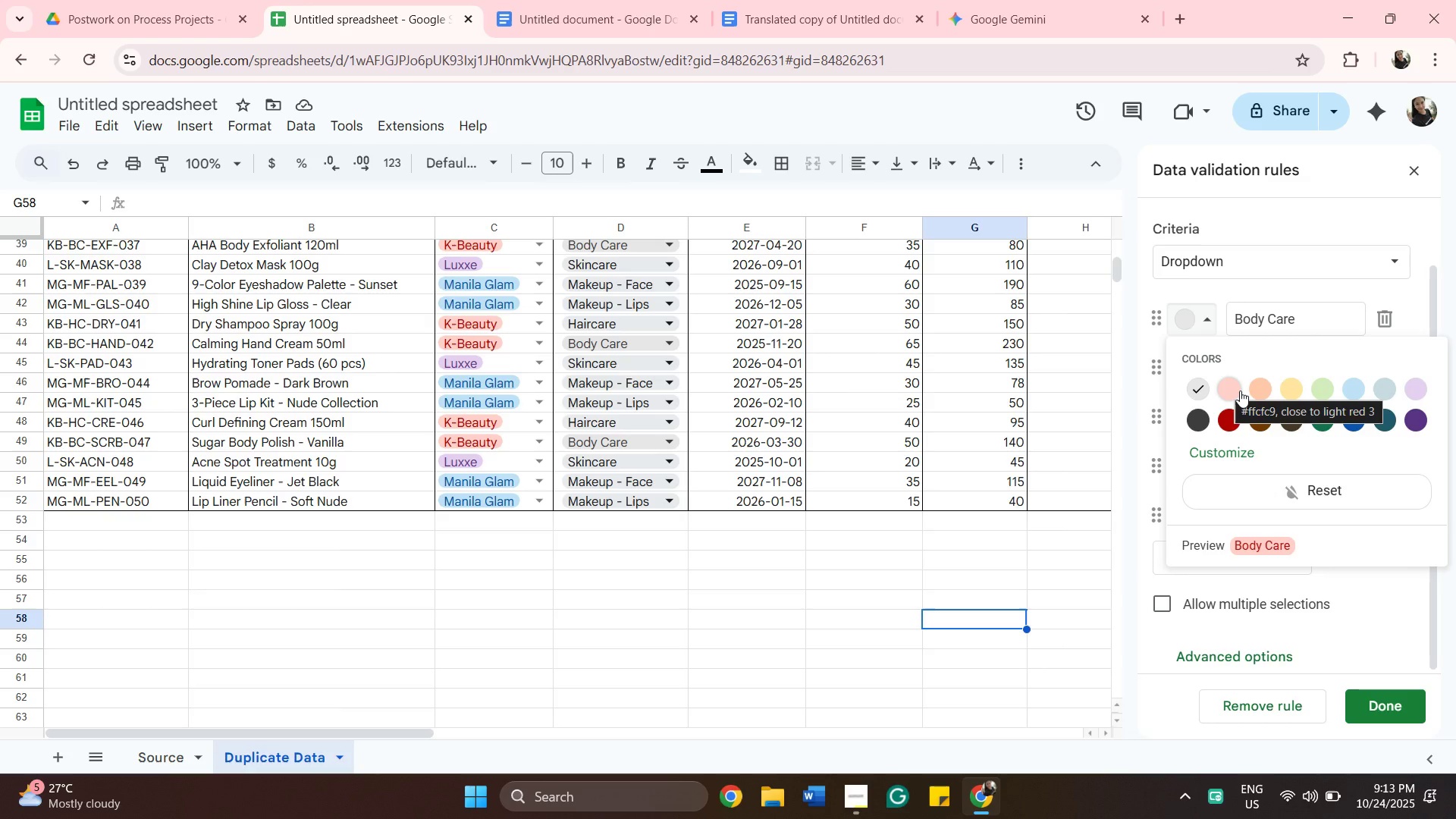 
wait(6.2)
 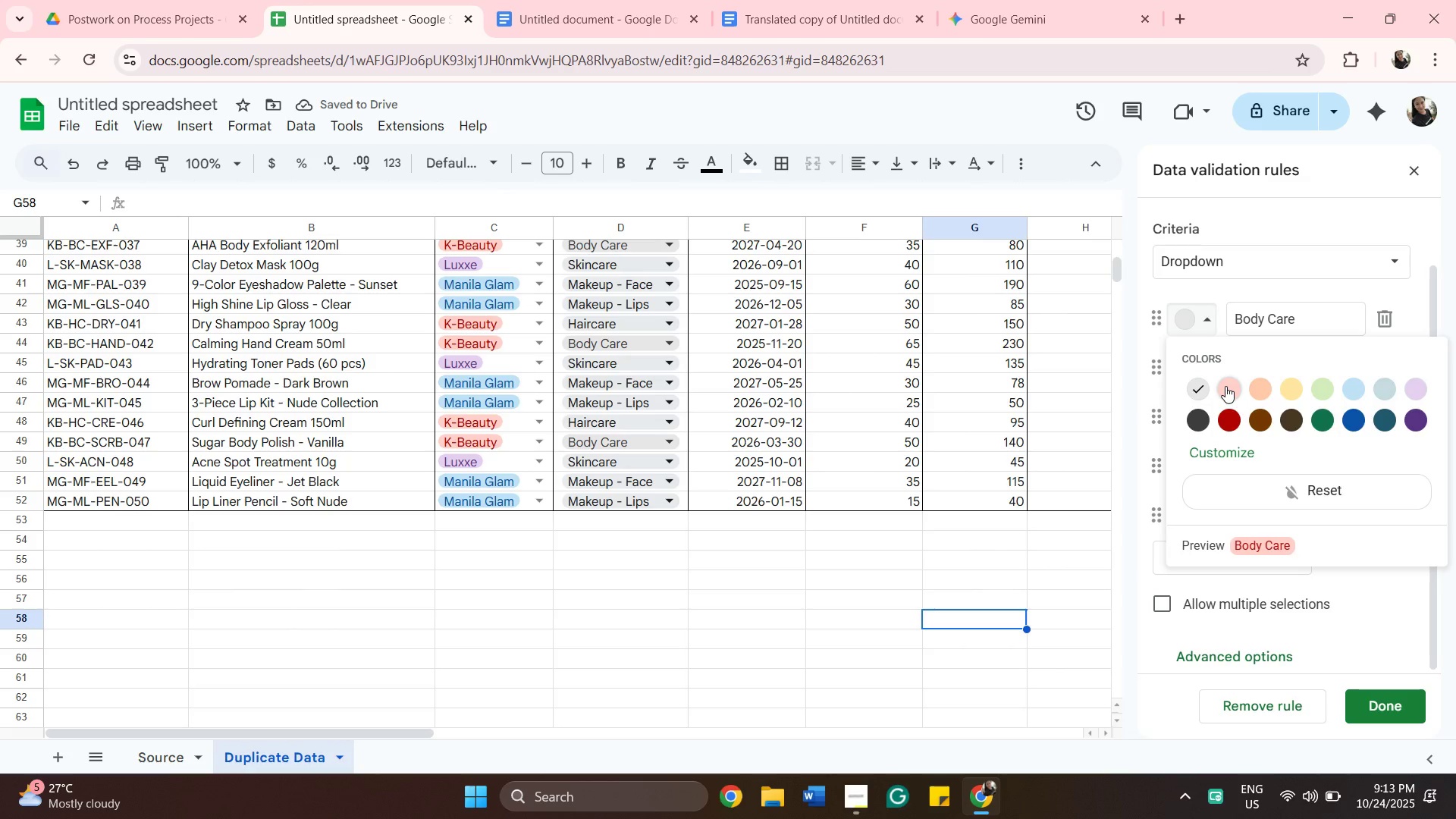 
left_click([1409, 384])
 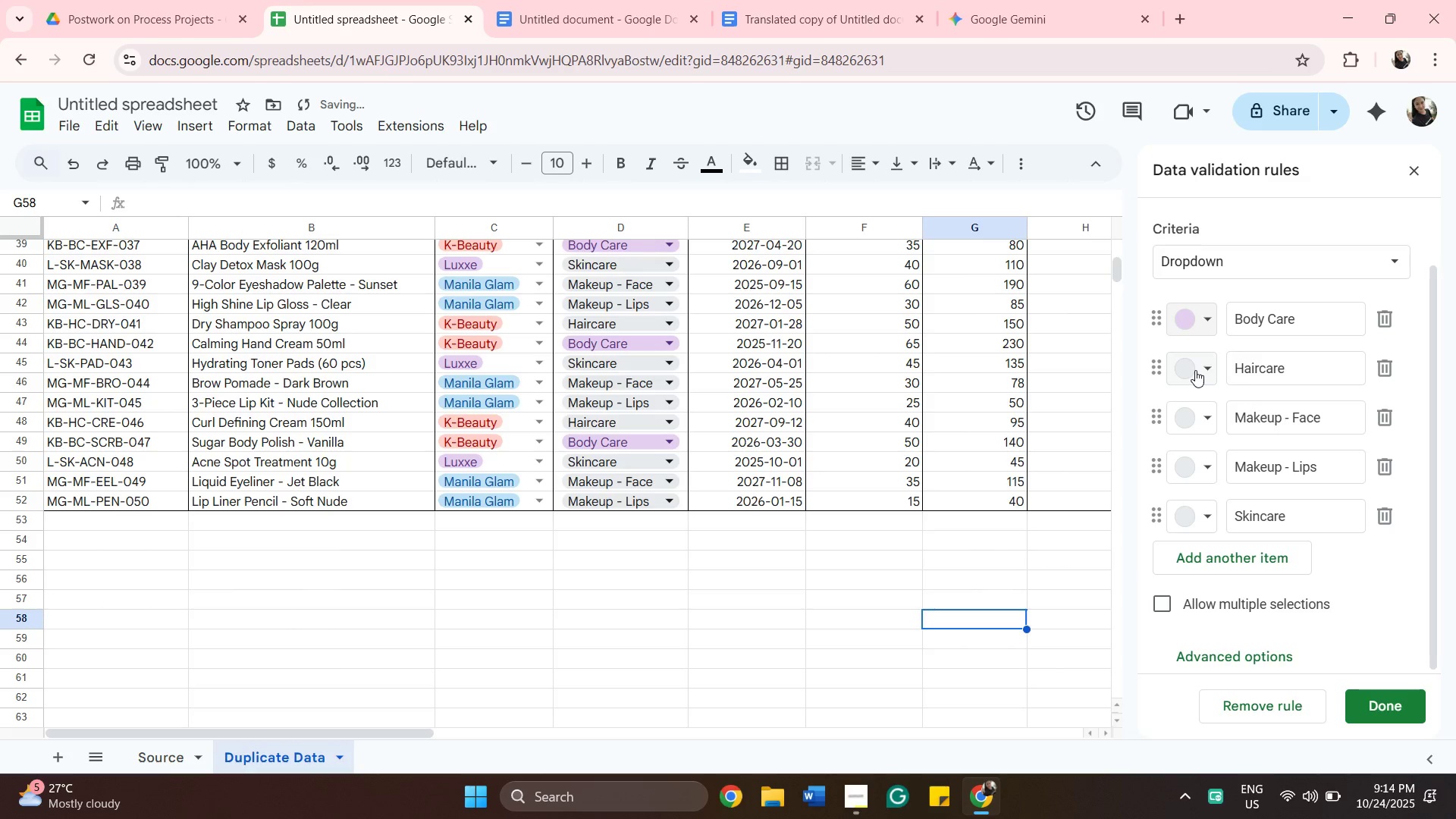 
left_click([1195, 370])
 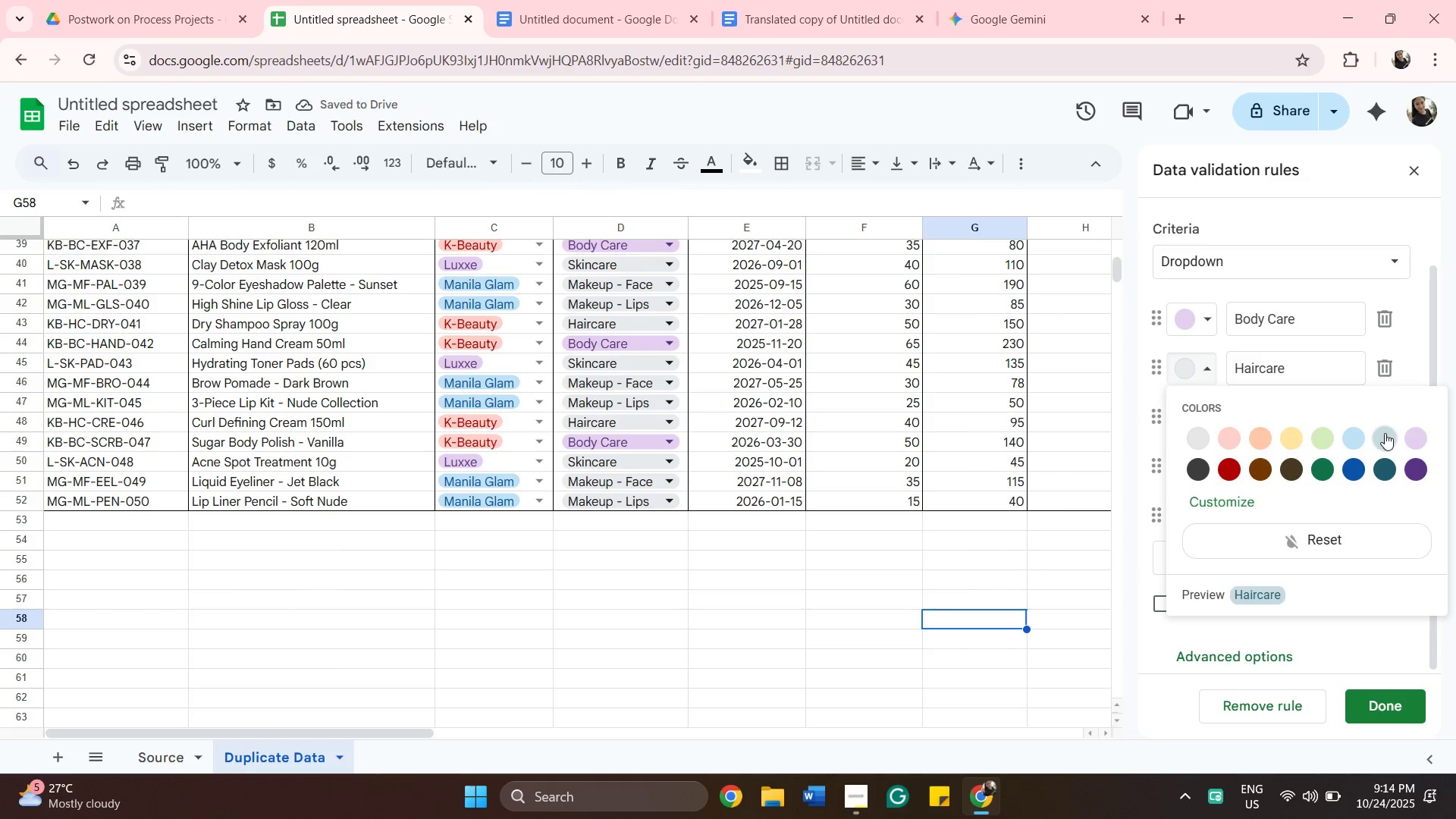 
left_click([1385, 433])
 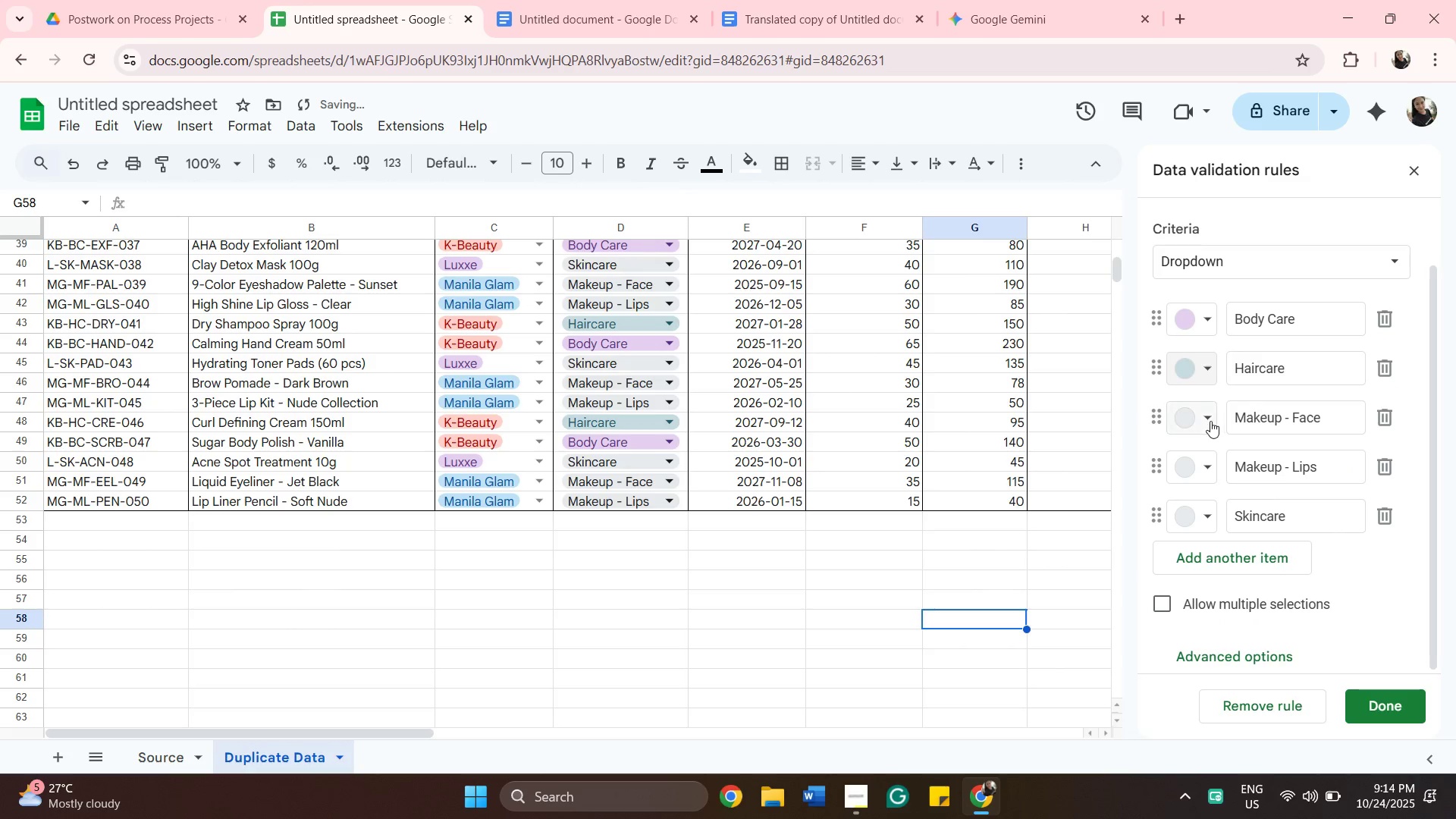 
left_click([1208, 421])
 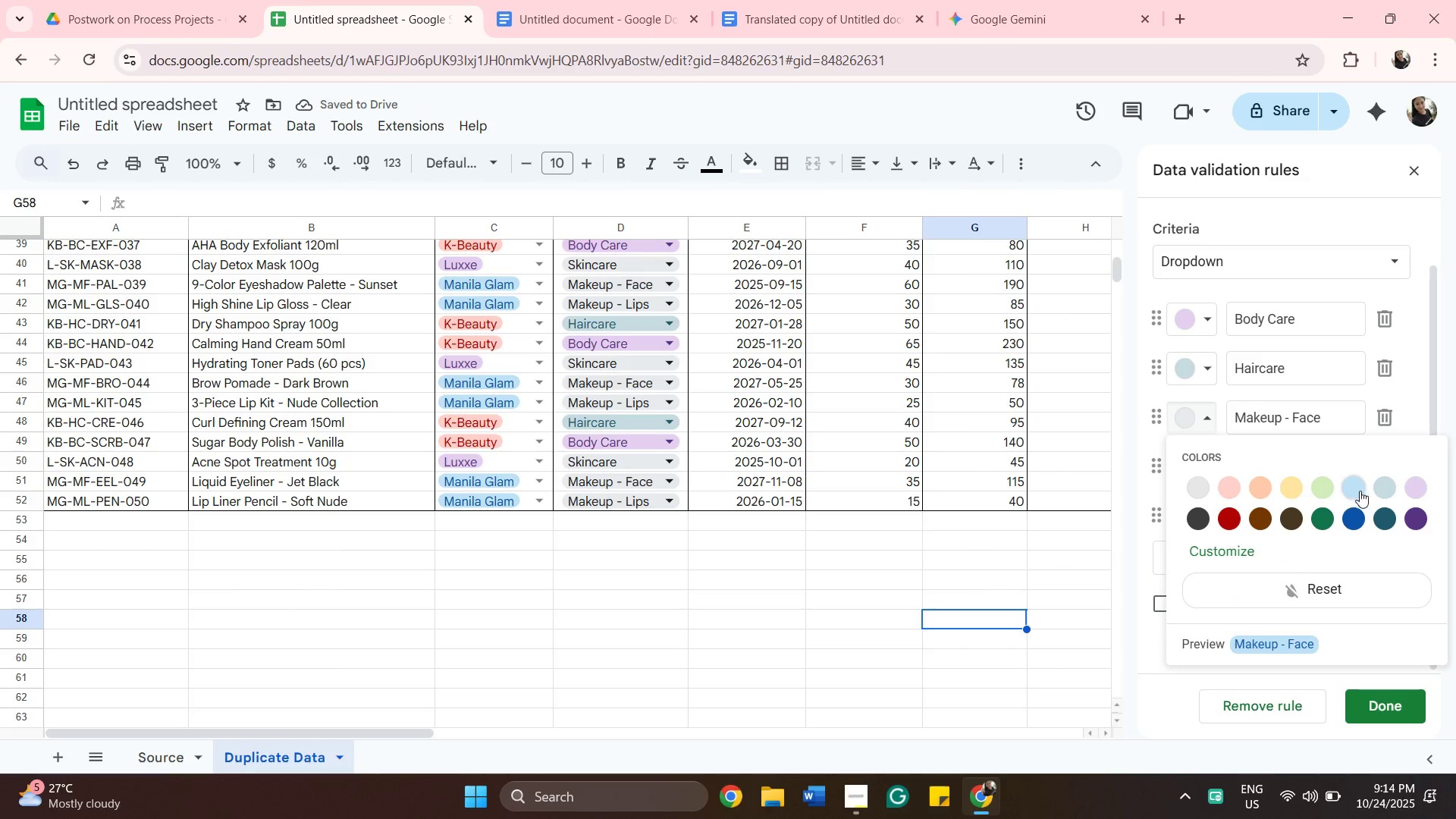 
left_click([1360, 491])
 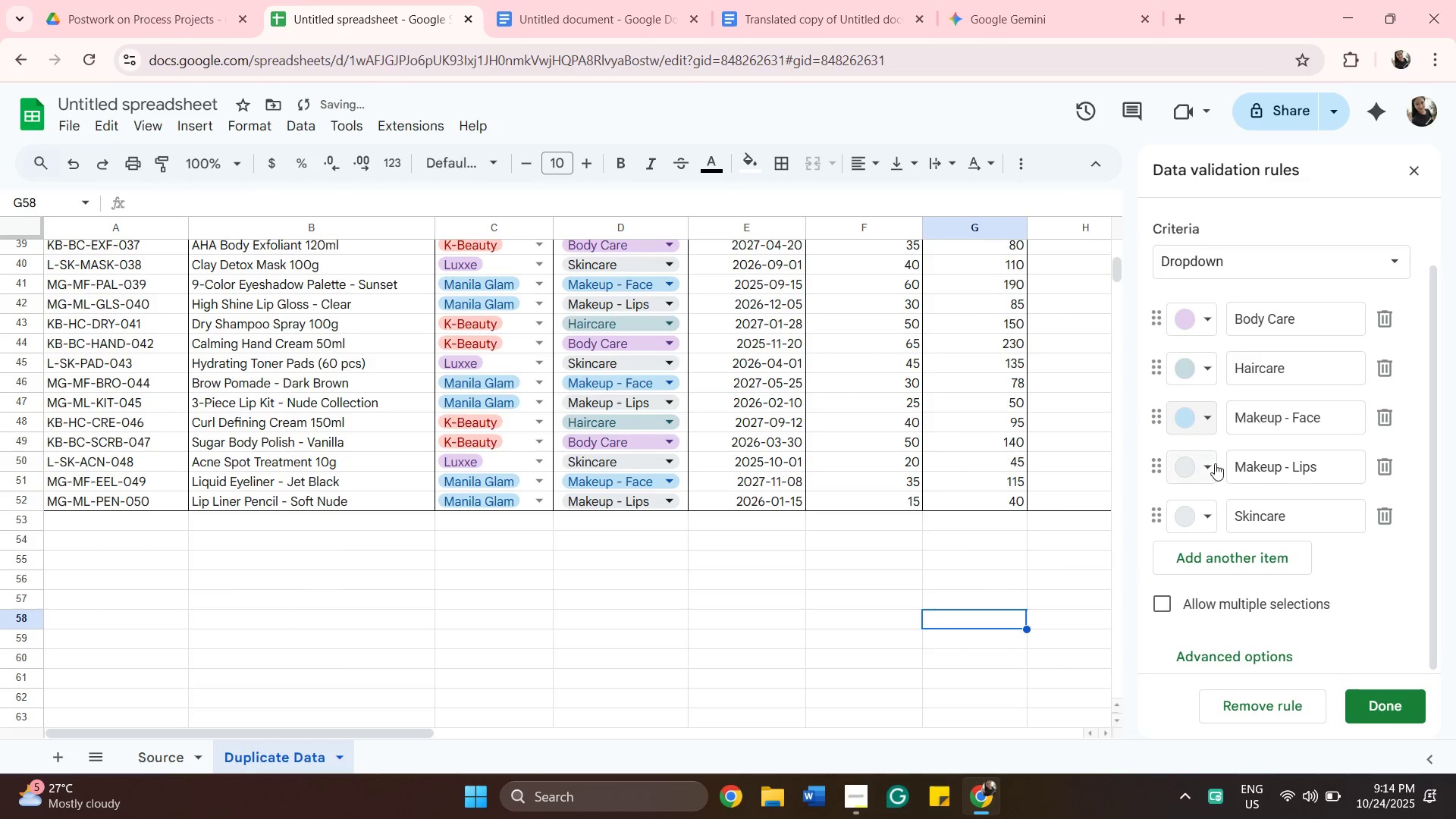 
left_click([1215, 463])
 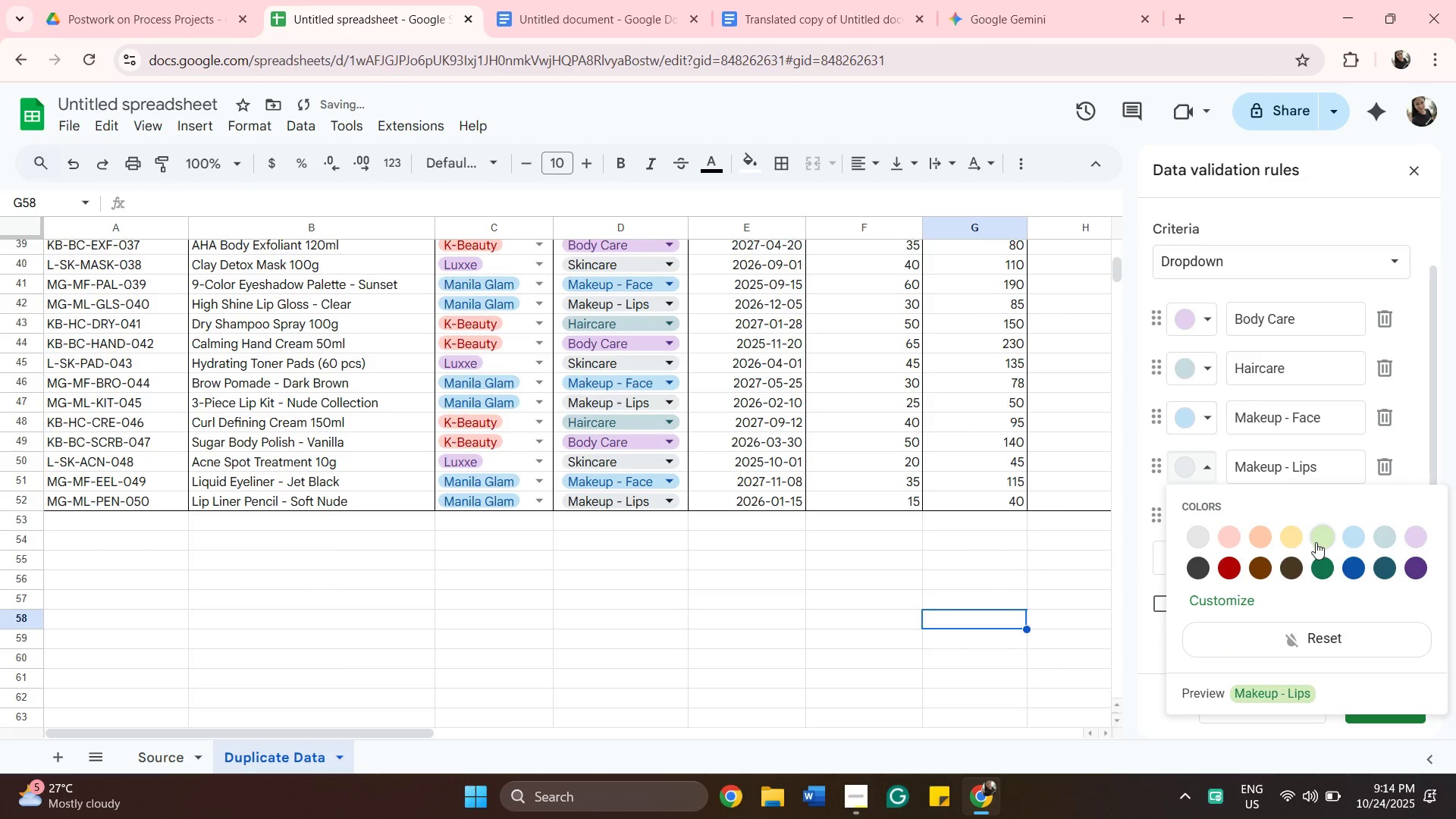 
left_click([1316, 542])
 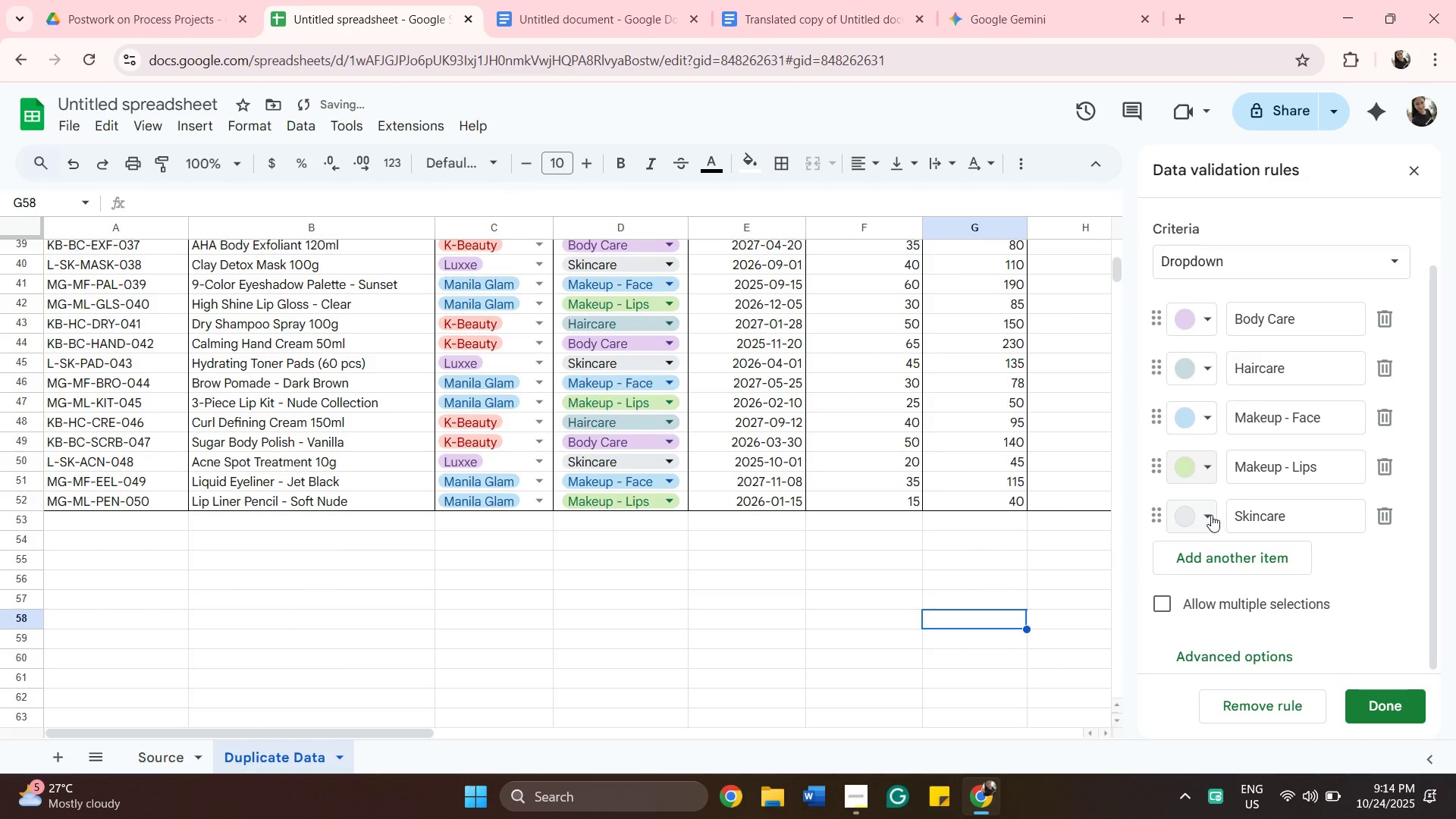 
left_click([1207, 512])
 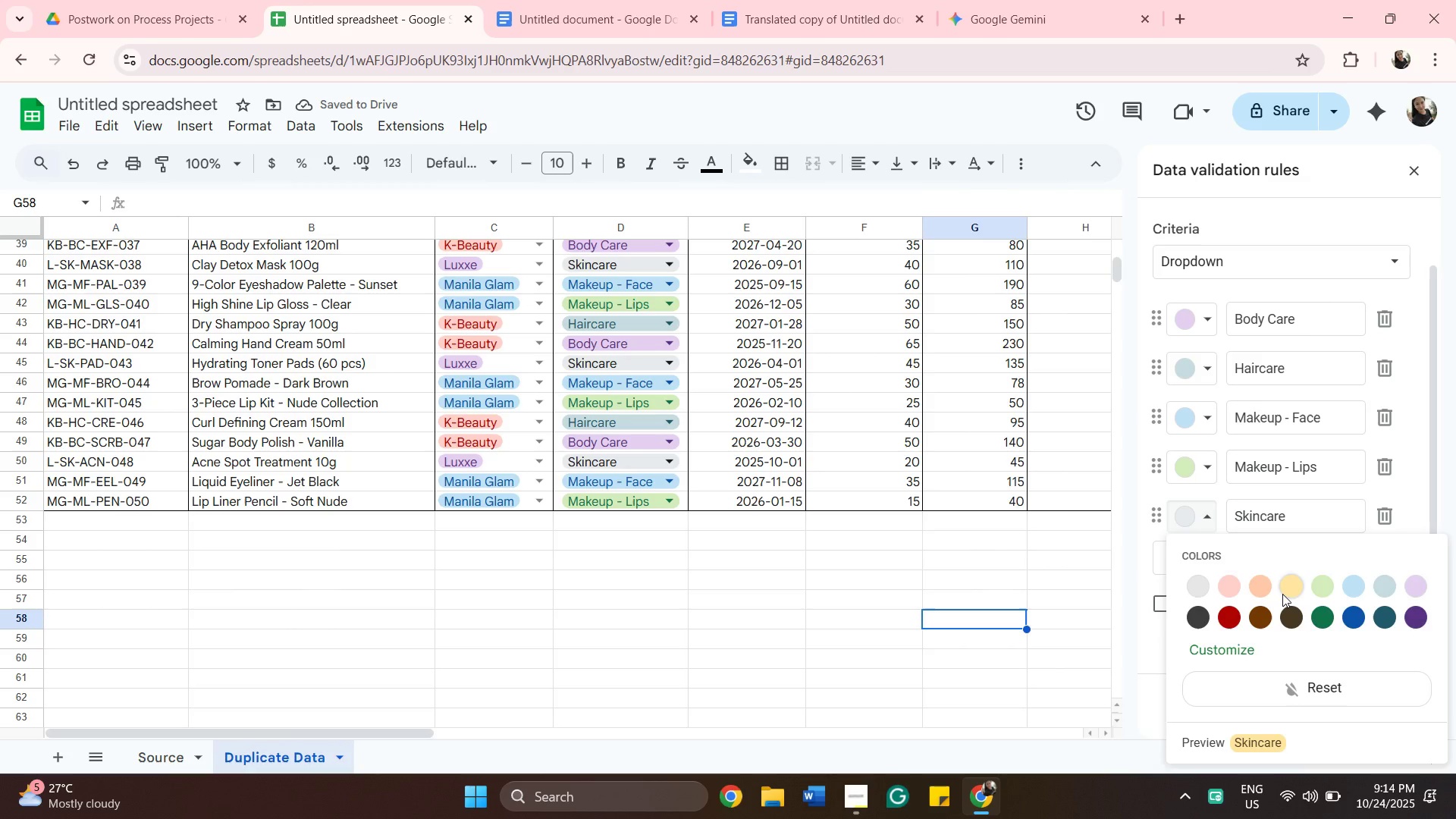 
left_click([1282, 594])
 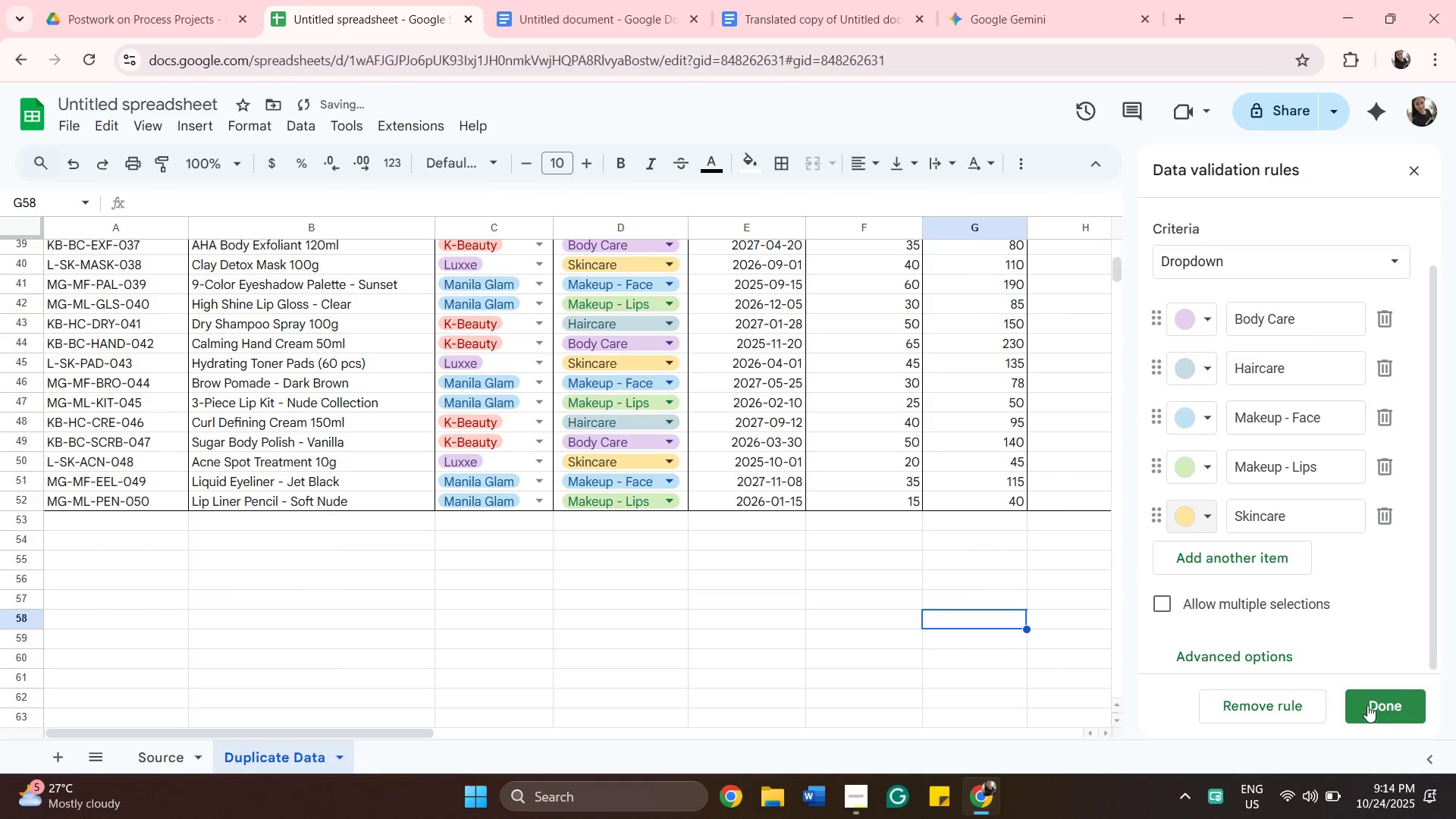 
left_click([1367, 705])
 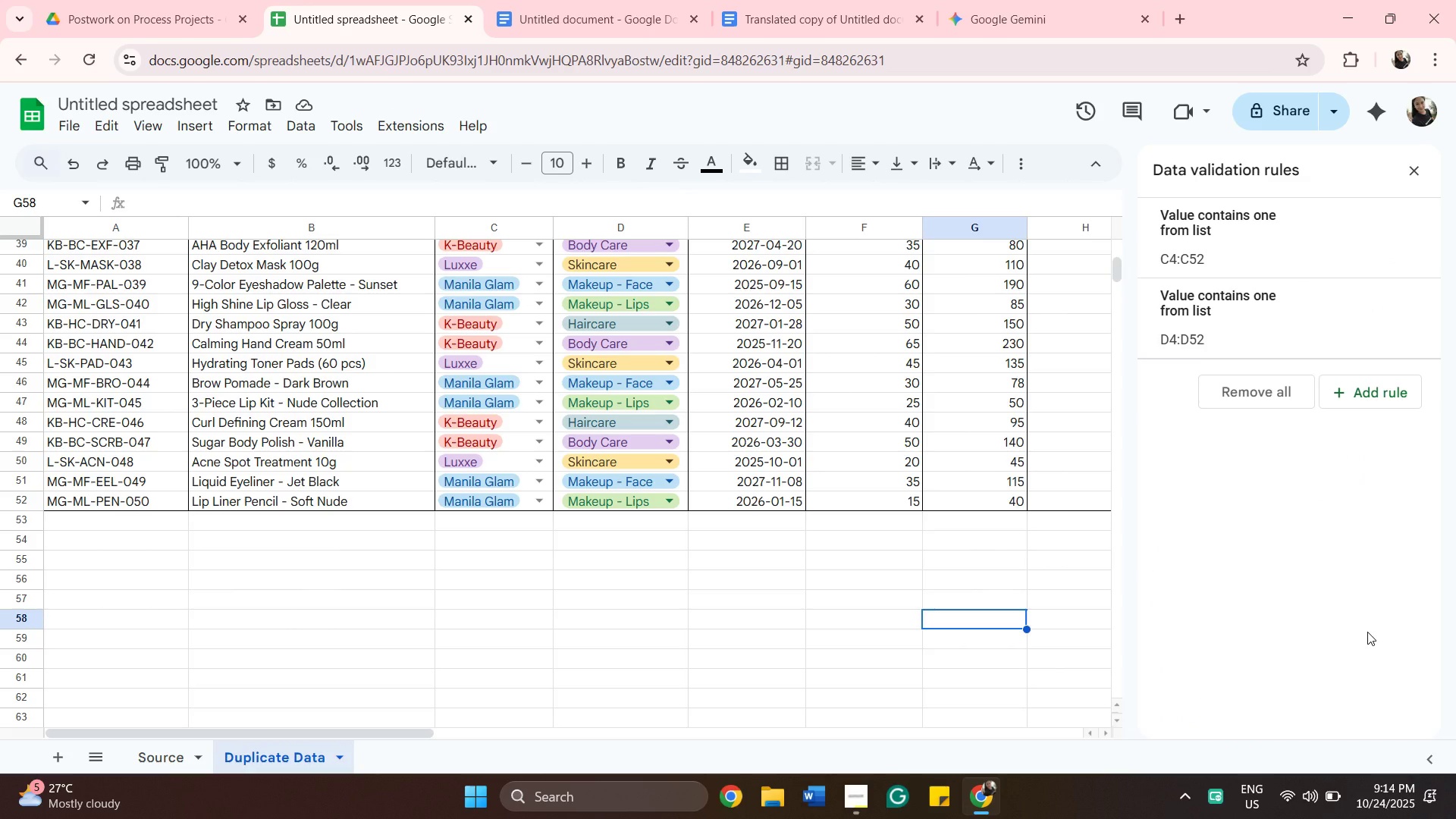 
wait(19.31)
 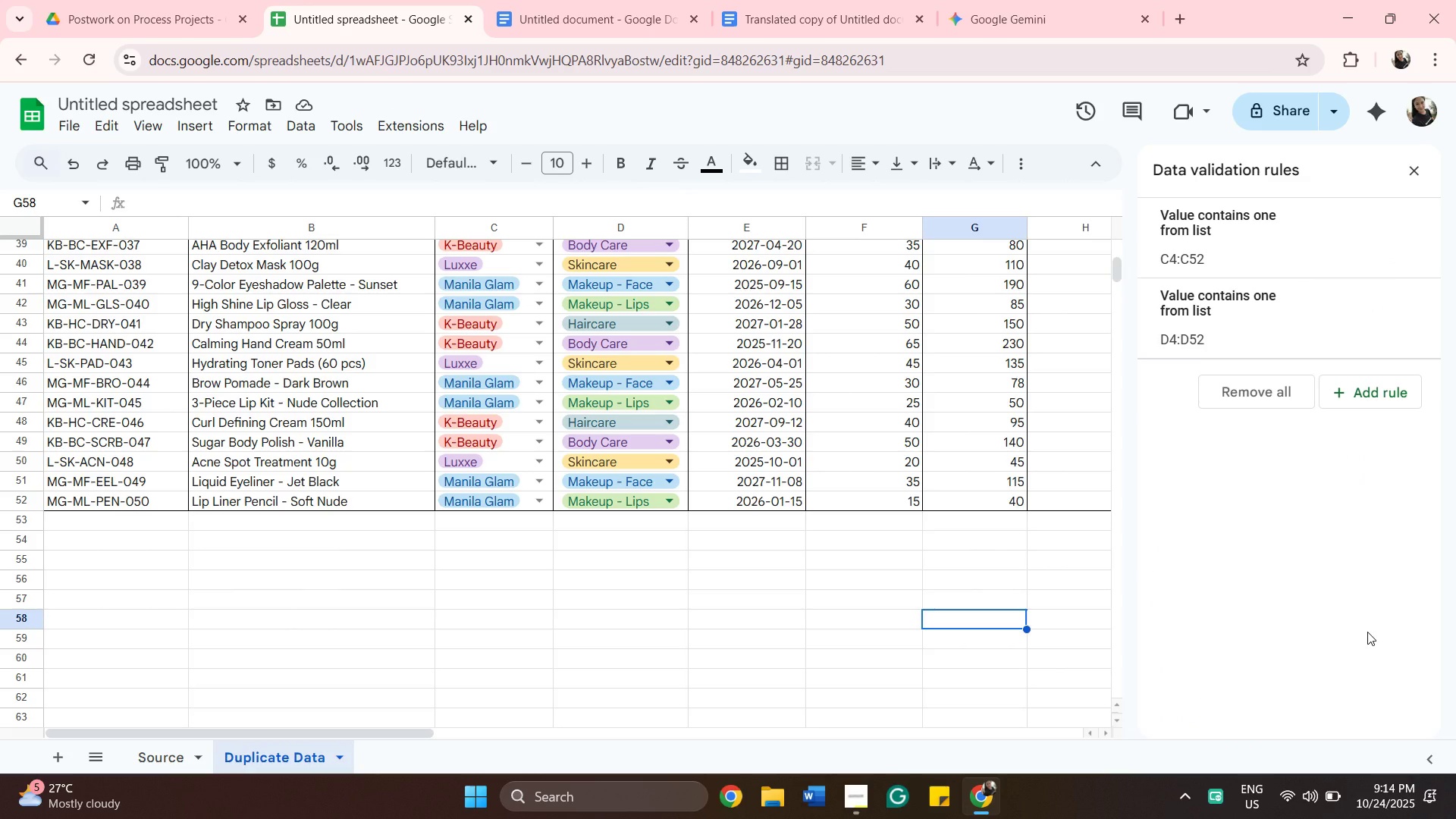 
left_click_drag(start_coordinate=[1116, 268], to_coordinate=[1117, 243])
 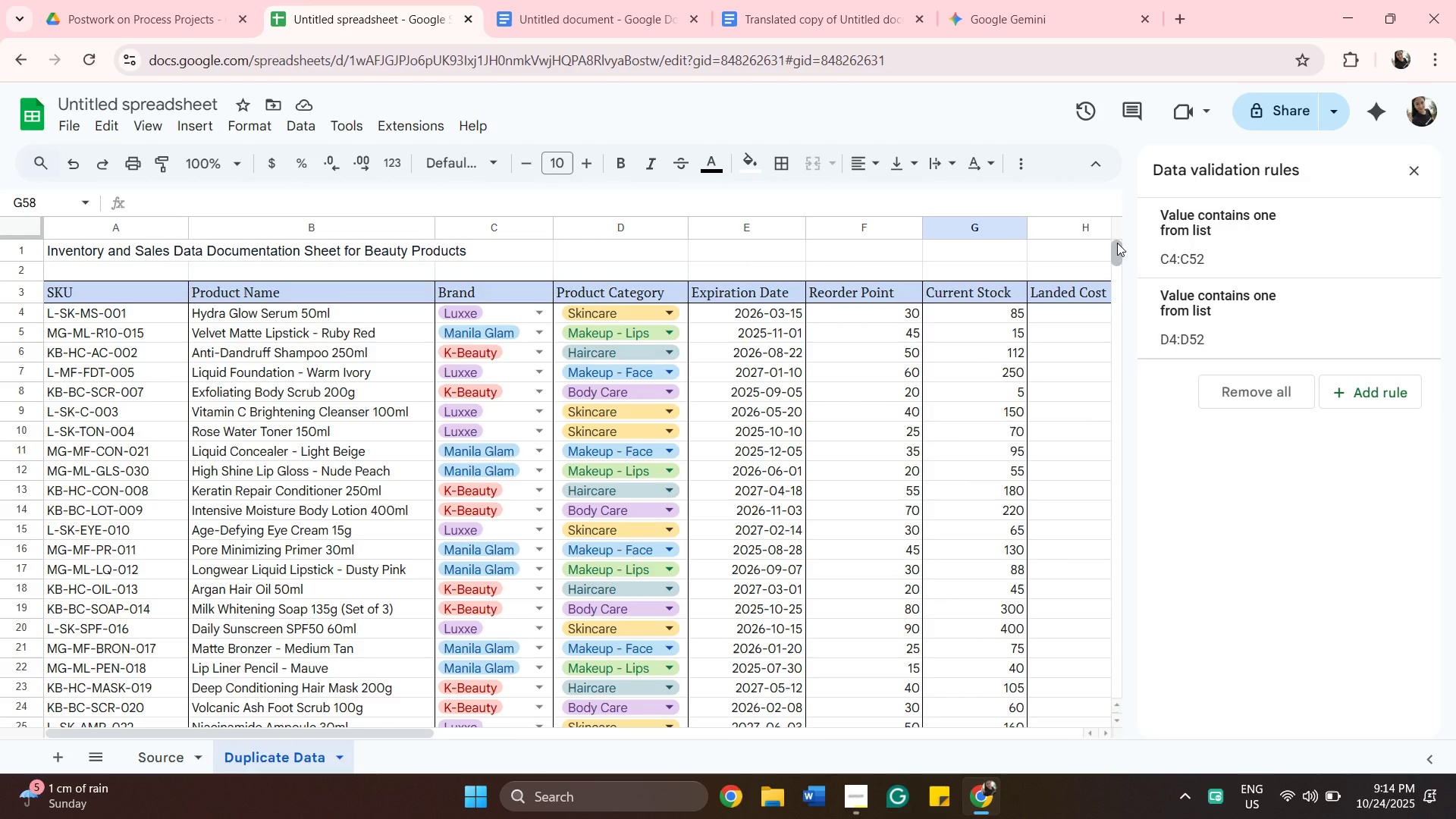 
wait(12.9)
 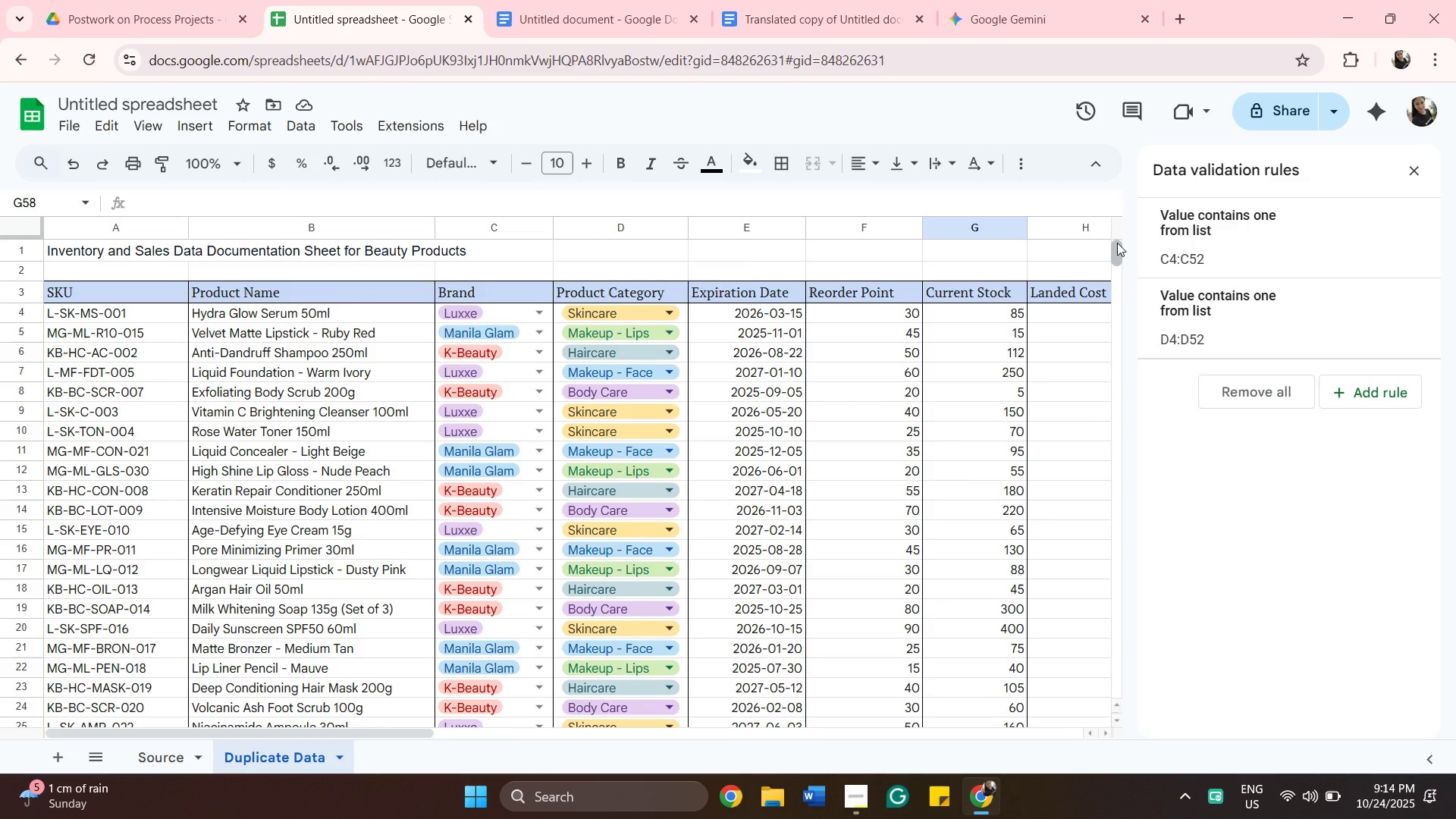 
left_click([719, 314])
 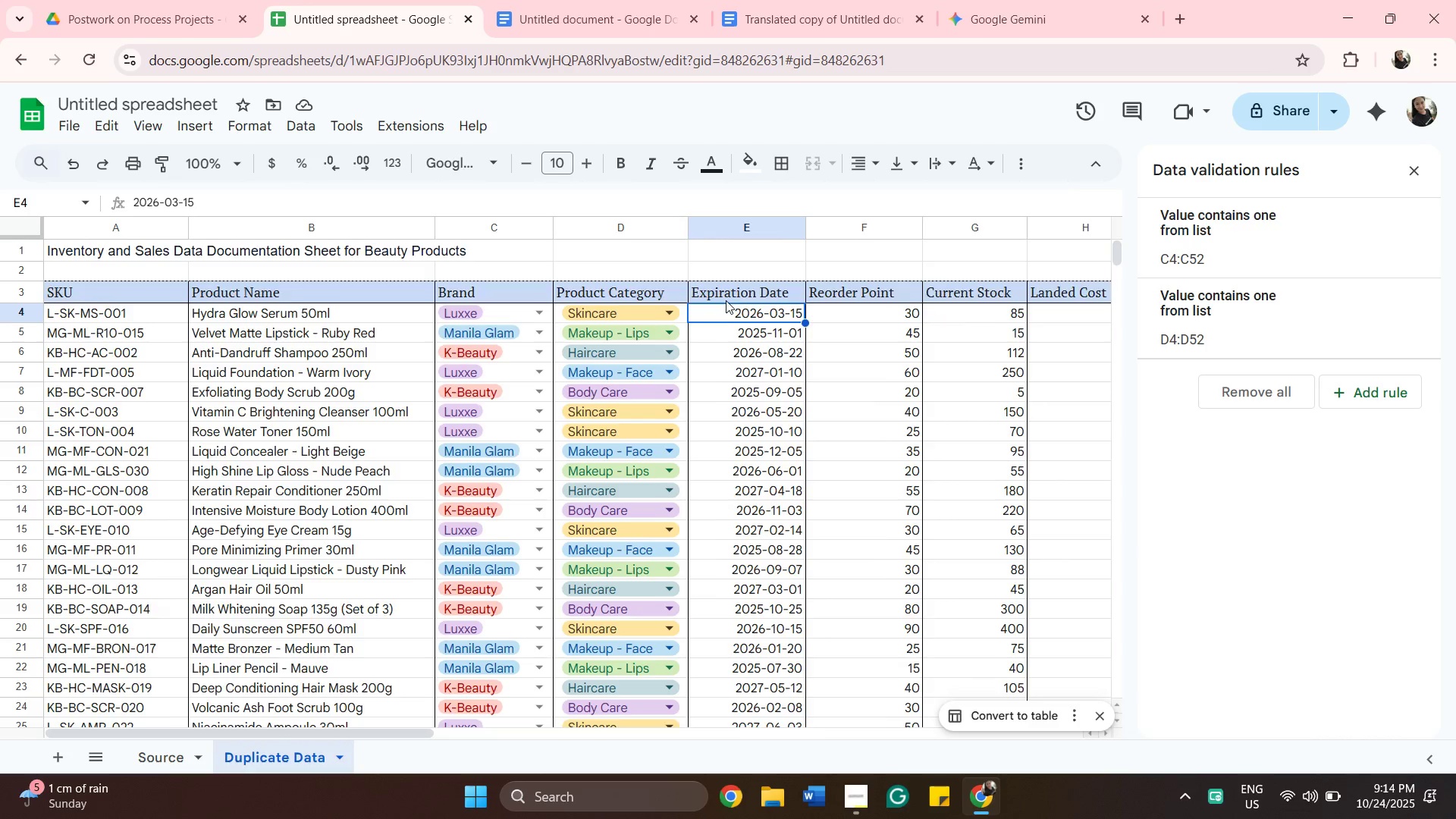 
scroll: coordinate [728, 291], scroll_direction: down, amount: 9.0
 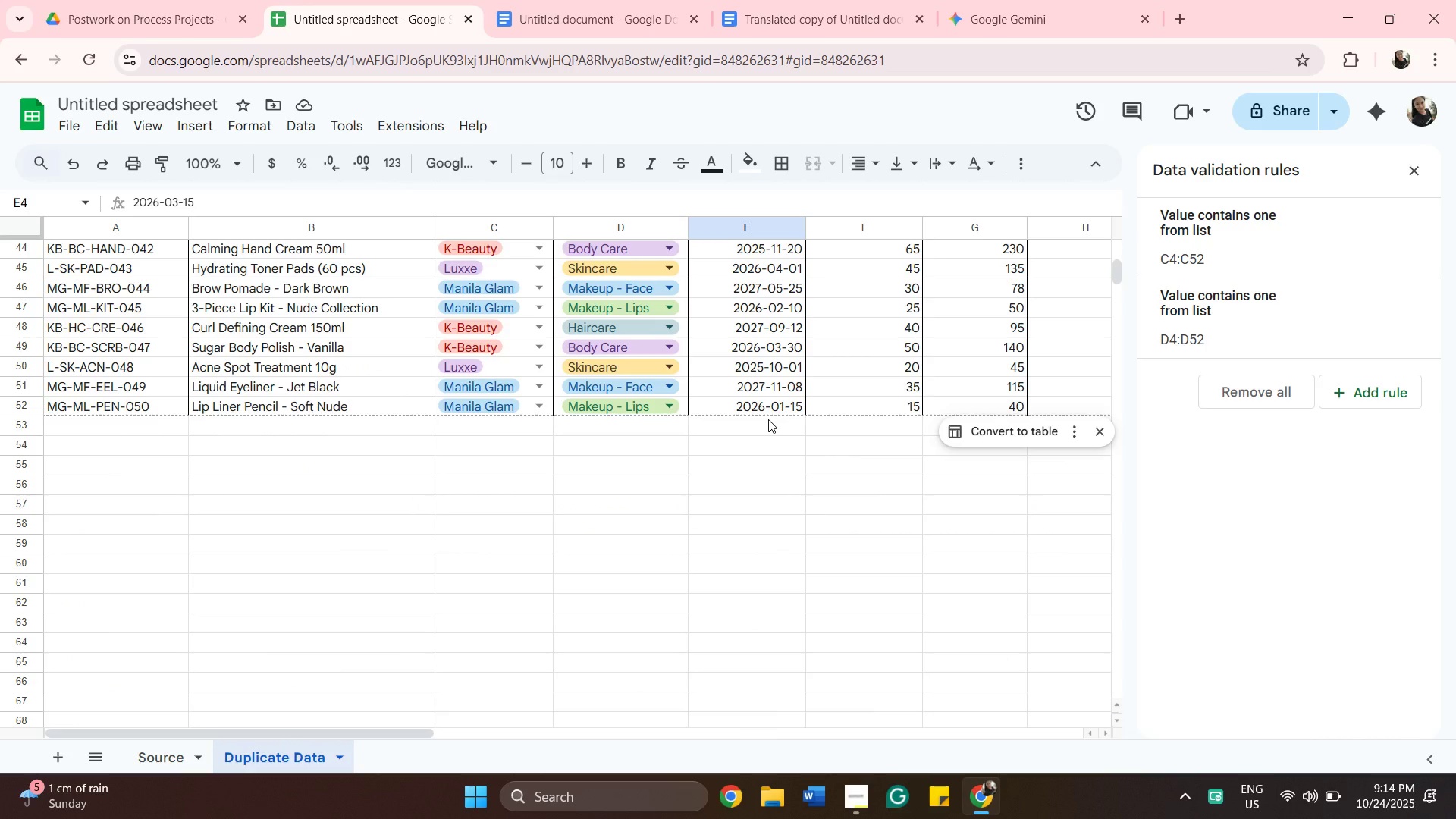 
hold_key(key=ShiftLeft, duration=1.02)
left_click([768, 419])
 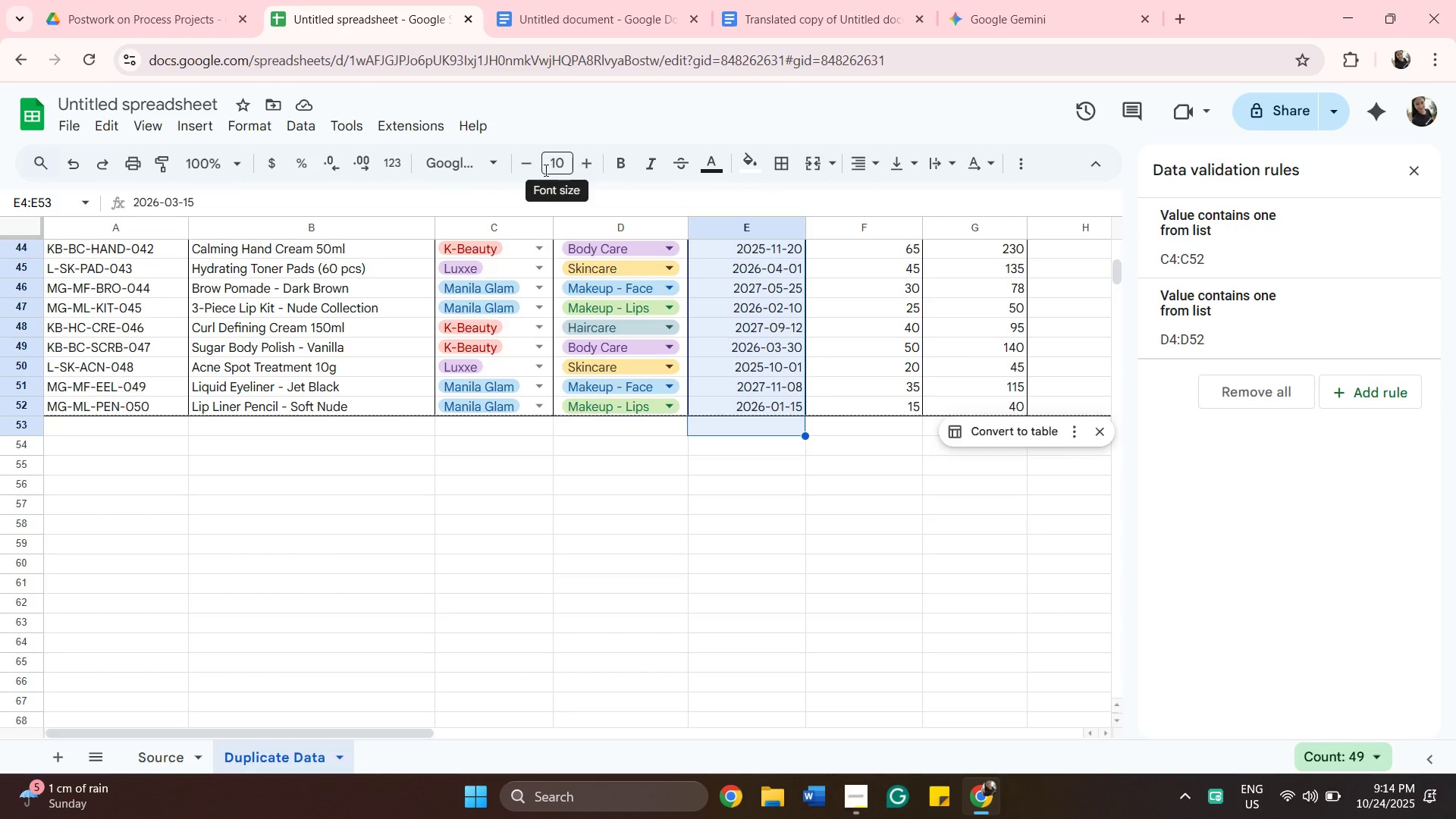 
left_click([524, 159])
 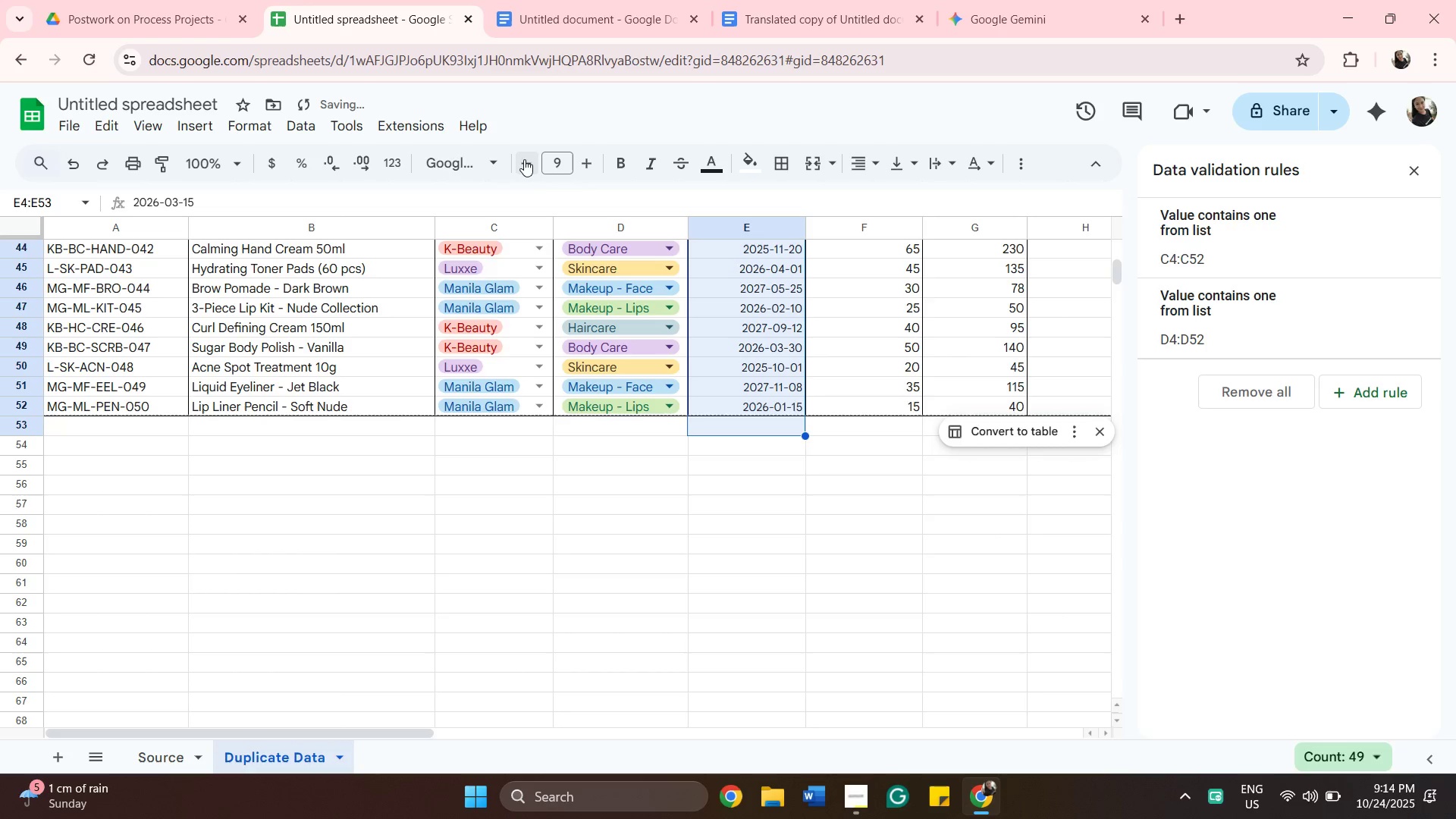 
left_click([524, 159])
 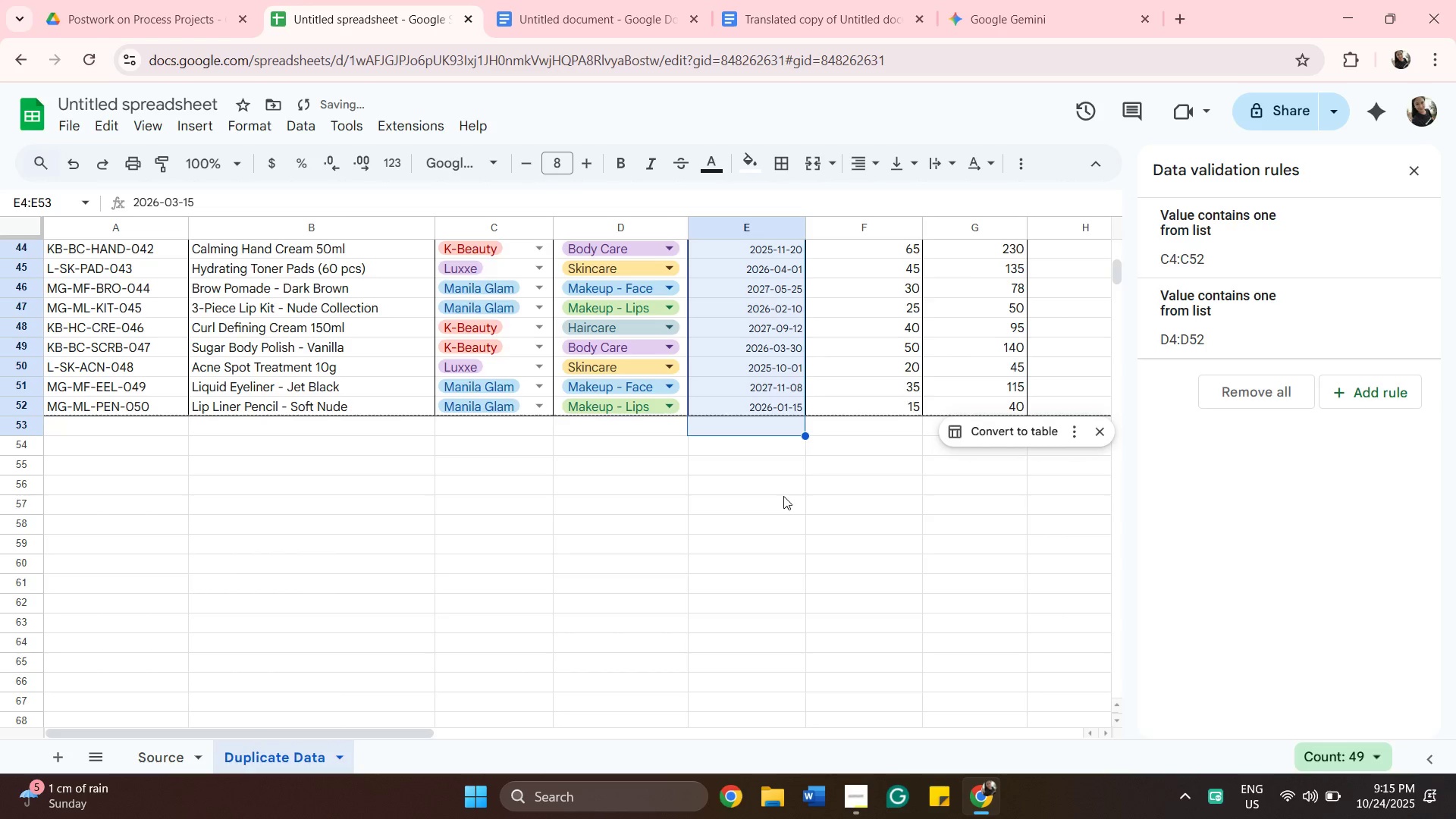 
left_click([783, 496])
 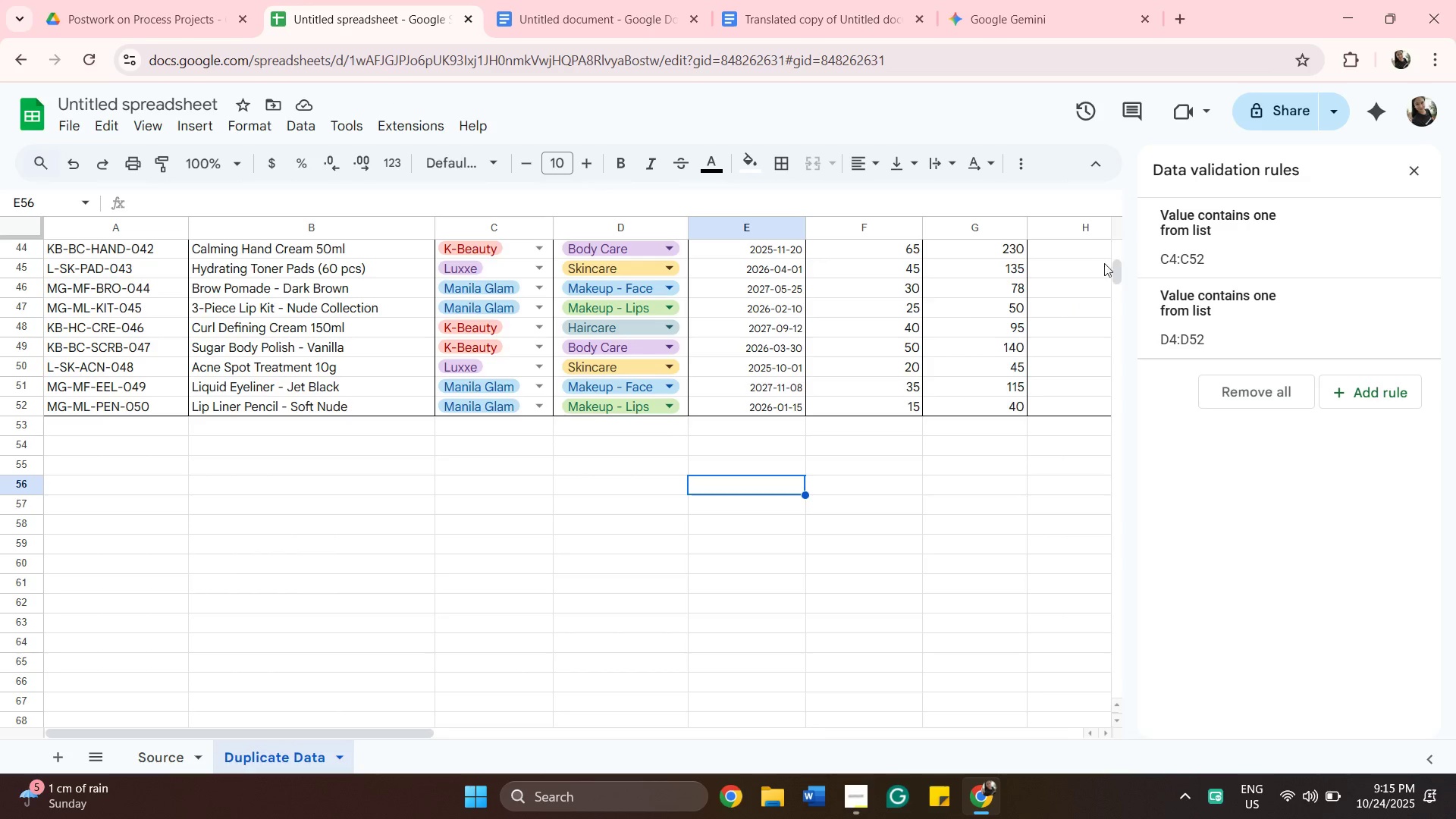 
wait(5.63)
 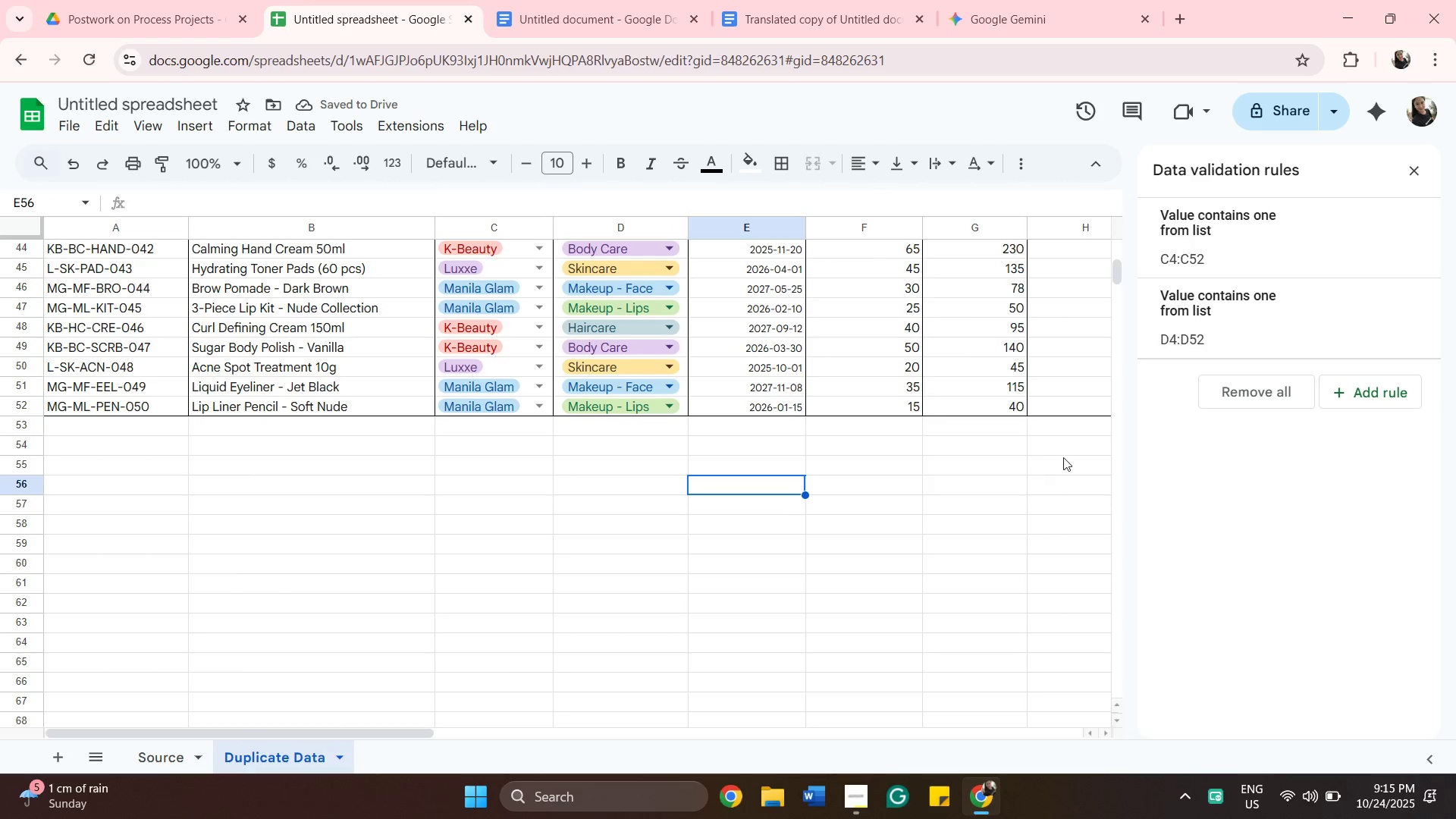 
left_click_drag(start_coordinate=[1118, 274], to_coordinate=[1124, 243])
 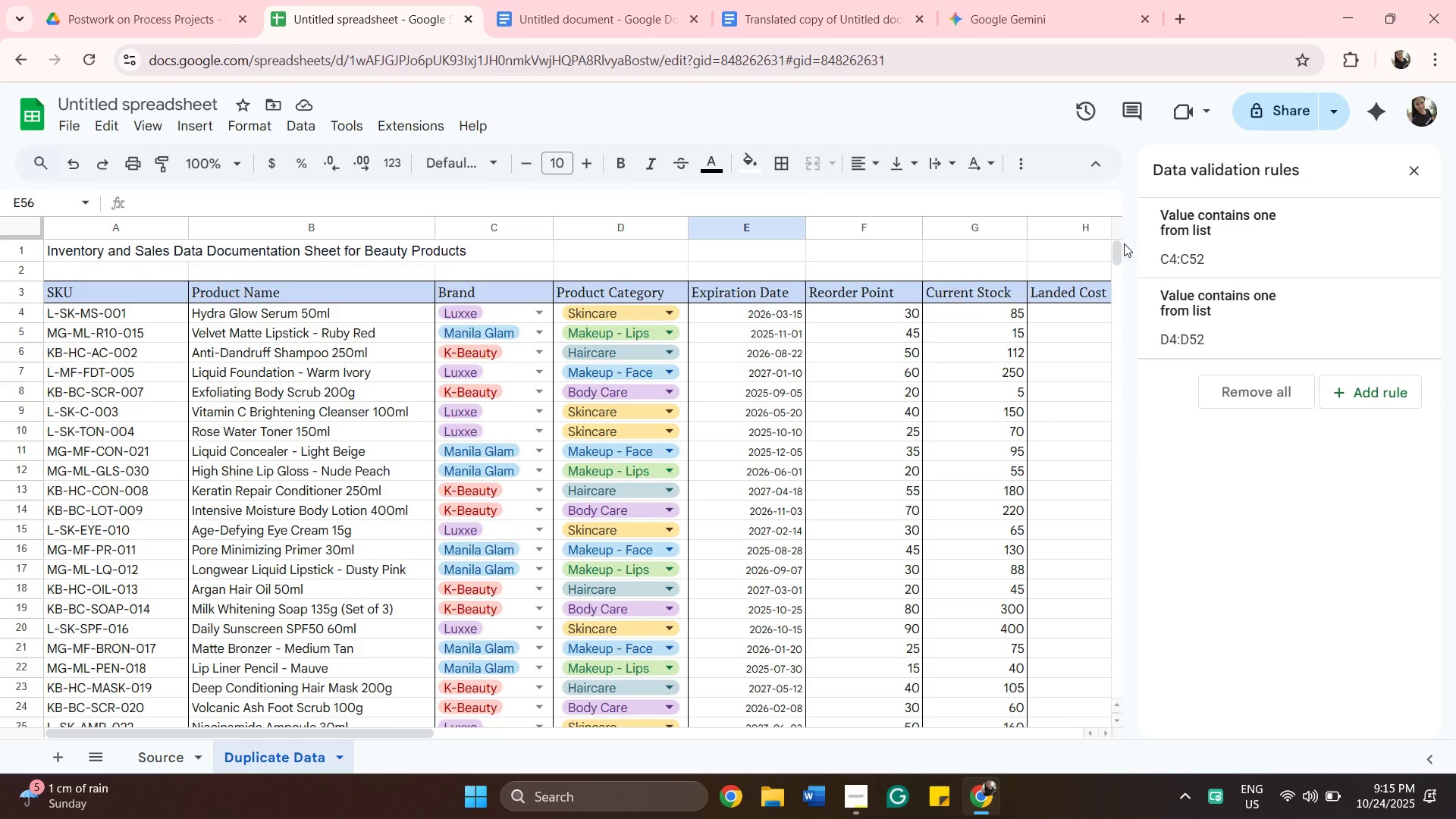 
wait(8.84)
 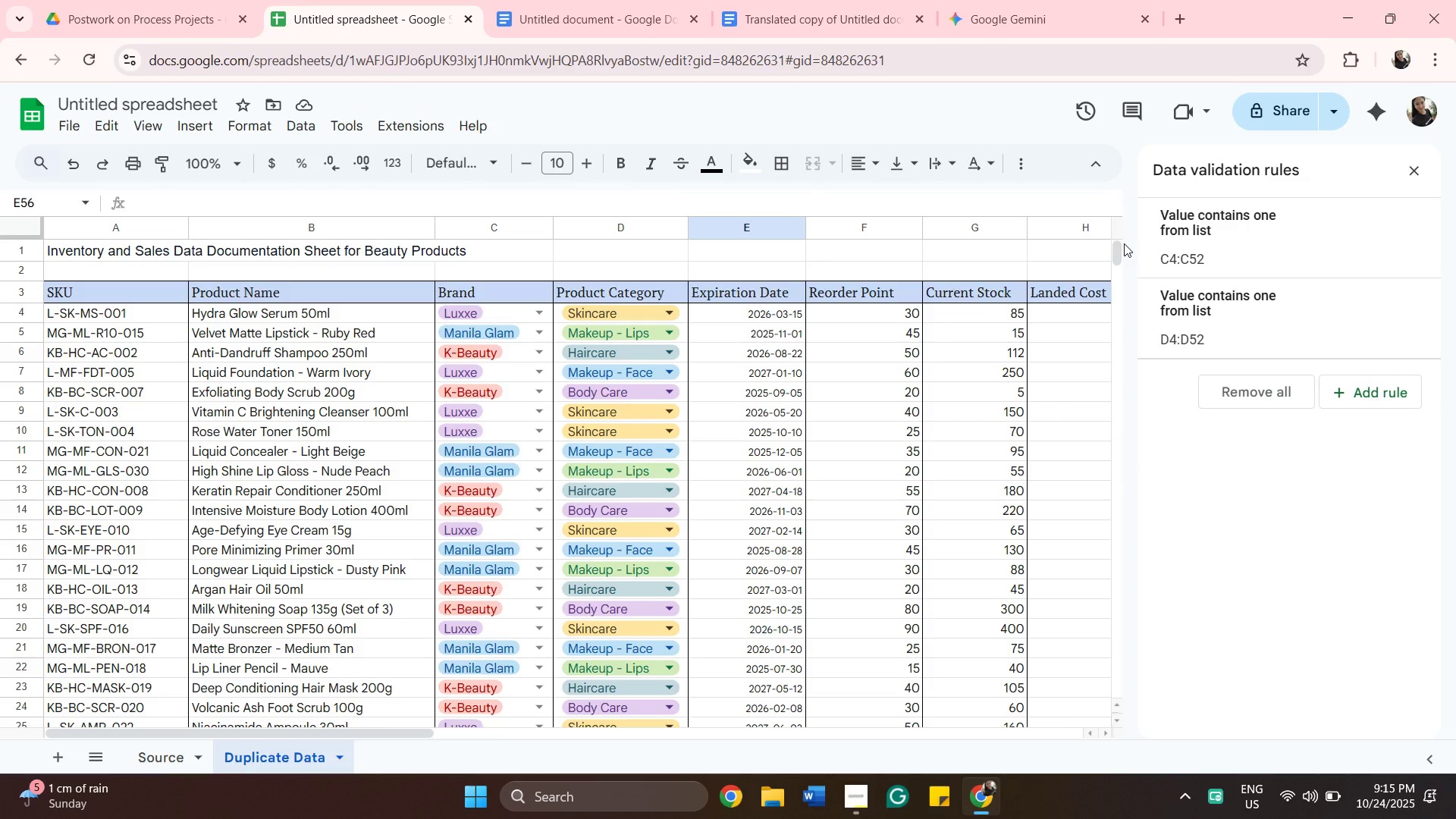 
left_click([154, 315])
 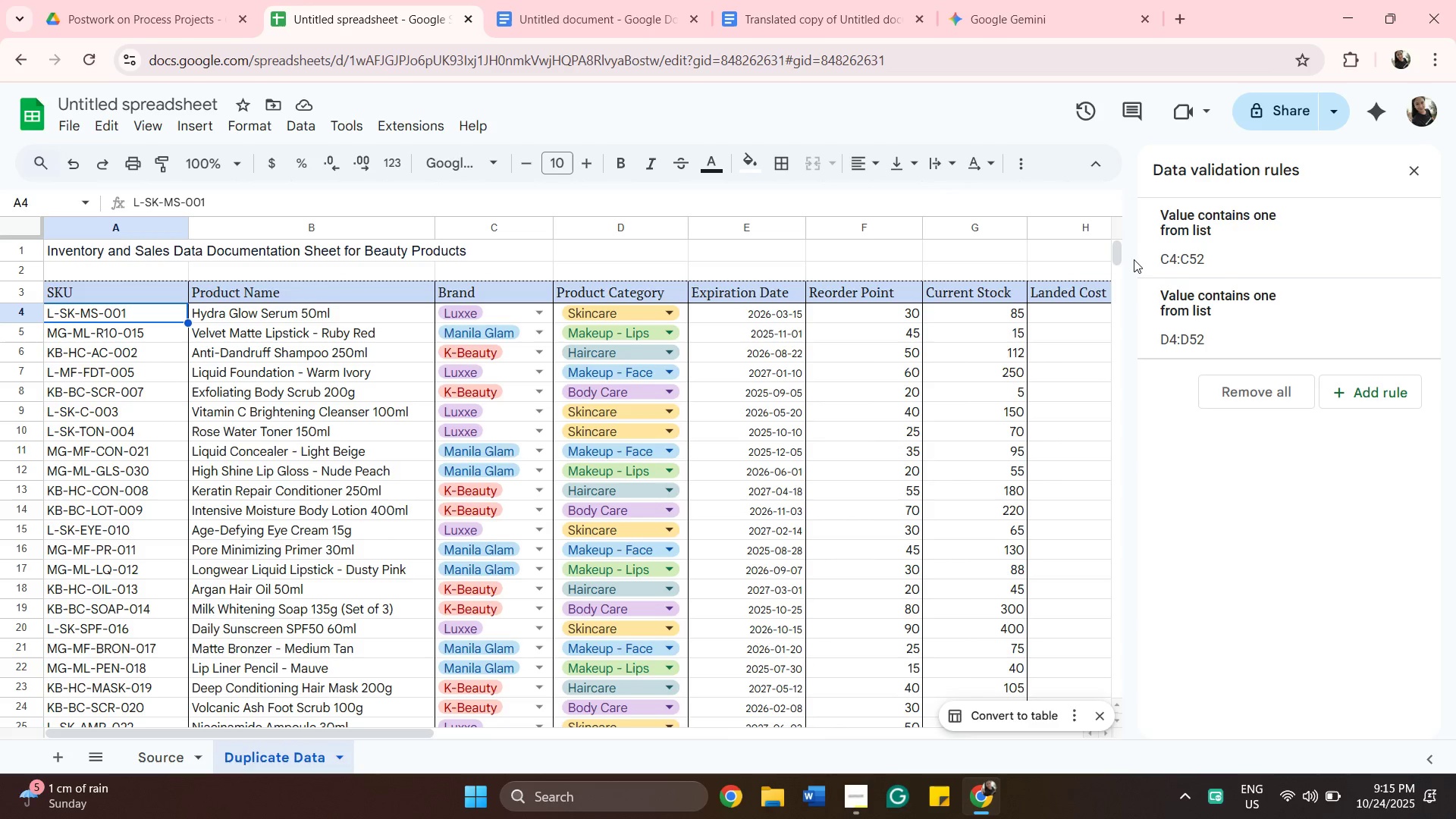 
wait(5.8)
 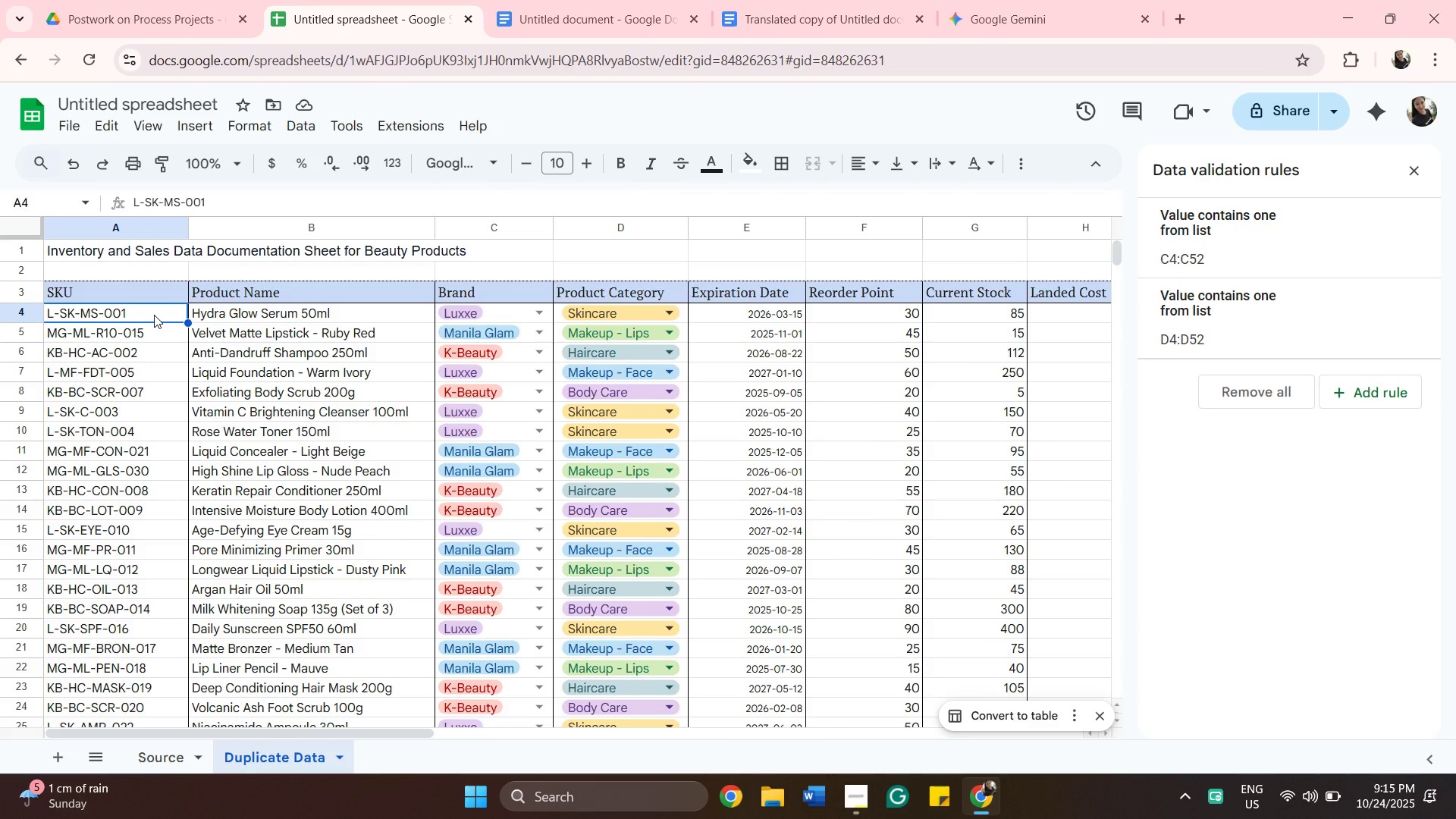 
left_click_drag(start_coordinate=[1117, 260], to_coordinate=[1114, 277])
 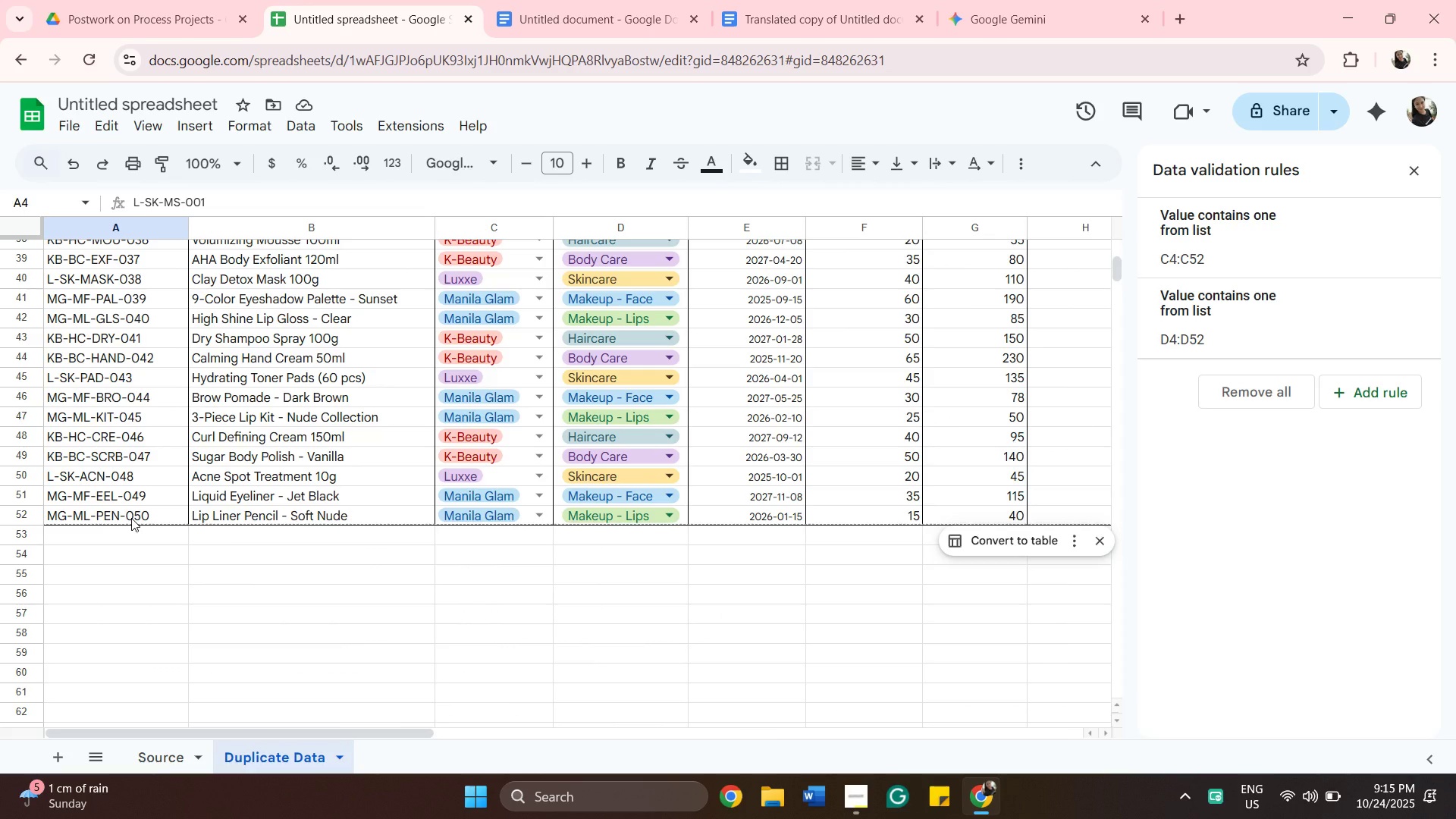 
hold_key(key=ShiftLeft, duration=0.61)
 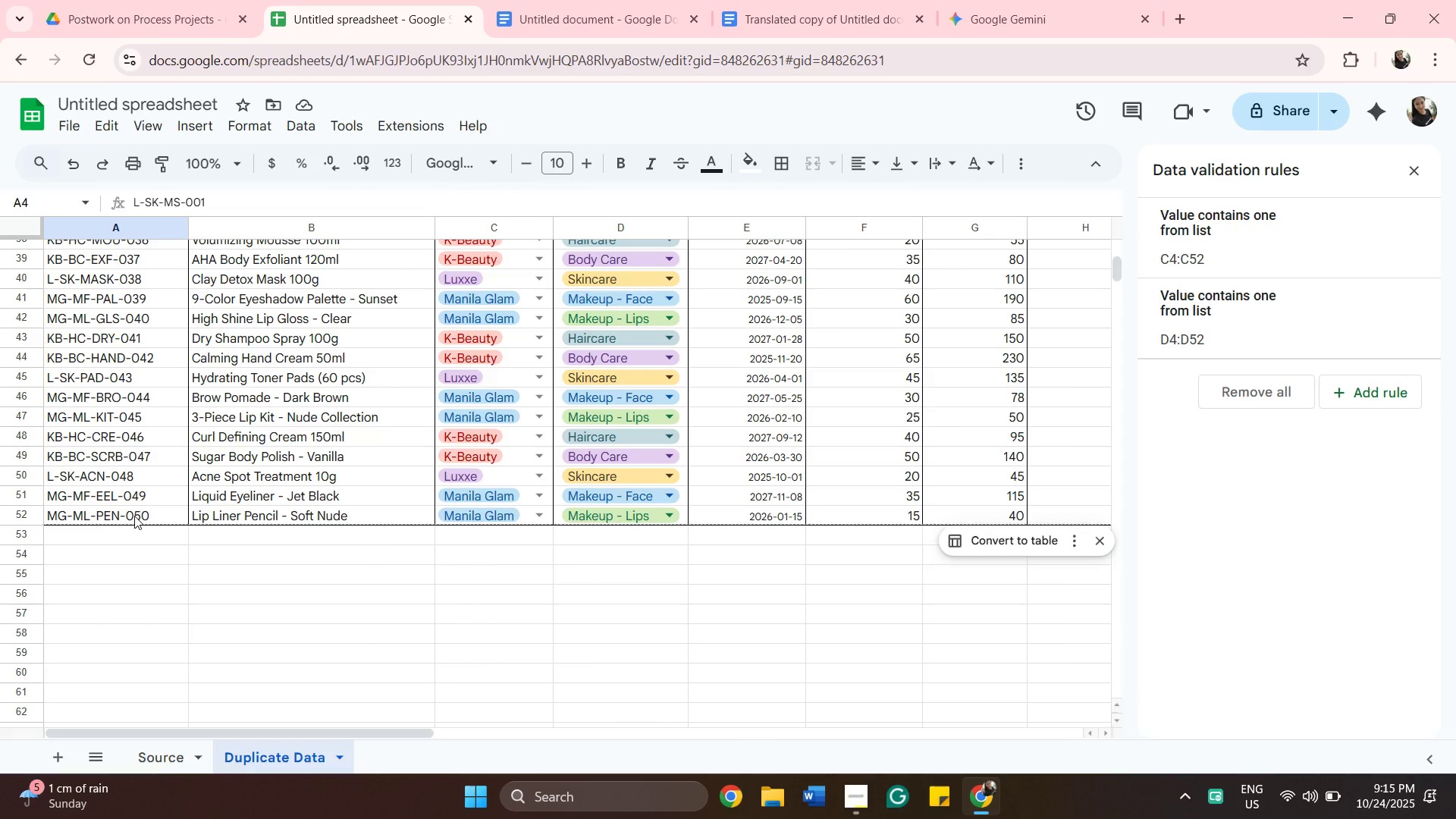 
hold_key(key=ShiftLeft, duration=0.56)
left_click([134, 516])
 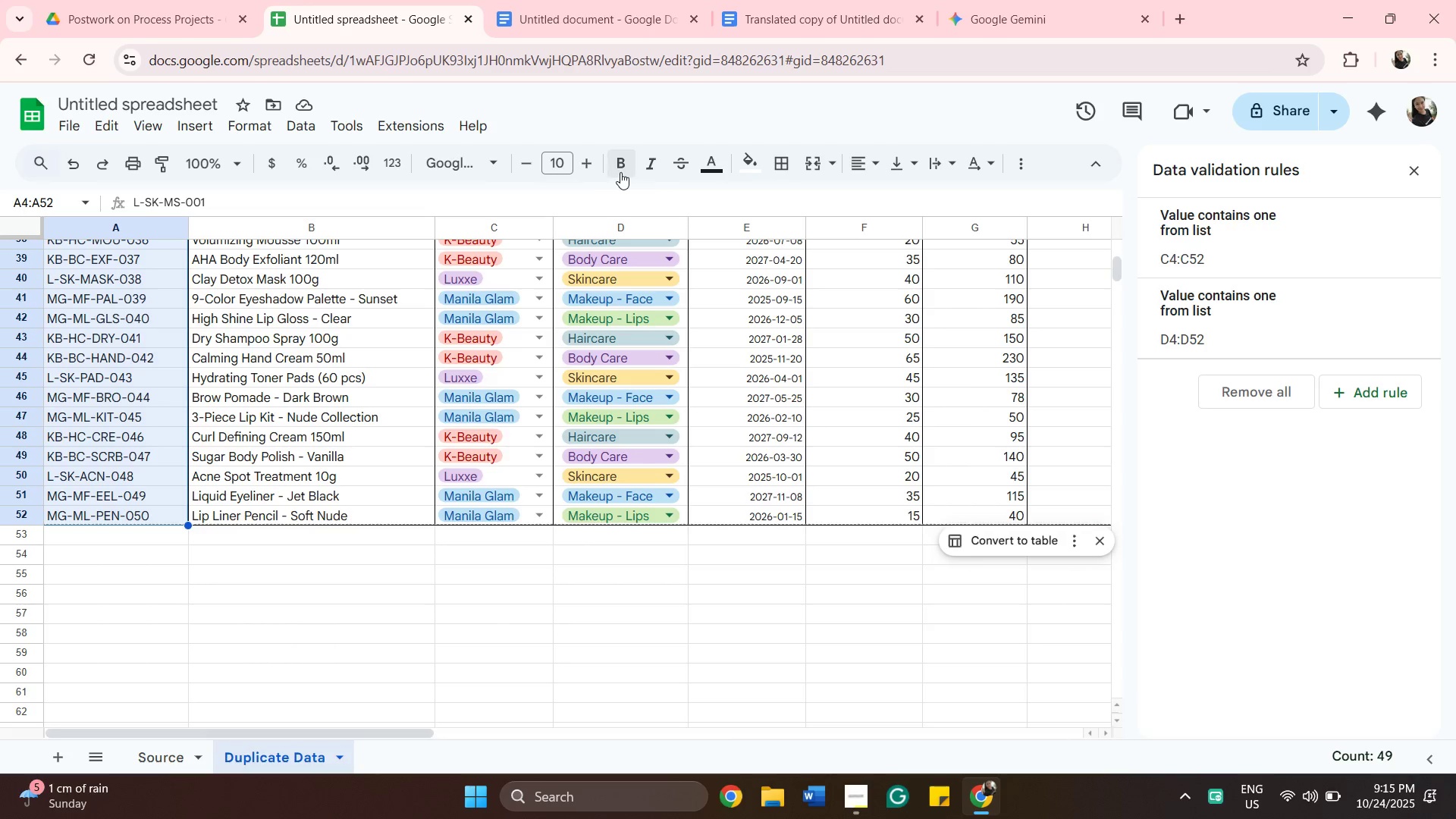 
wait(5.5)
 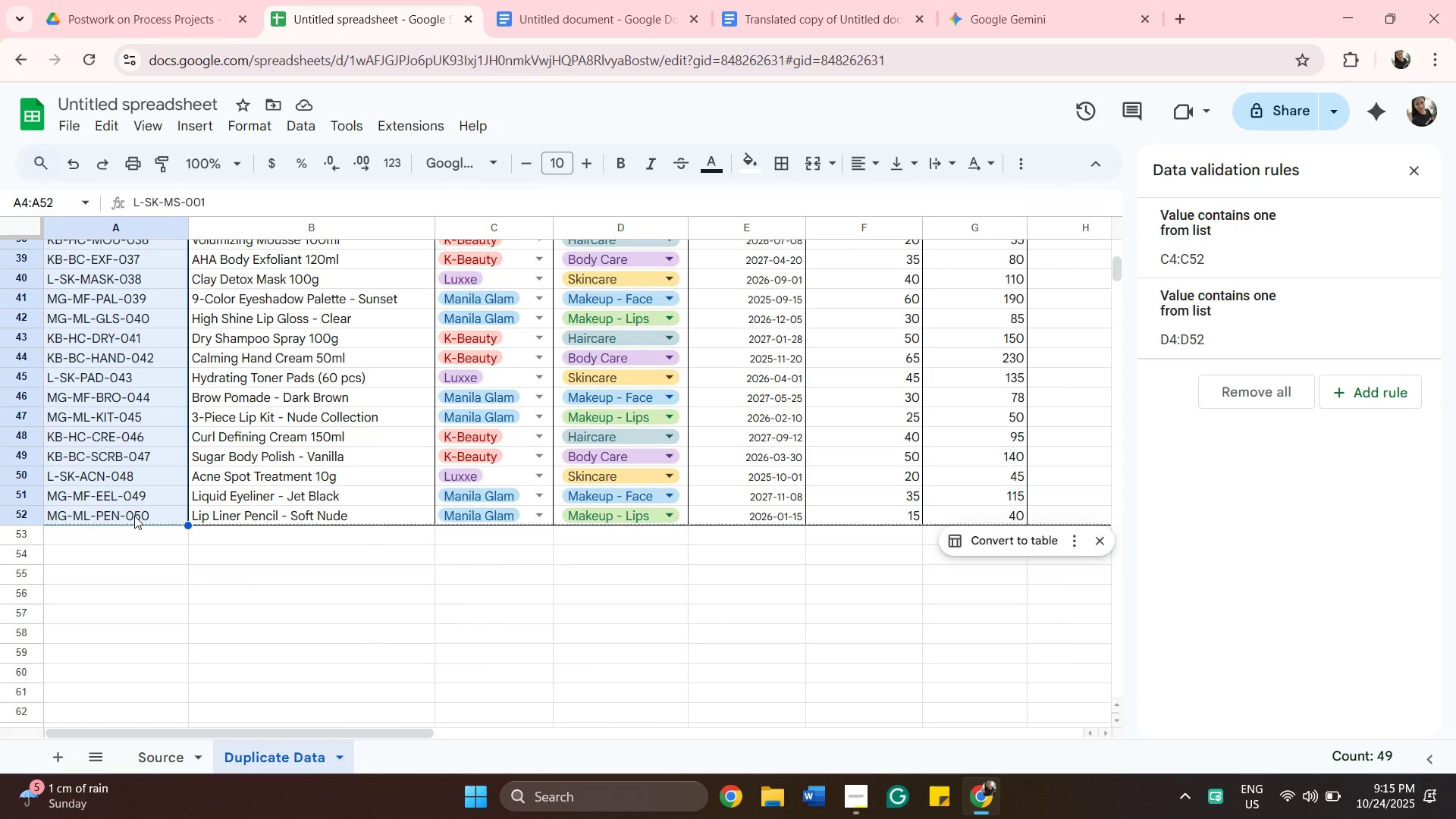 
left_click([640, 161])
 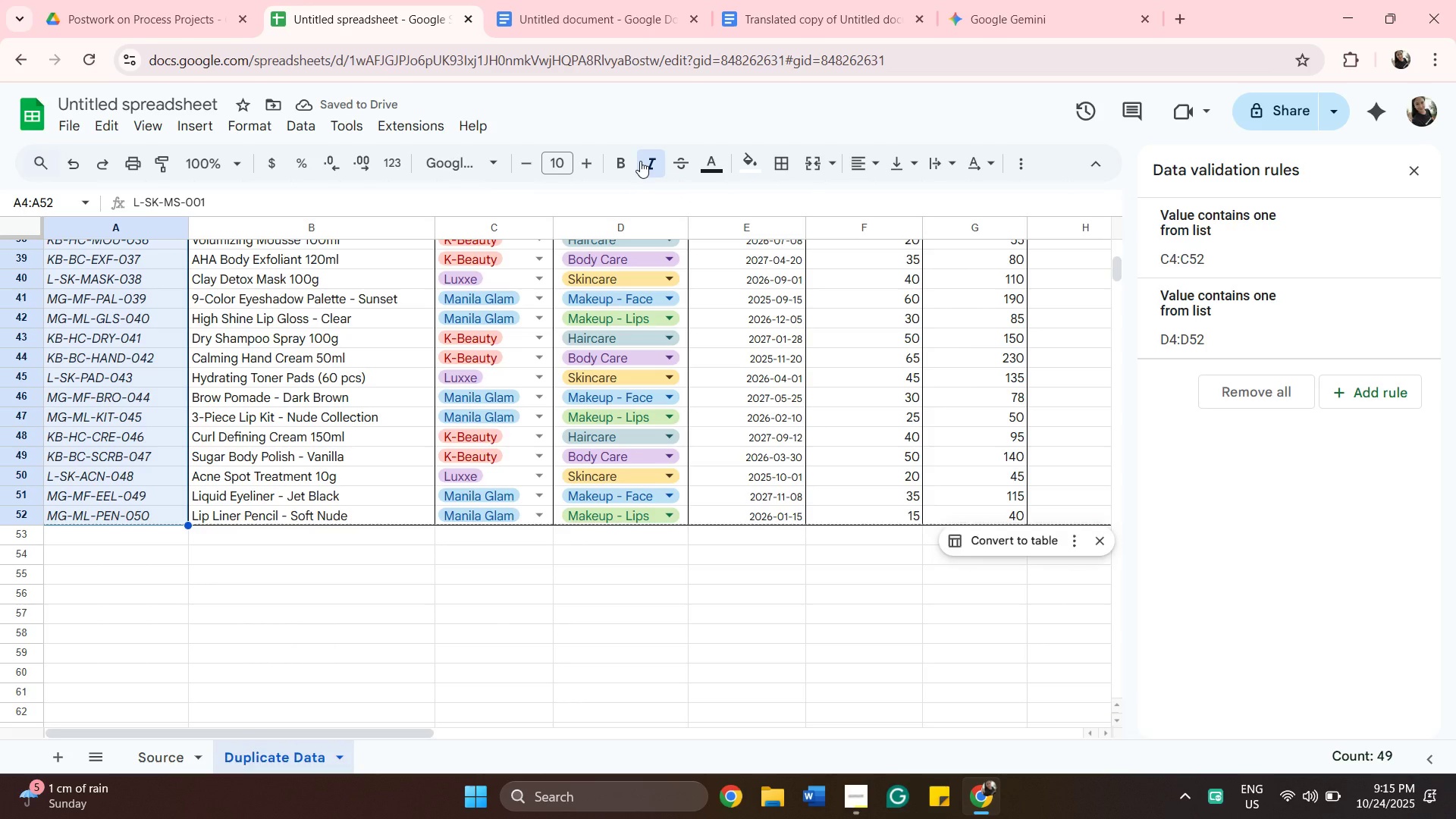 
wait(8.68)
 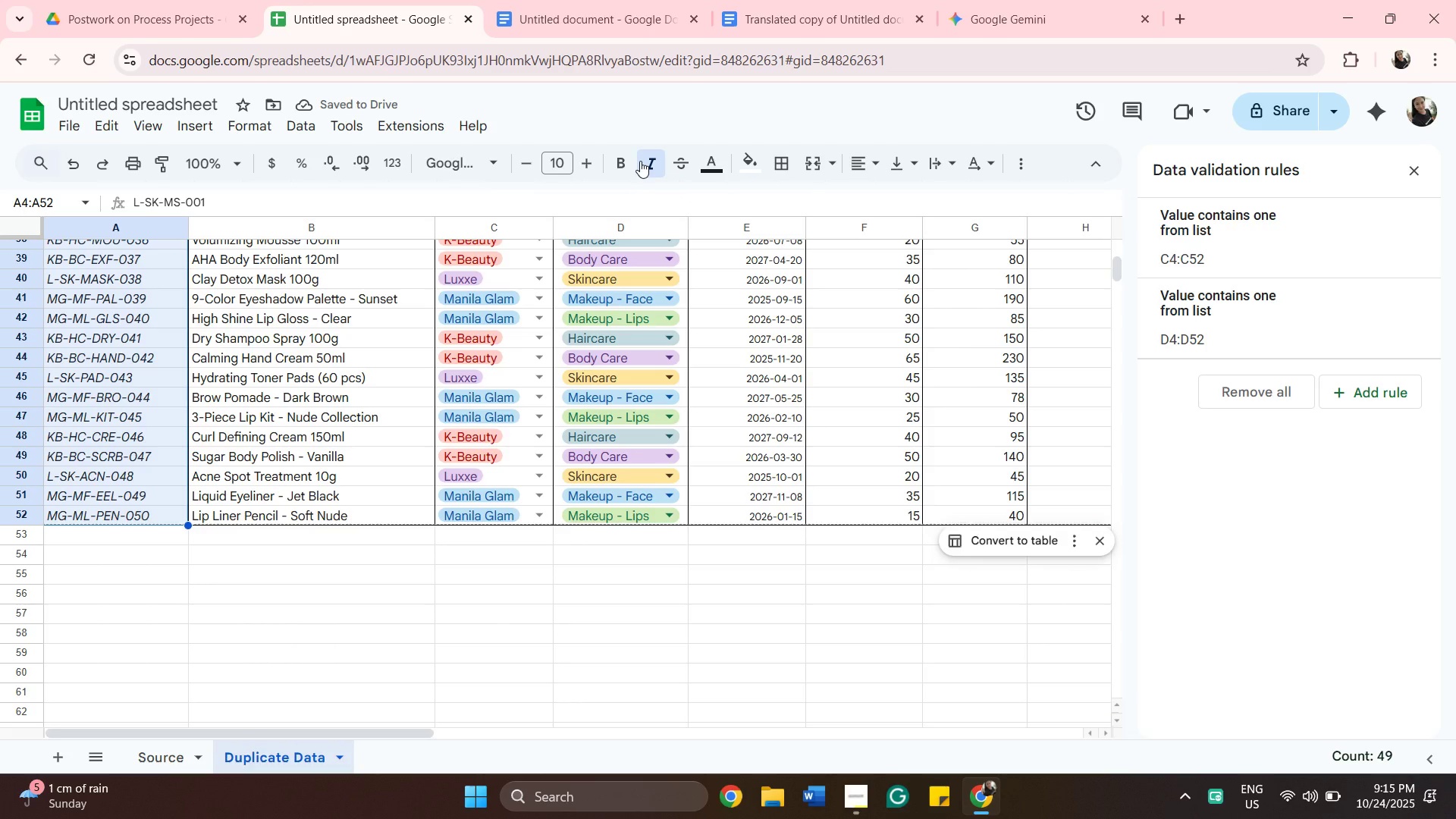 
left_click([621, 162])
 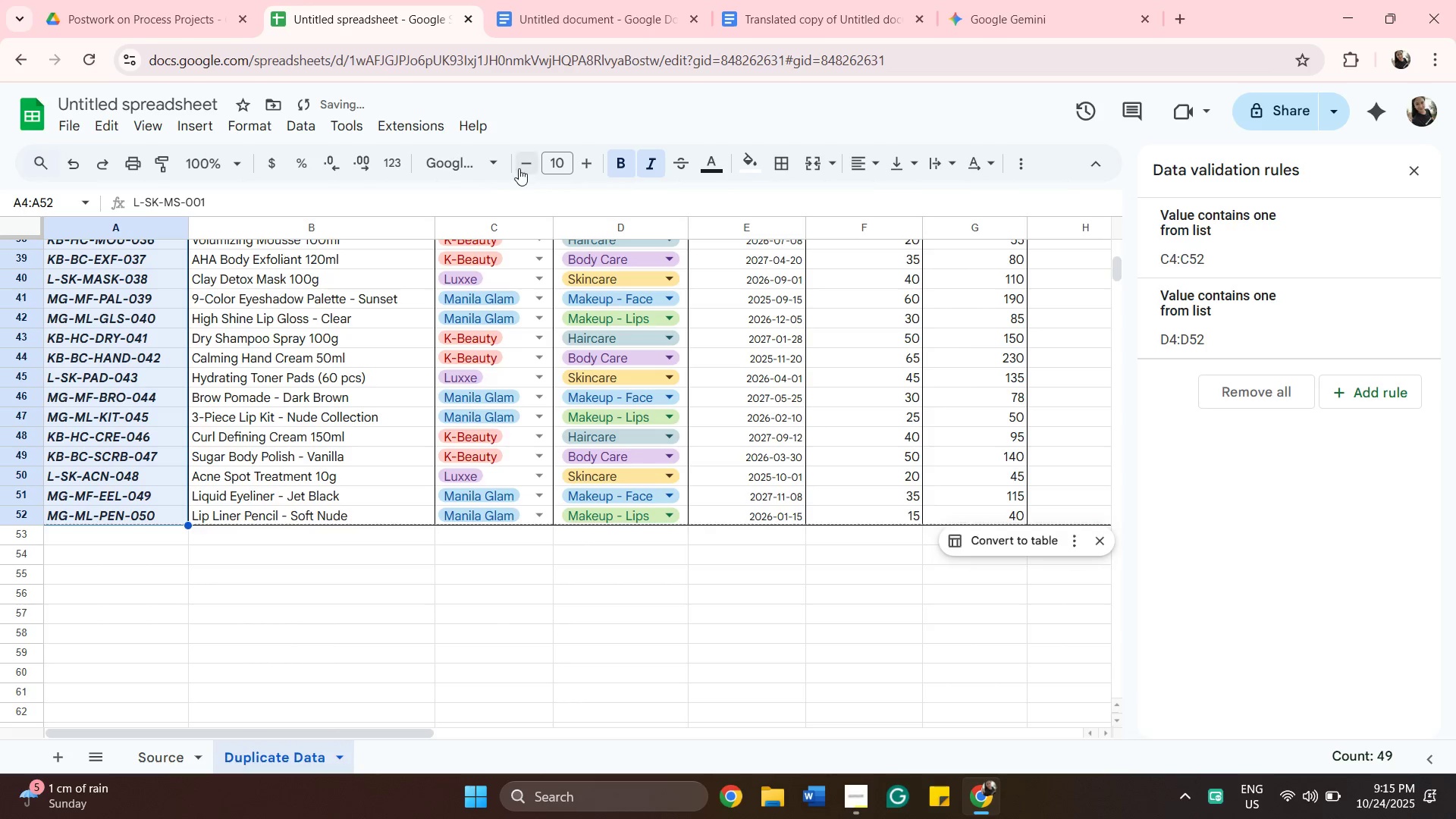 
left_click([526, 168])
 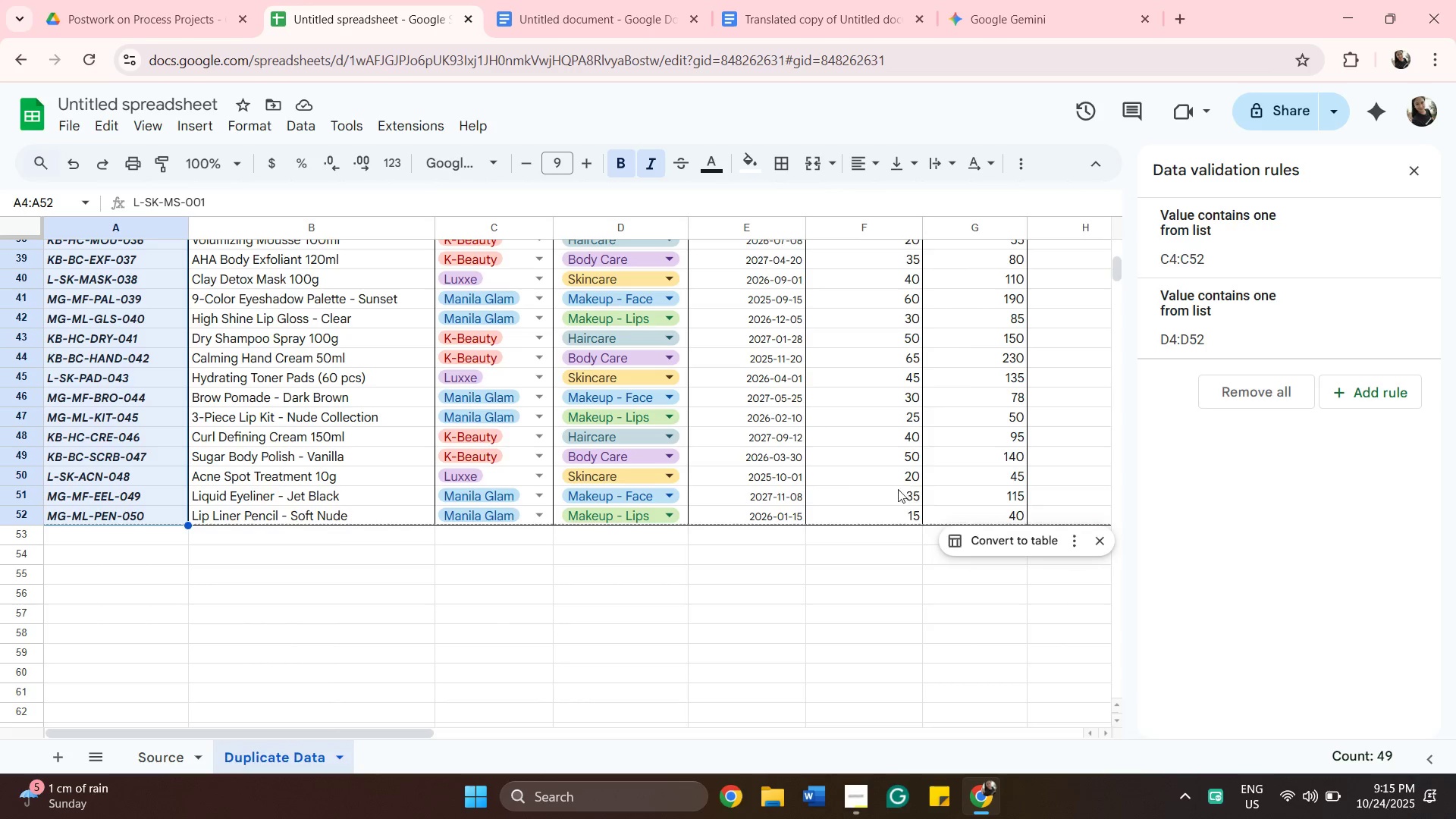 
wait(7.98)
 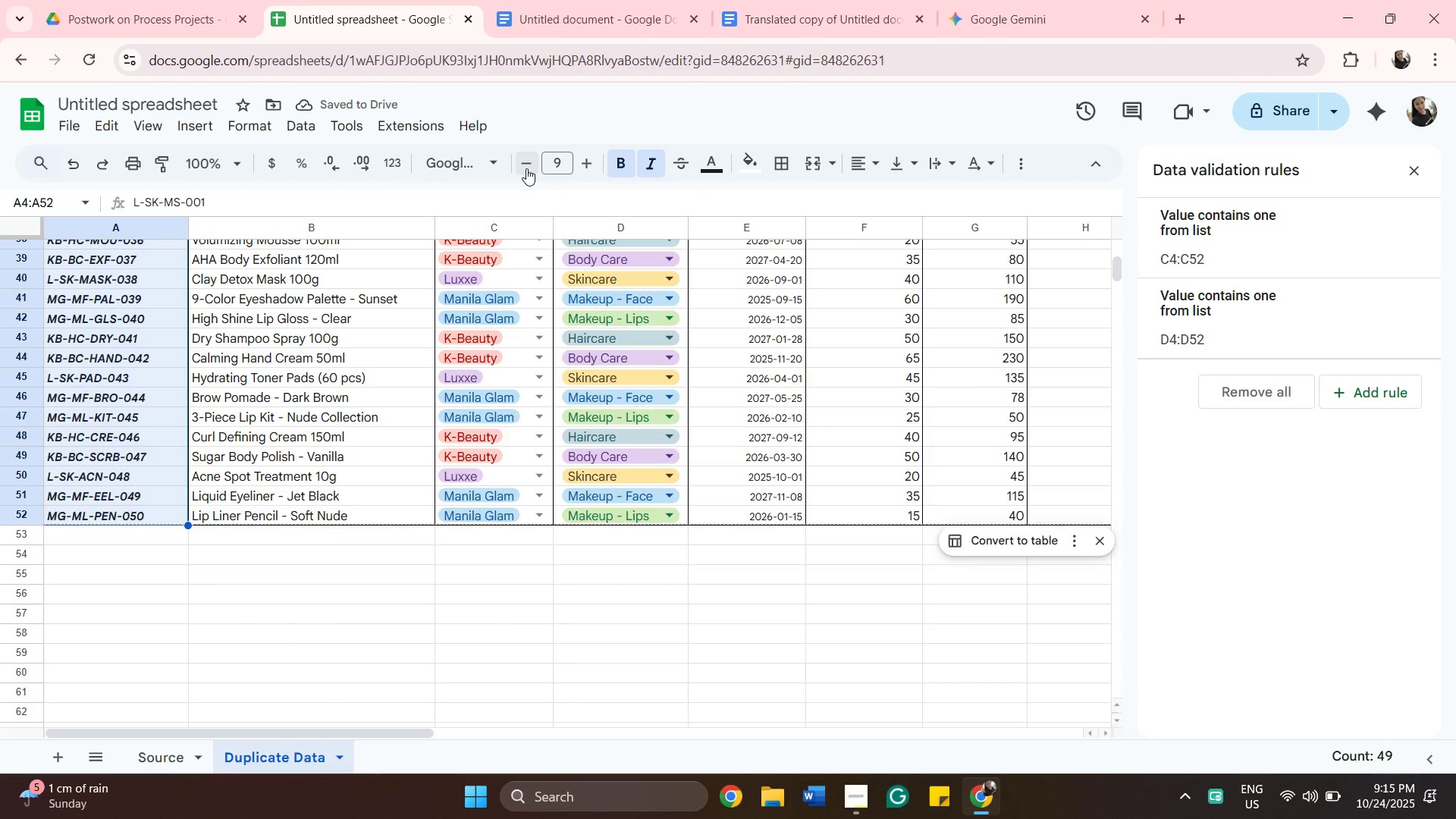 
left_click([777, 513])
 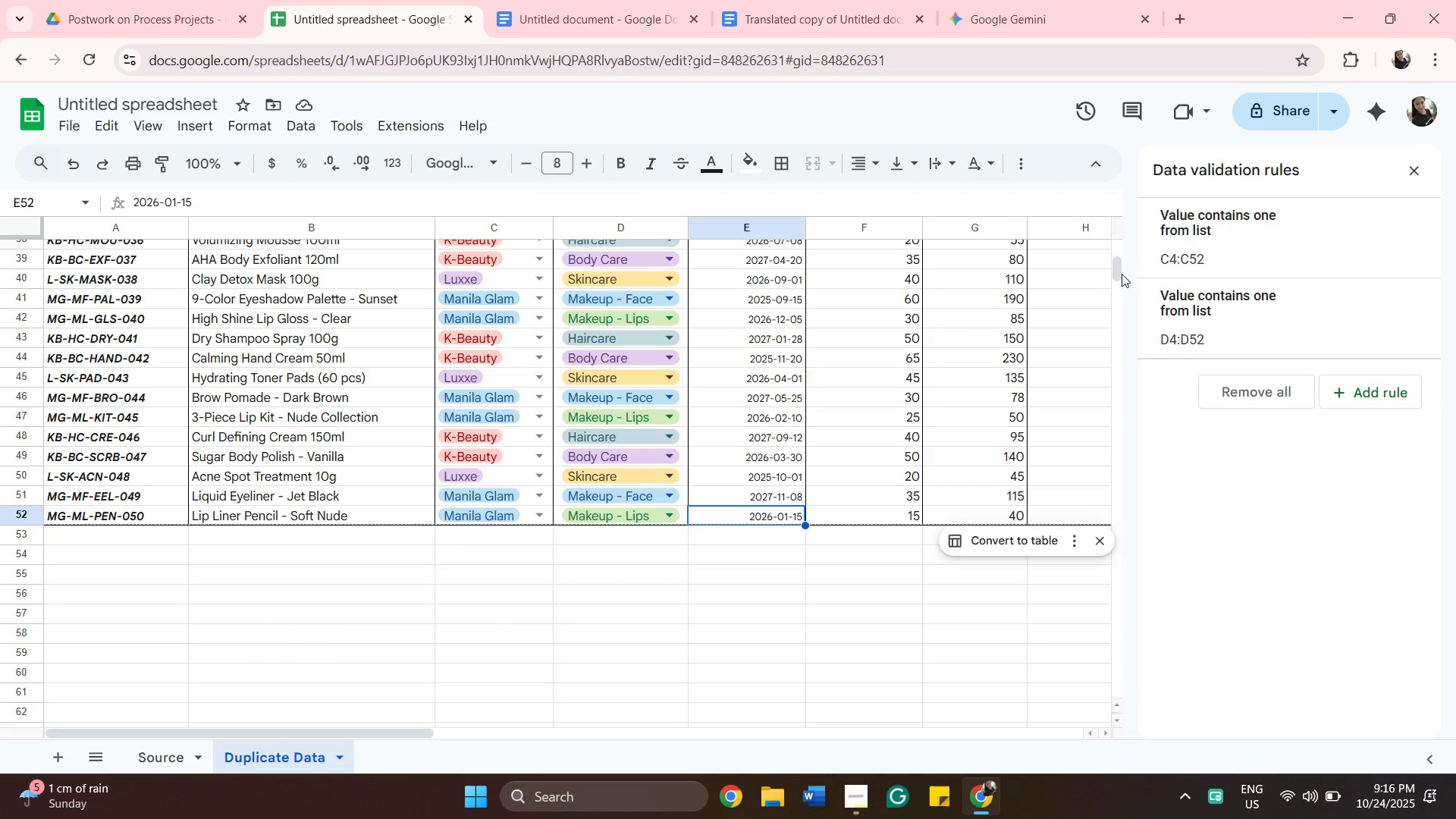 
wait(5.35)
 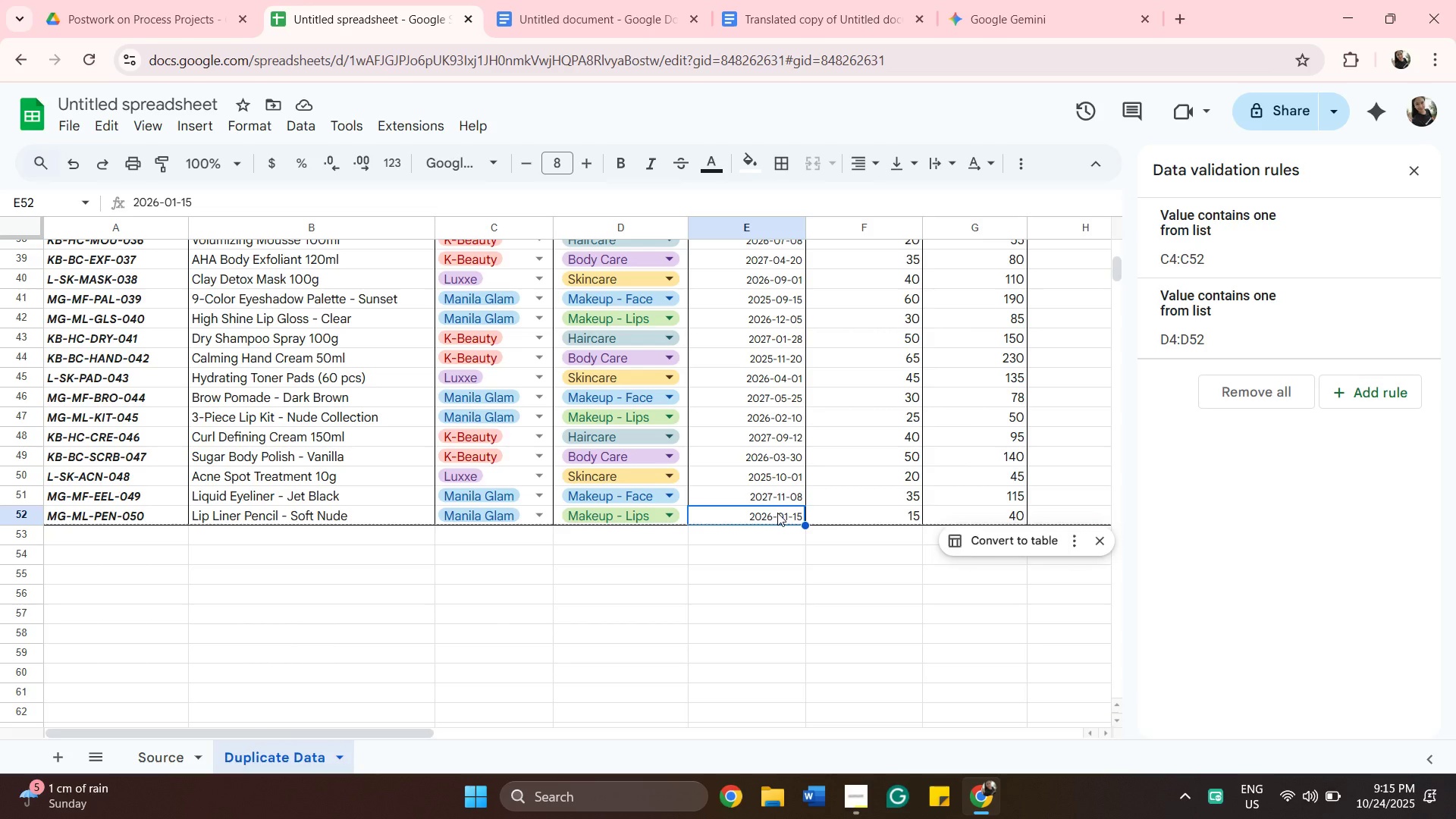 
left_click_drag(start_coordinate=[1119, 271], to_coordinate=[1114, 250])
 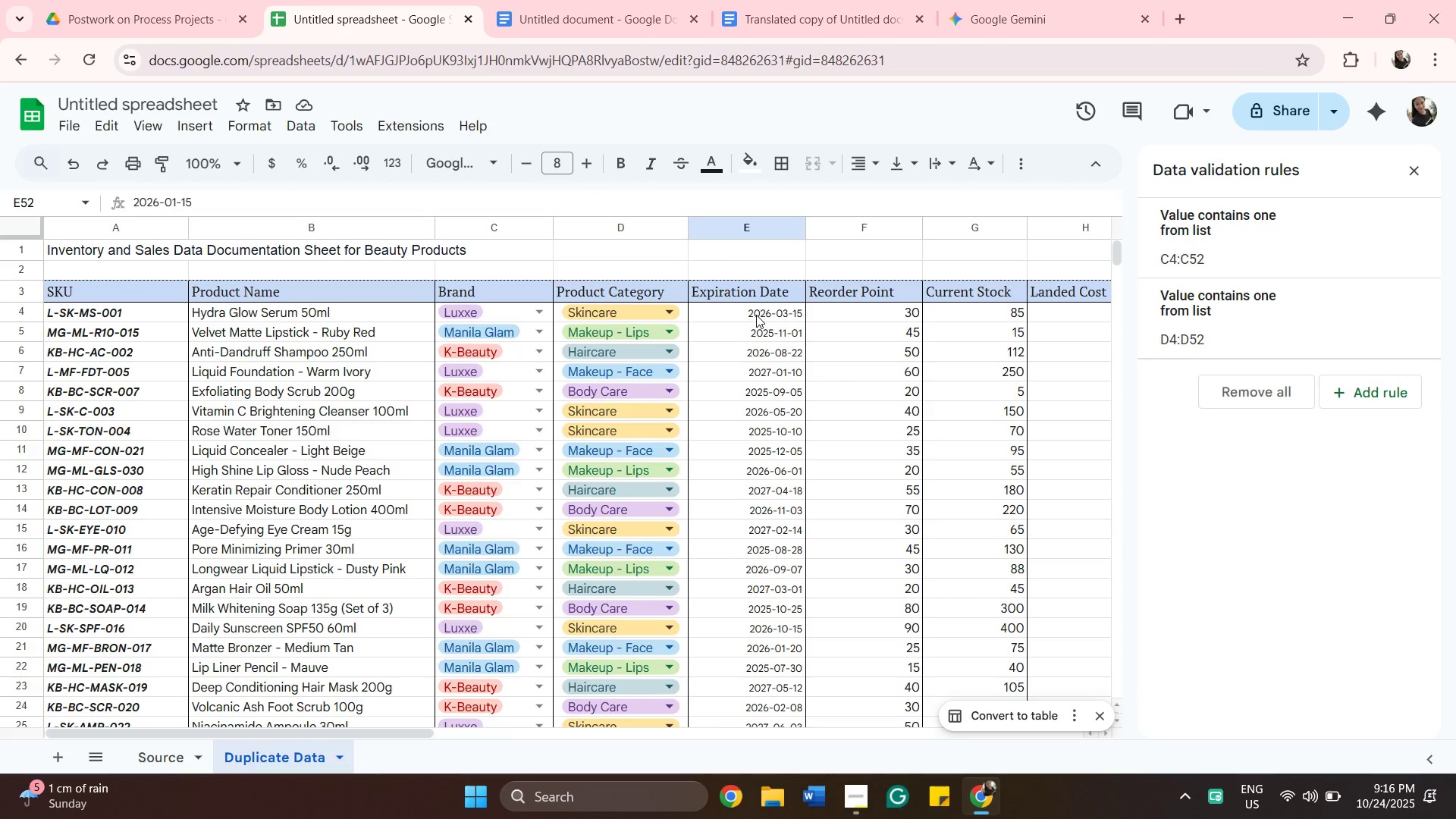 
hold_key(key=ShiftLeft, duration=0.57)
left_click([756, 318])
 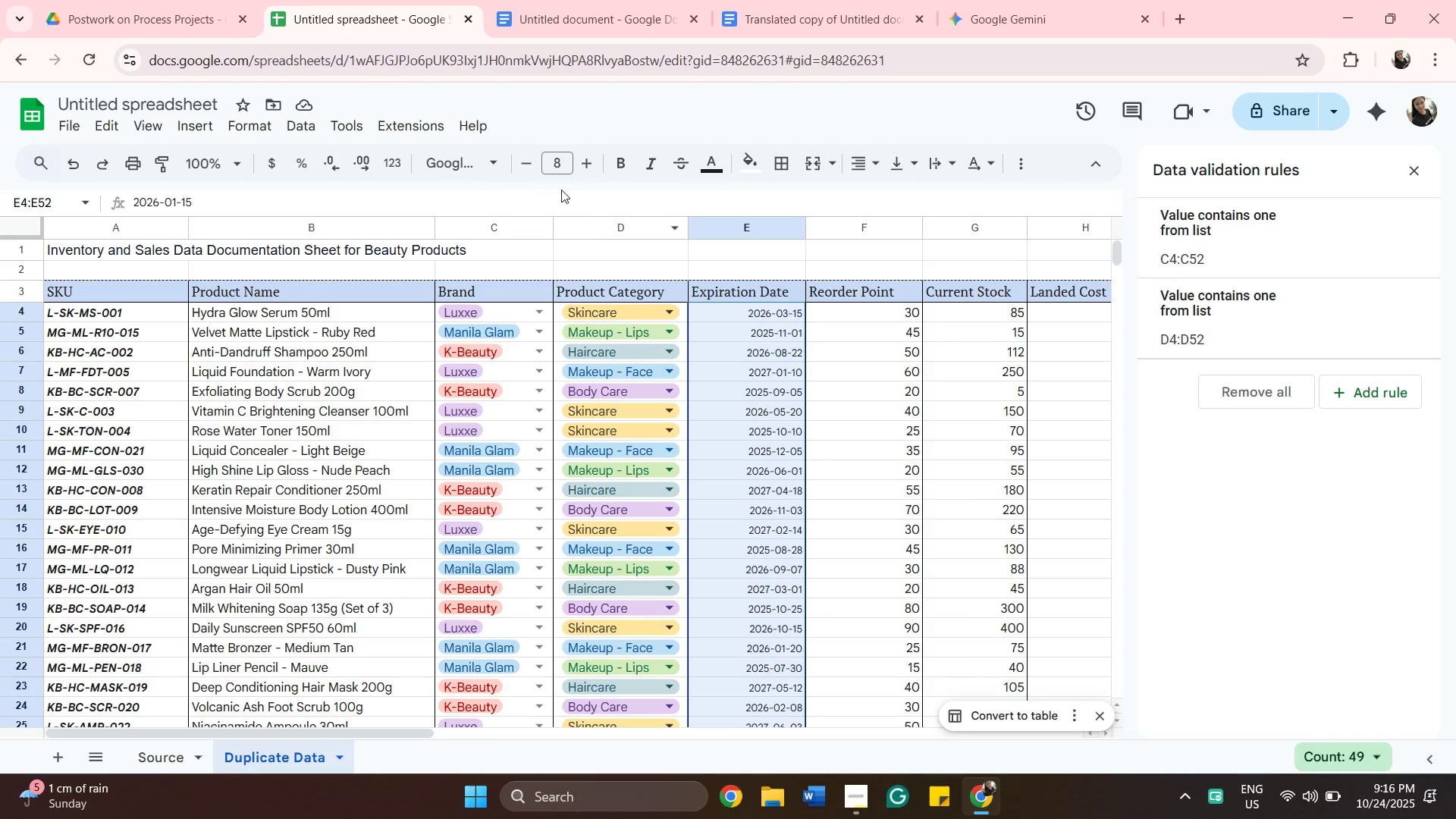 
wait(6.04)
 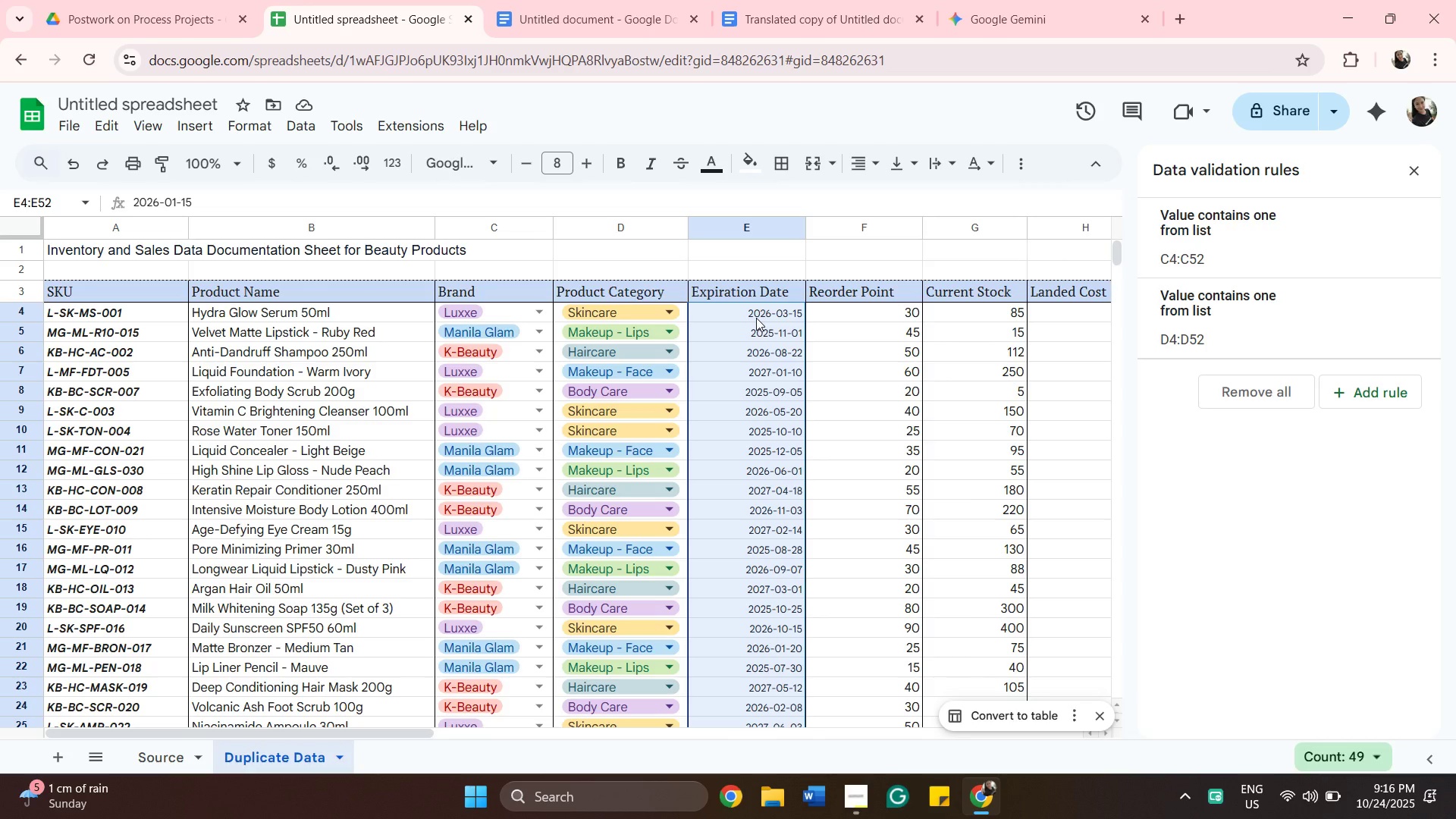 
left_click([530, 161])
 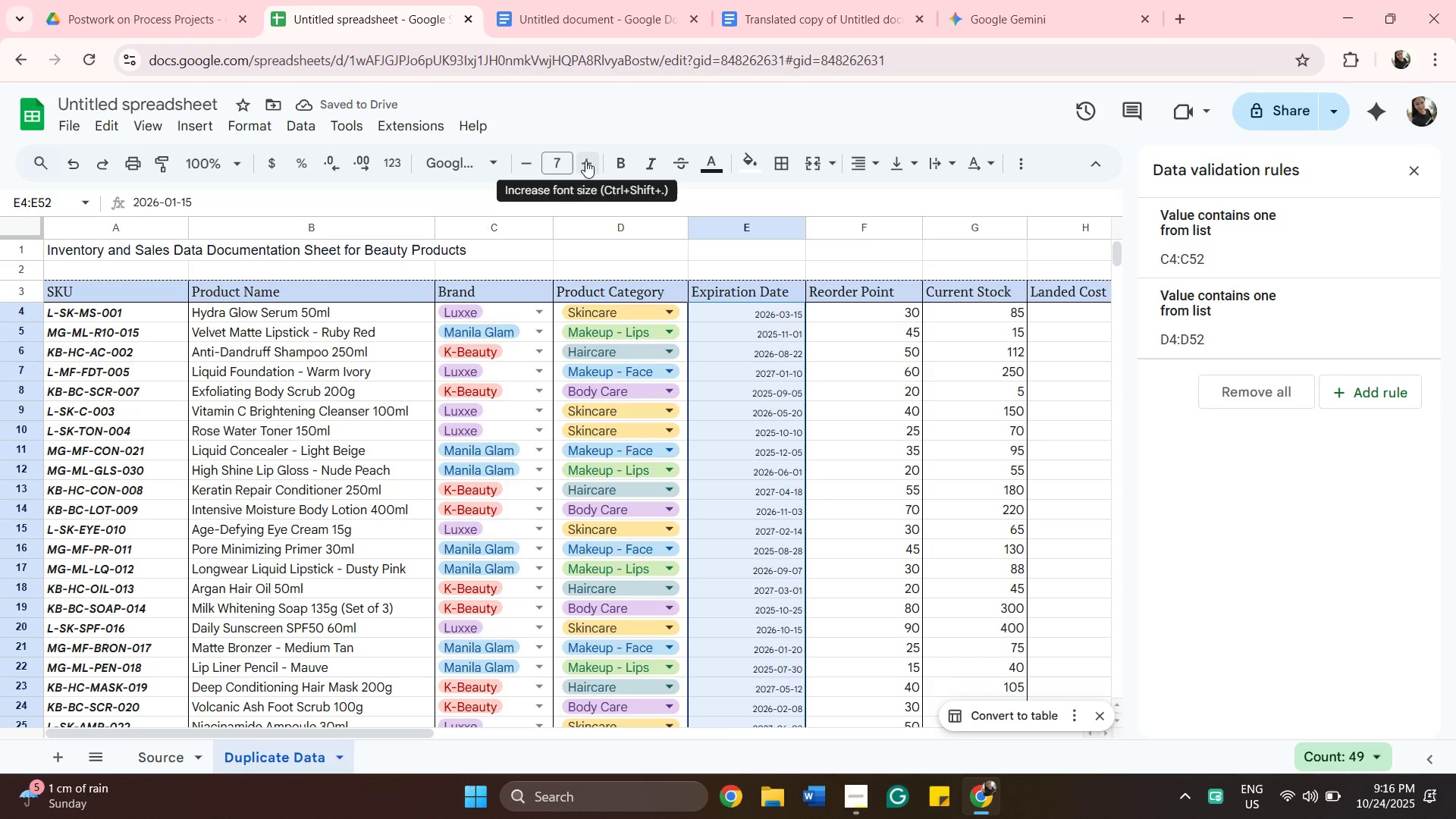 
double_click([585, 161])
 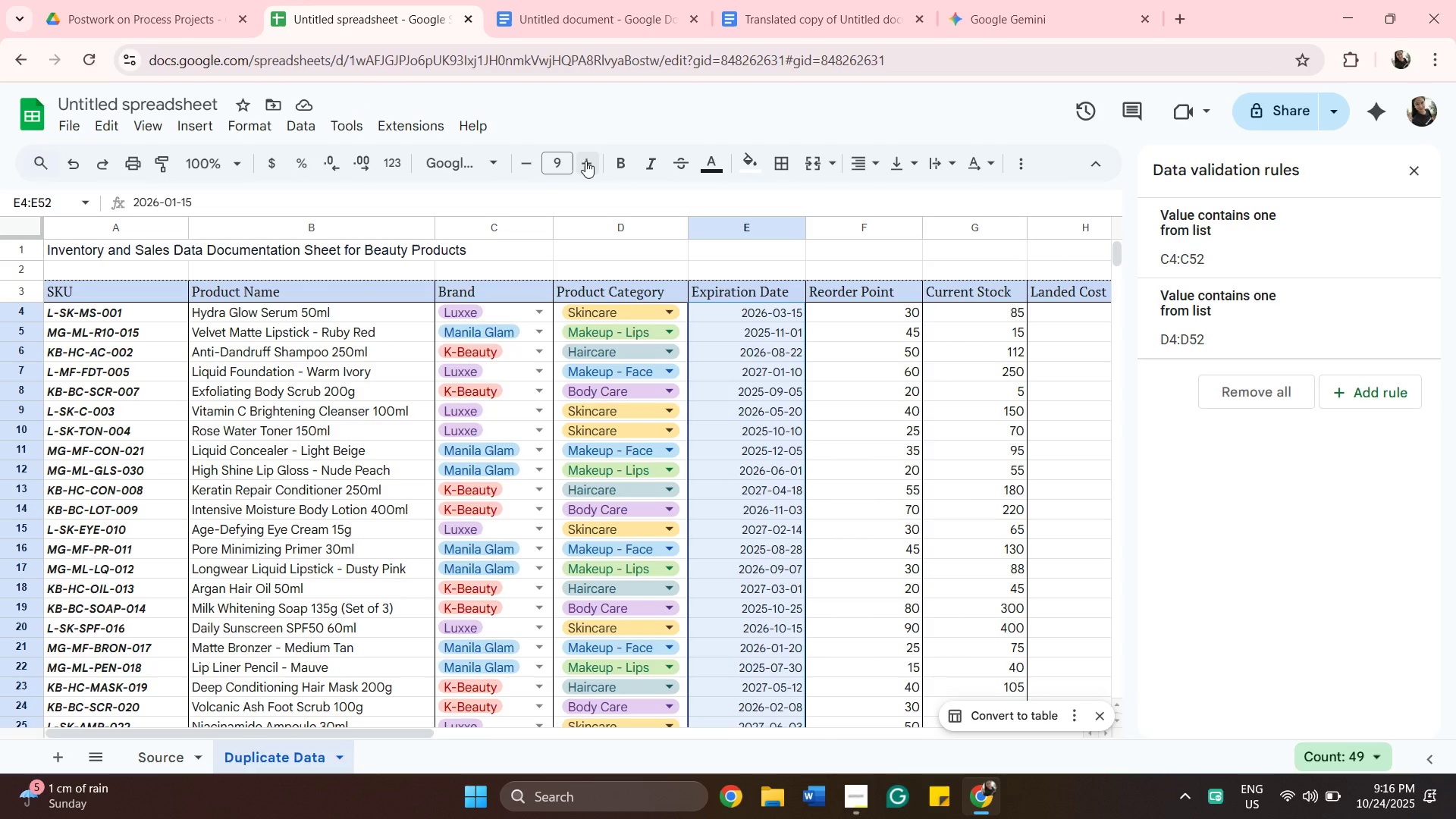 
wait(12.41)
 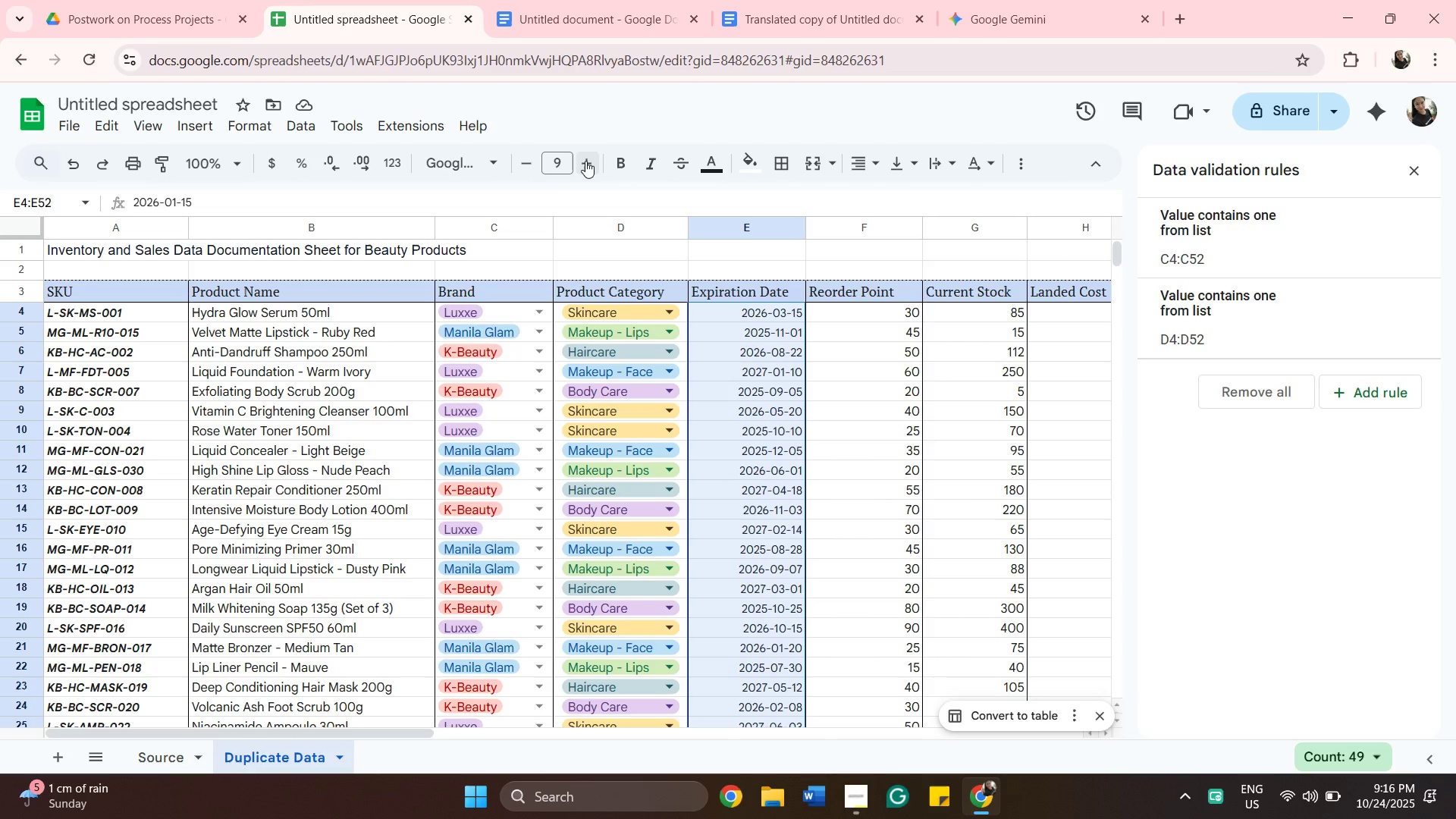 
left_click_drag(start_coordinate=[419, 731], to_coordinate=[587, 723])
 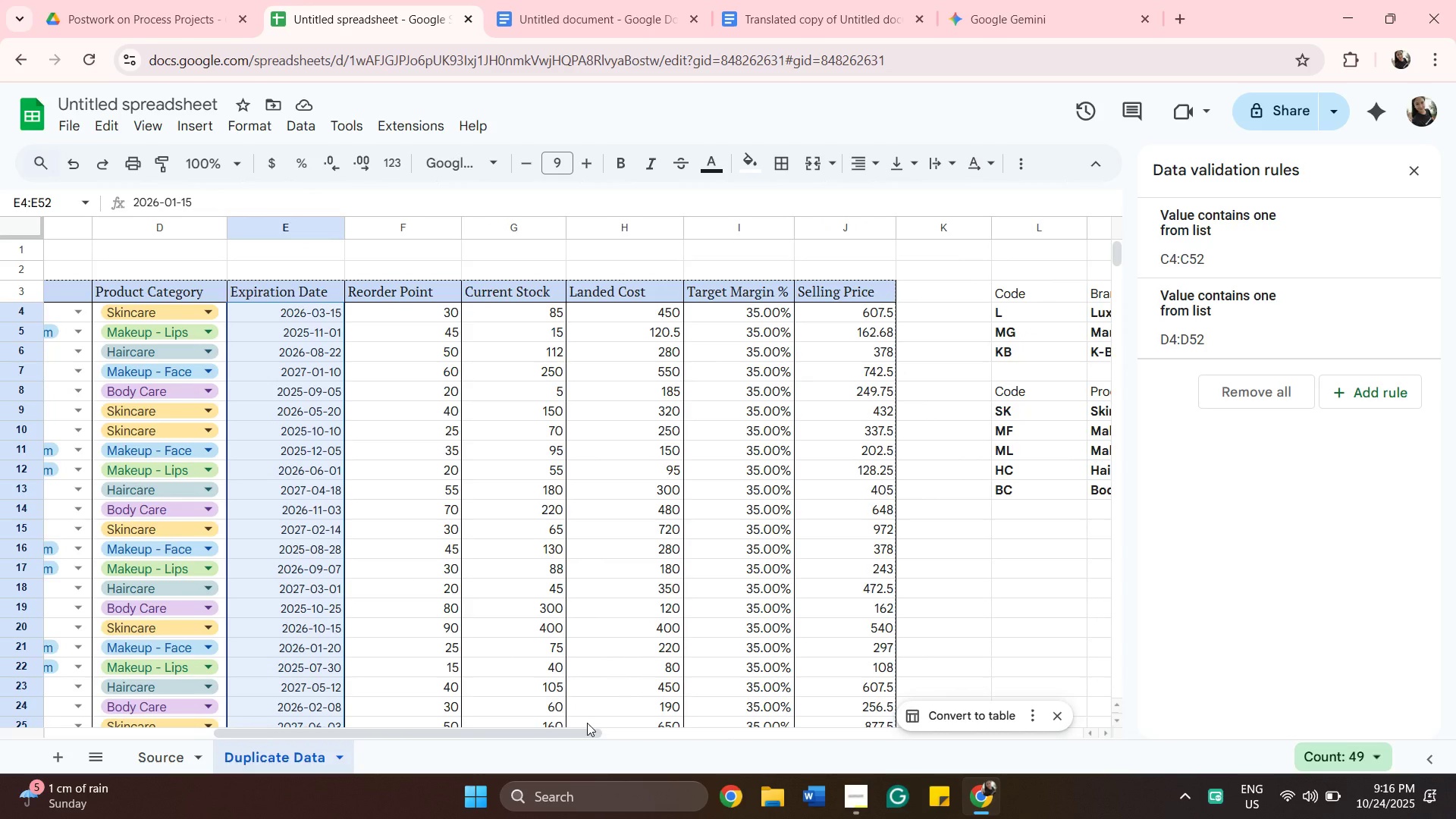 
wait(9.84)
 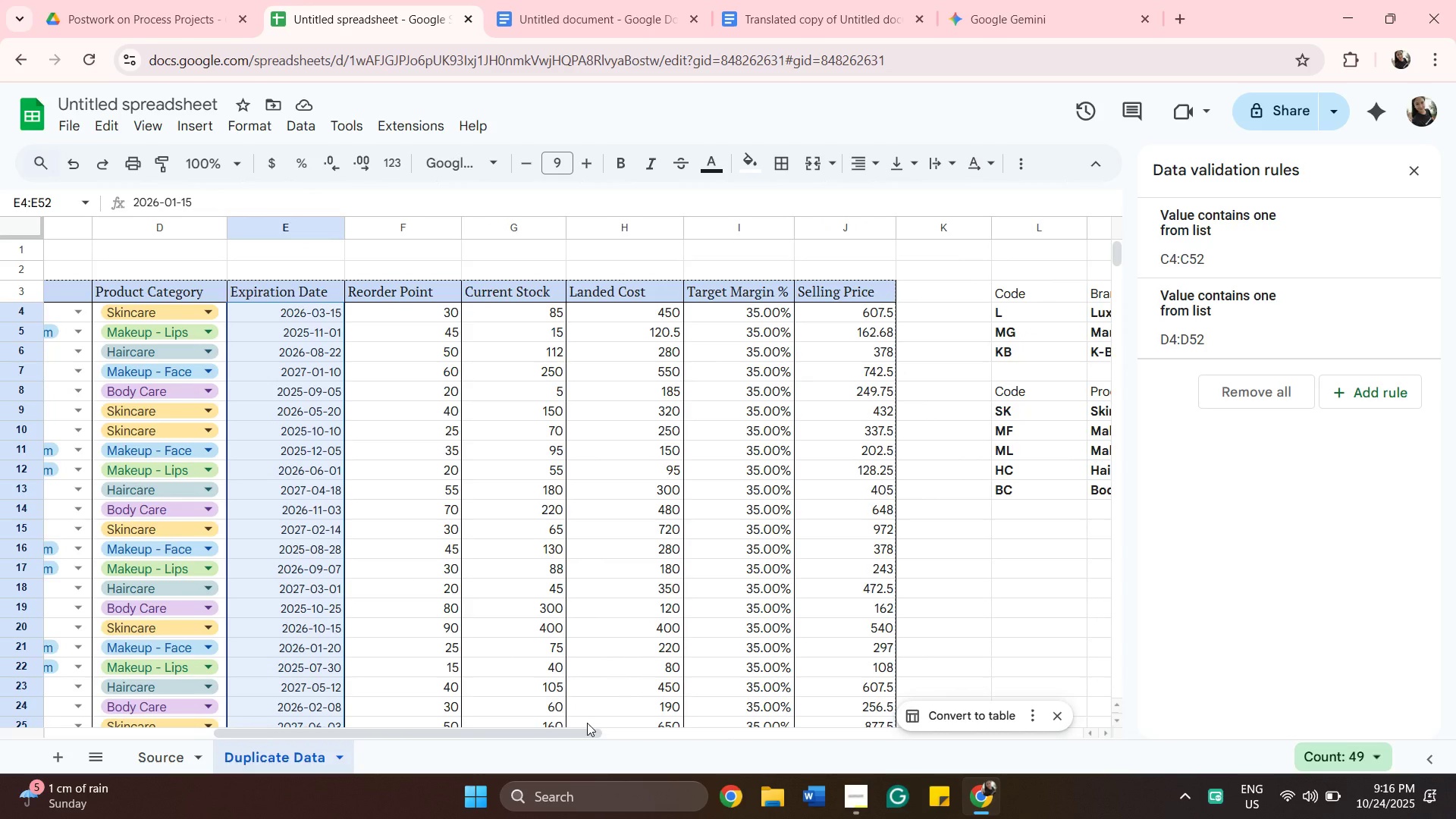 
left_click_drag(start_coordinate=[537, 735], to_coordinate=[626, 730])
 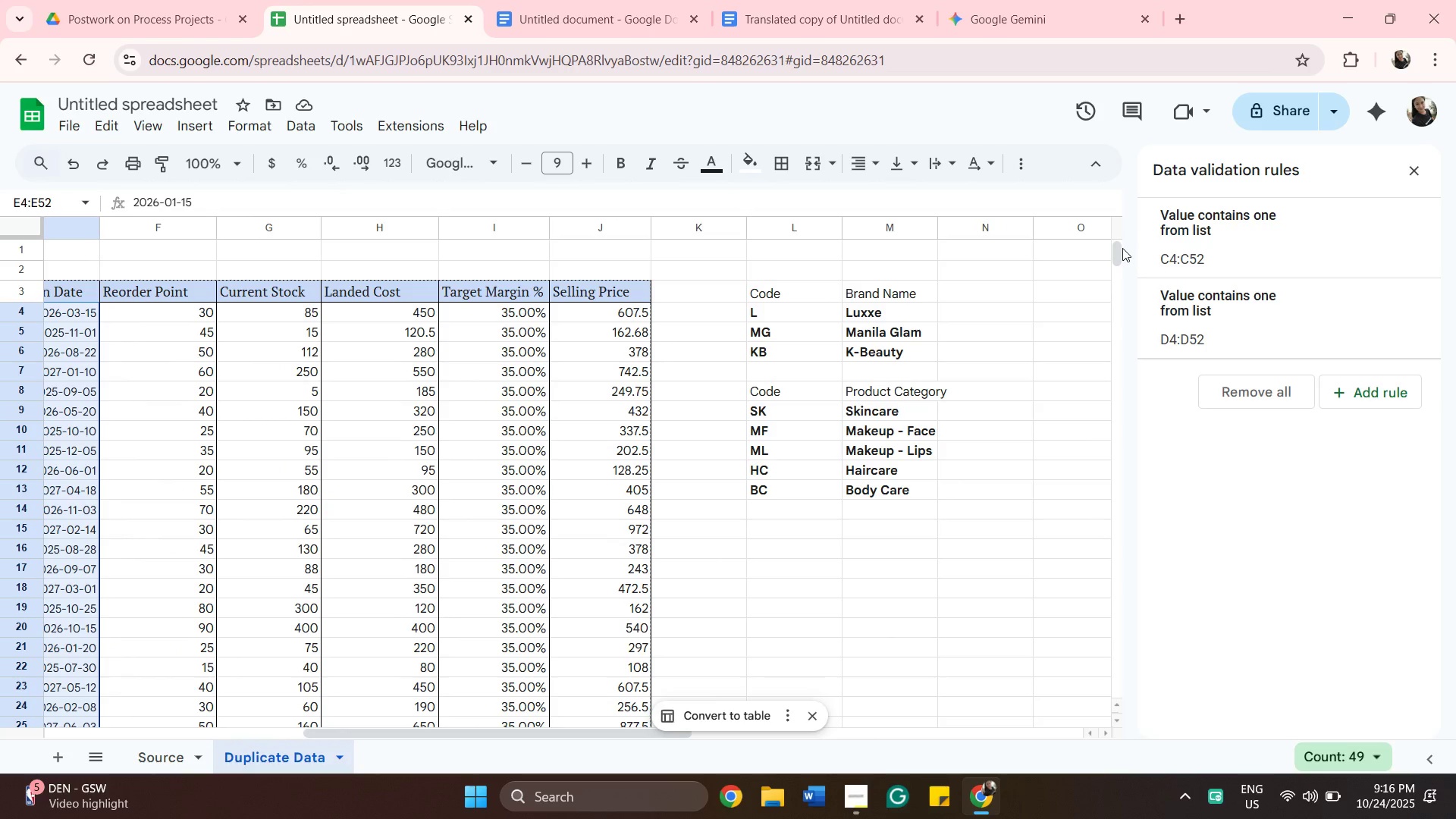 
wait(5.44)
 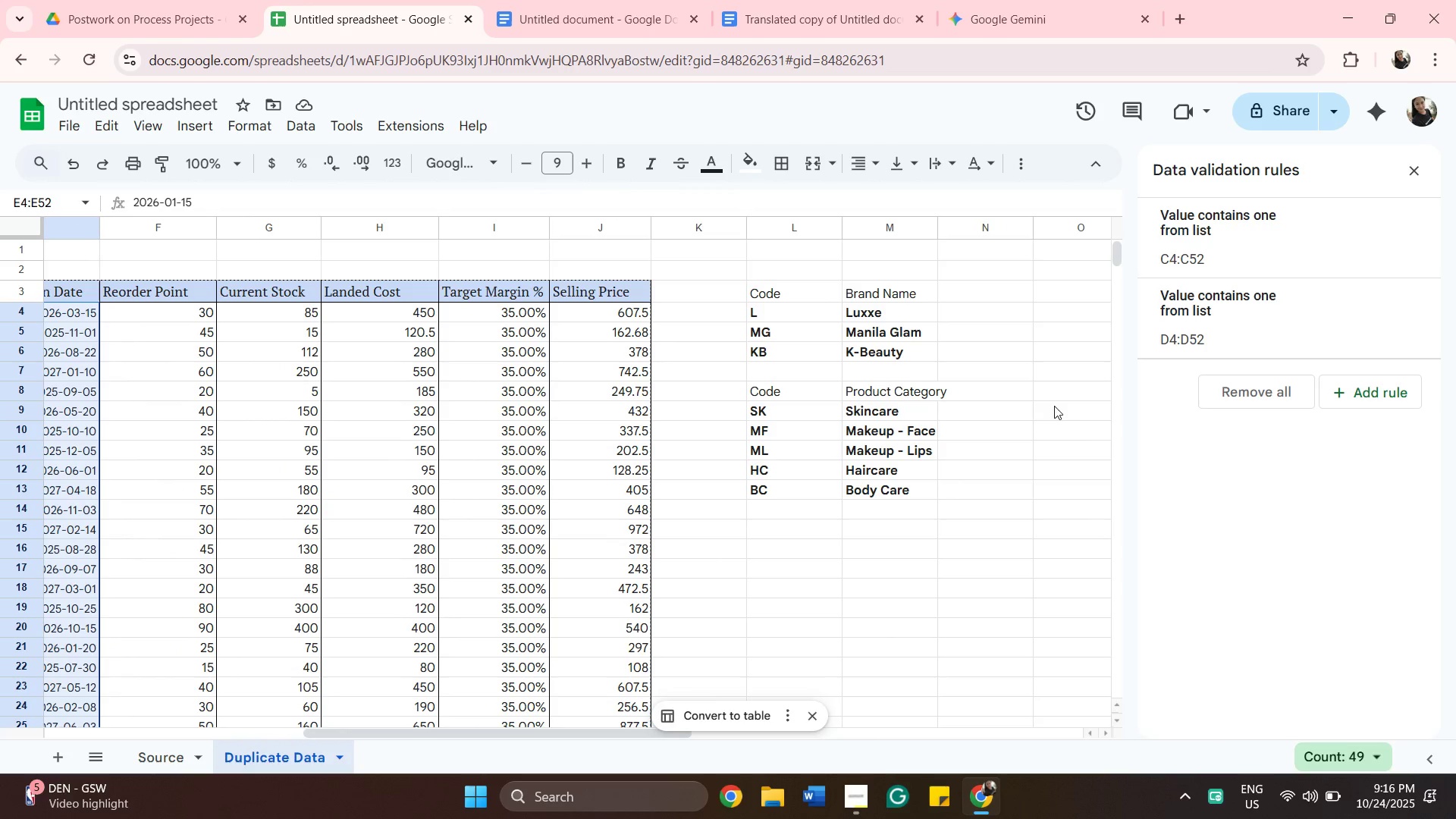 
left_click_drag(start_coordinate=[1116, 258], to_coordinate=[1110, 275])
 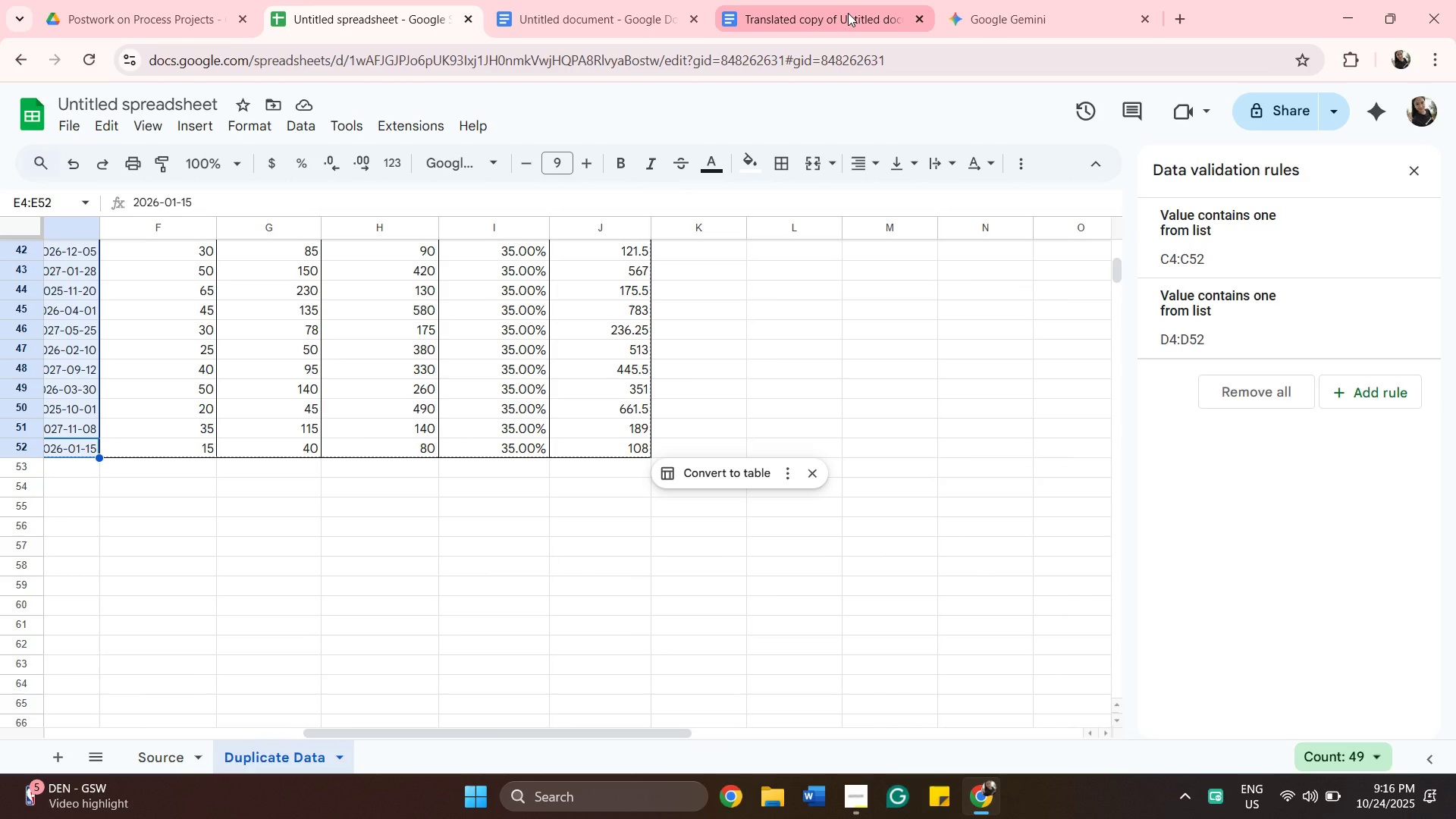 
left_click([848, 13])
 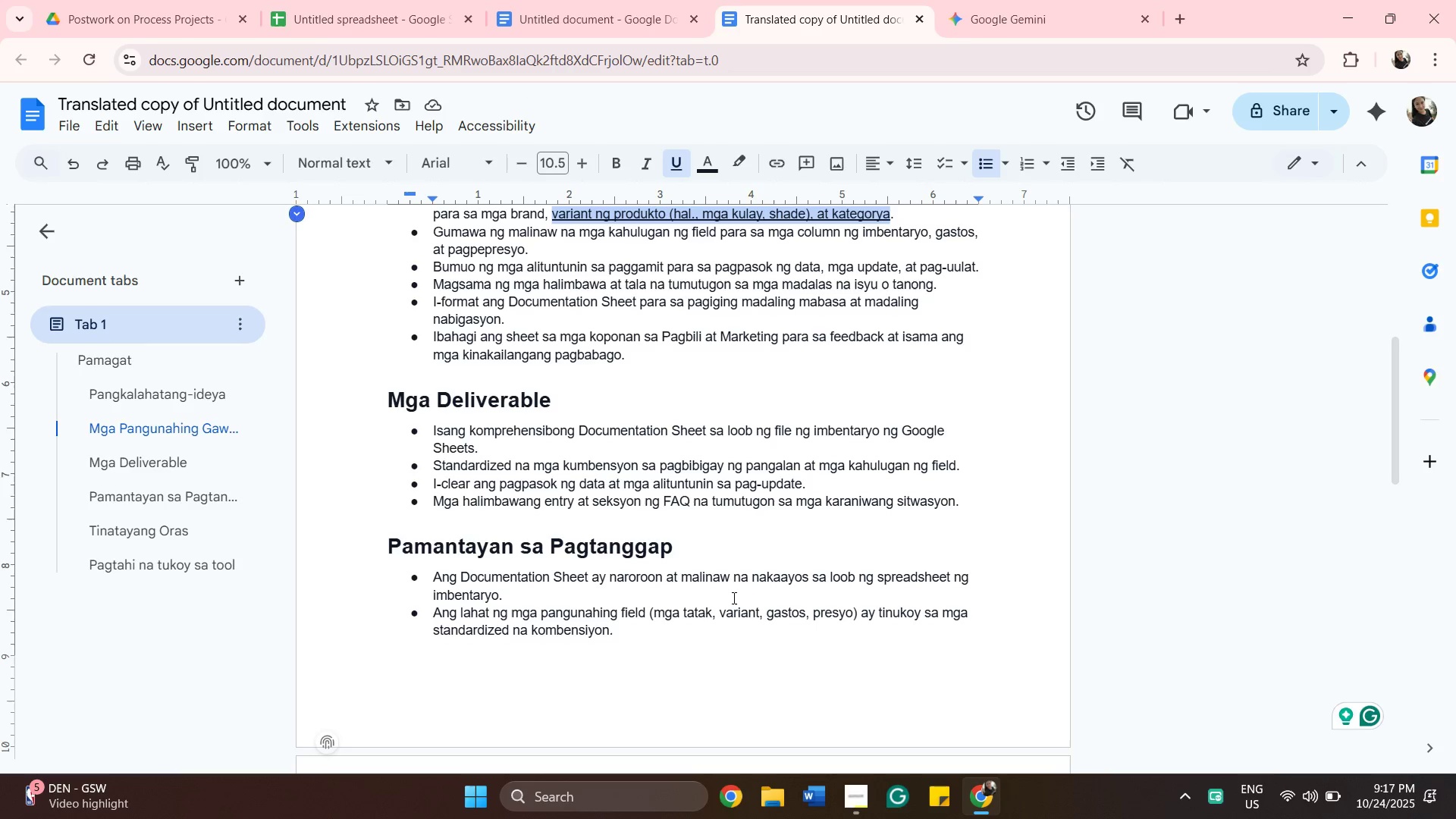 
wait(56.1)
 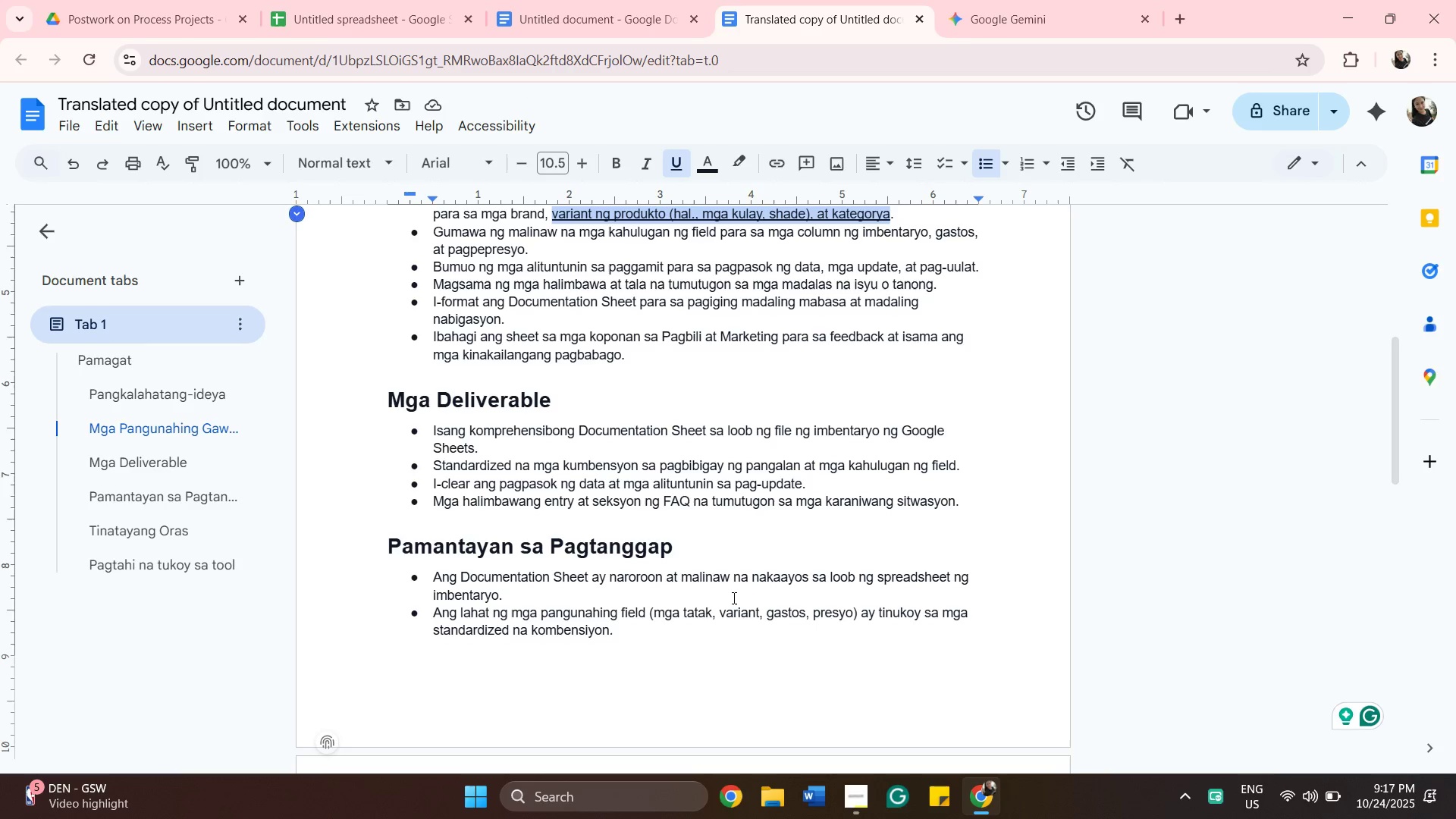 
left_click([352, 28])
 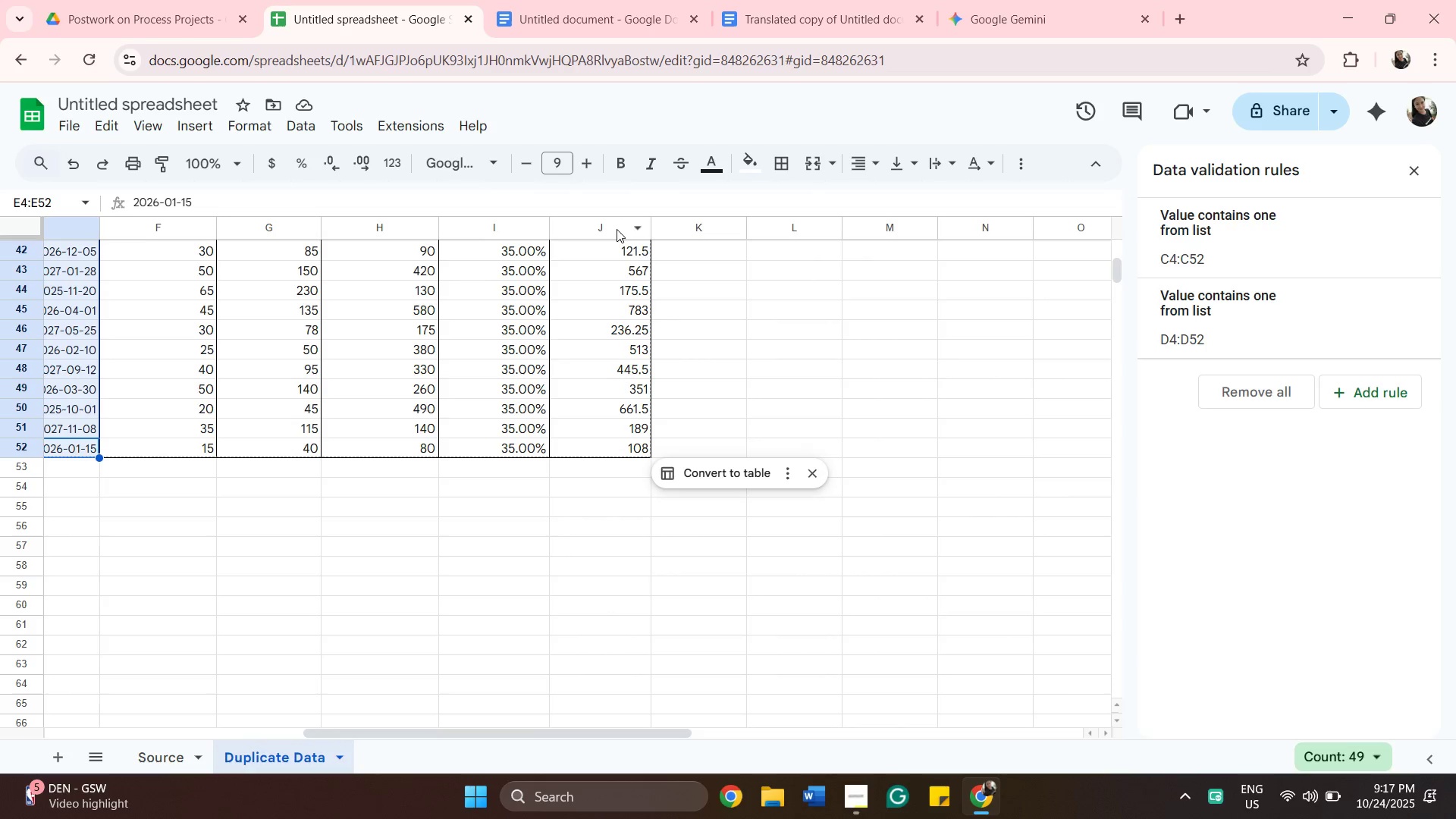 
wait(8.02)
 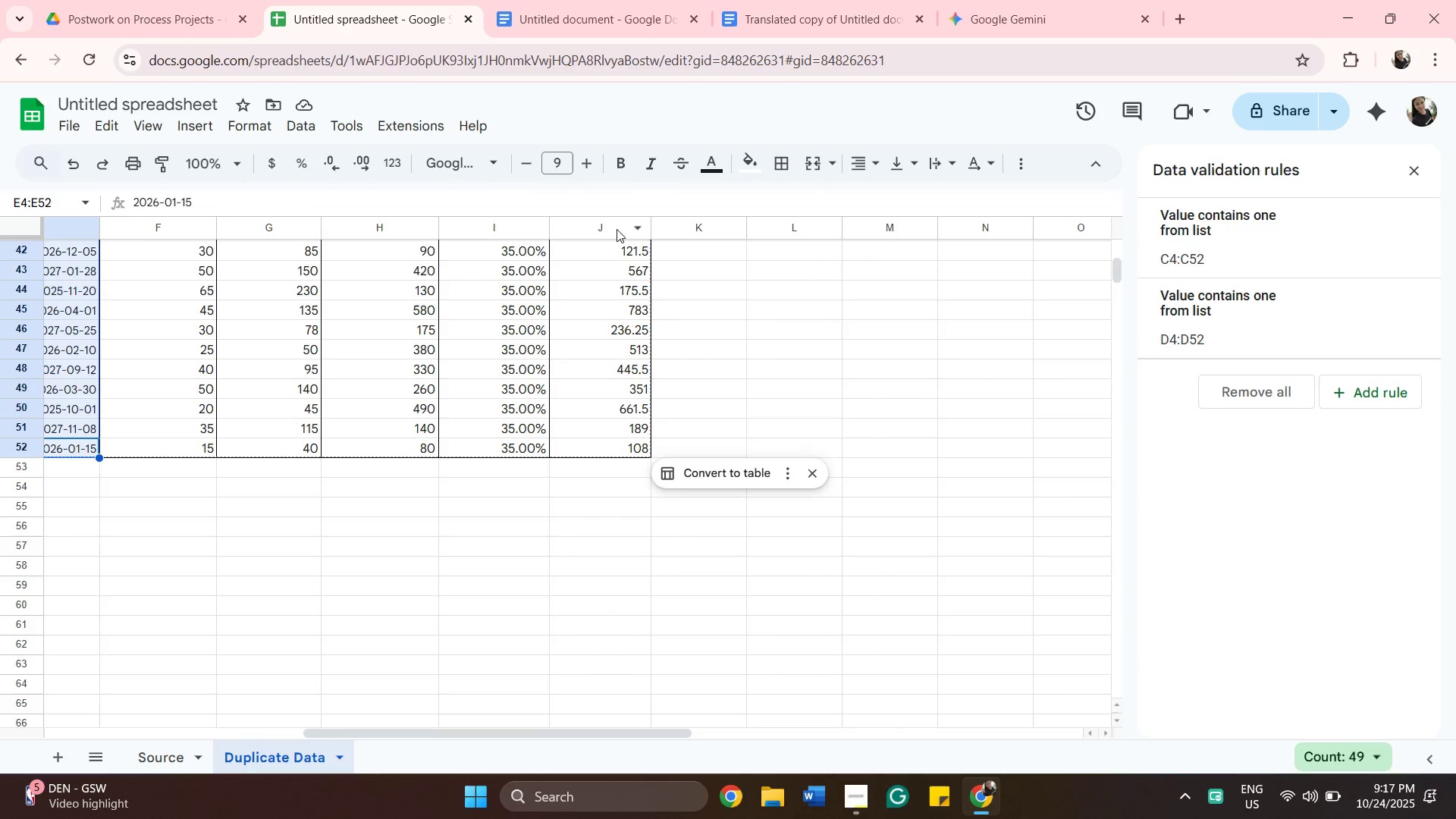 
left_click_drag(start_coordinate=[1117, 275], to_coordinate=[1121, 237])
 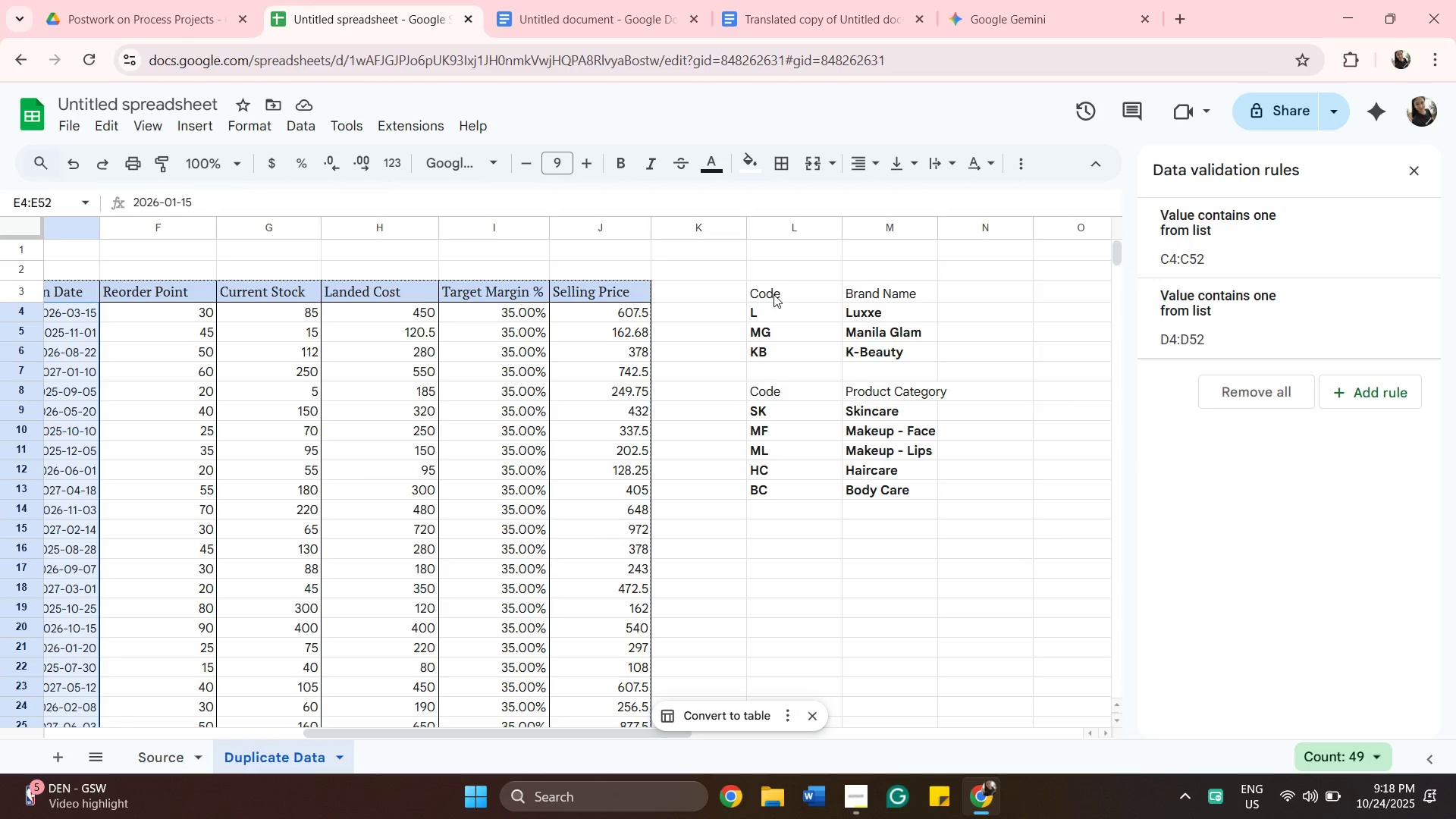 
left_click([774, 294])
 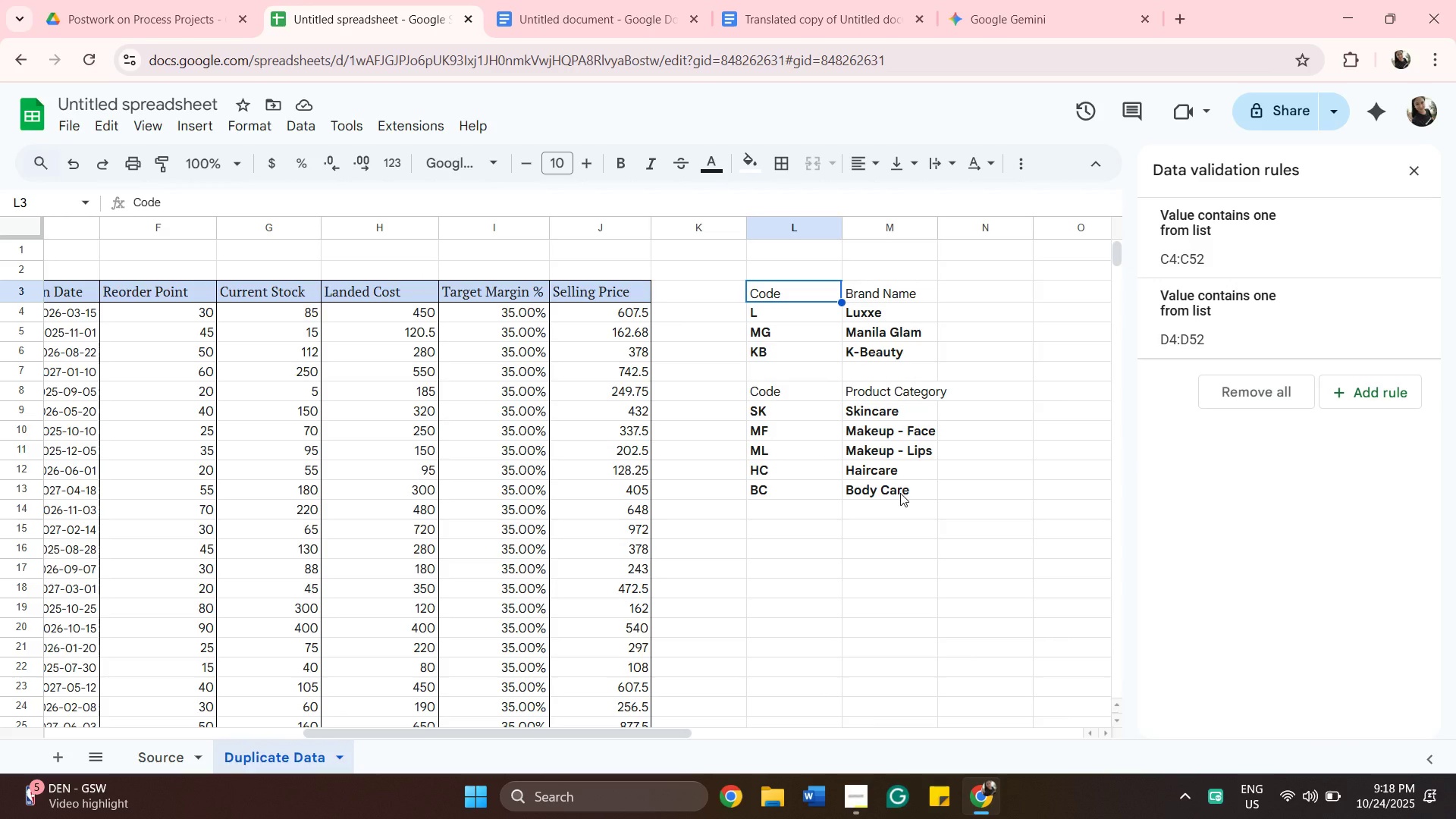 
hold_key(key=ShiftLeft, duration=0.57)
 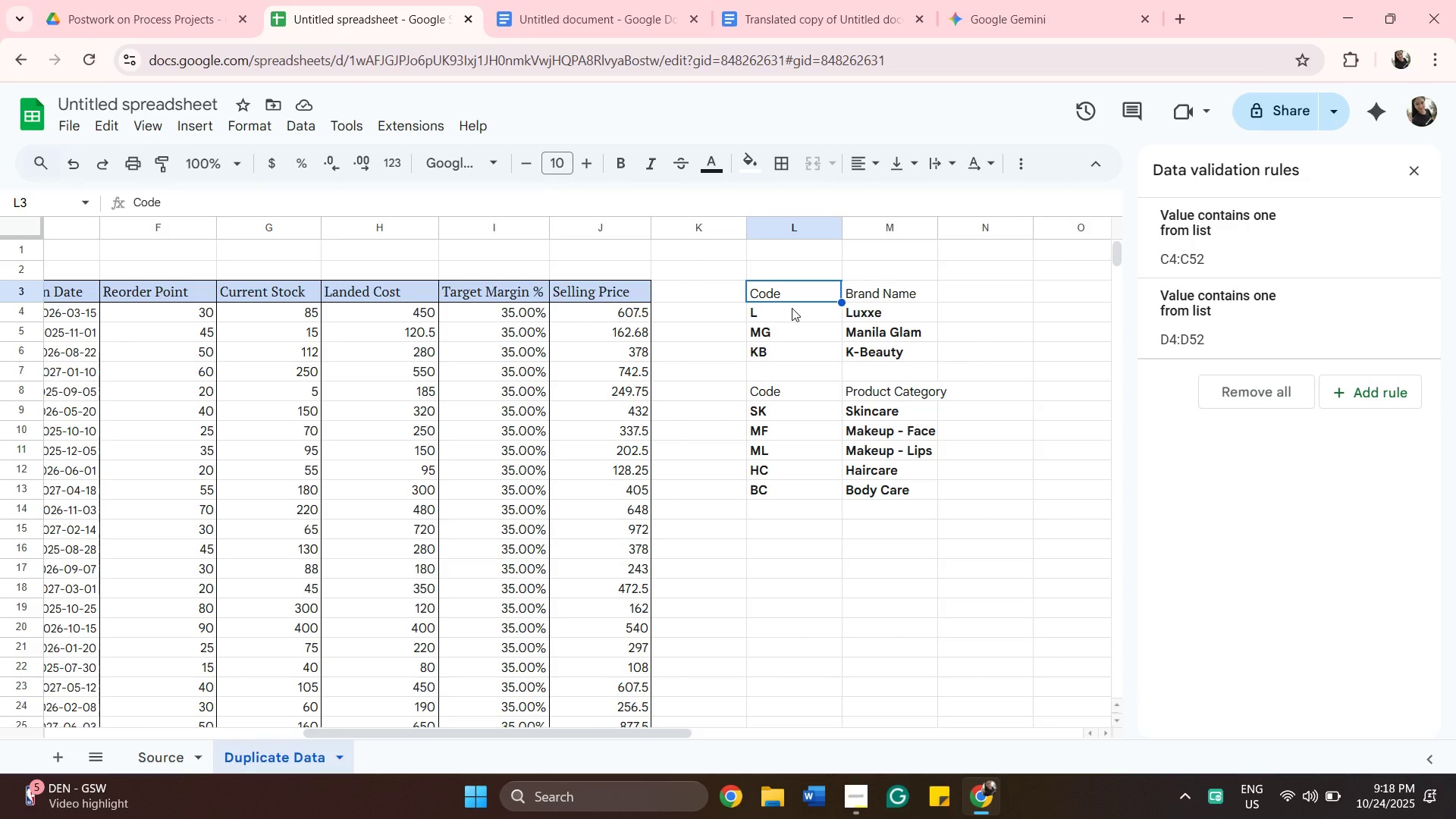 
wait(6.31)
 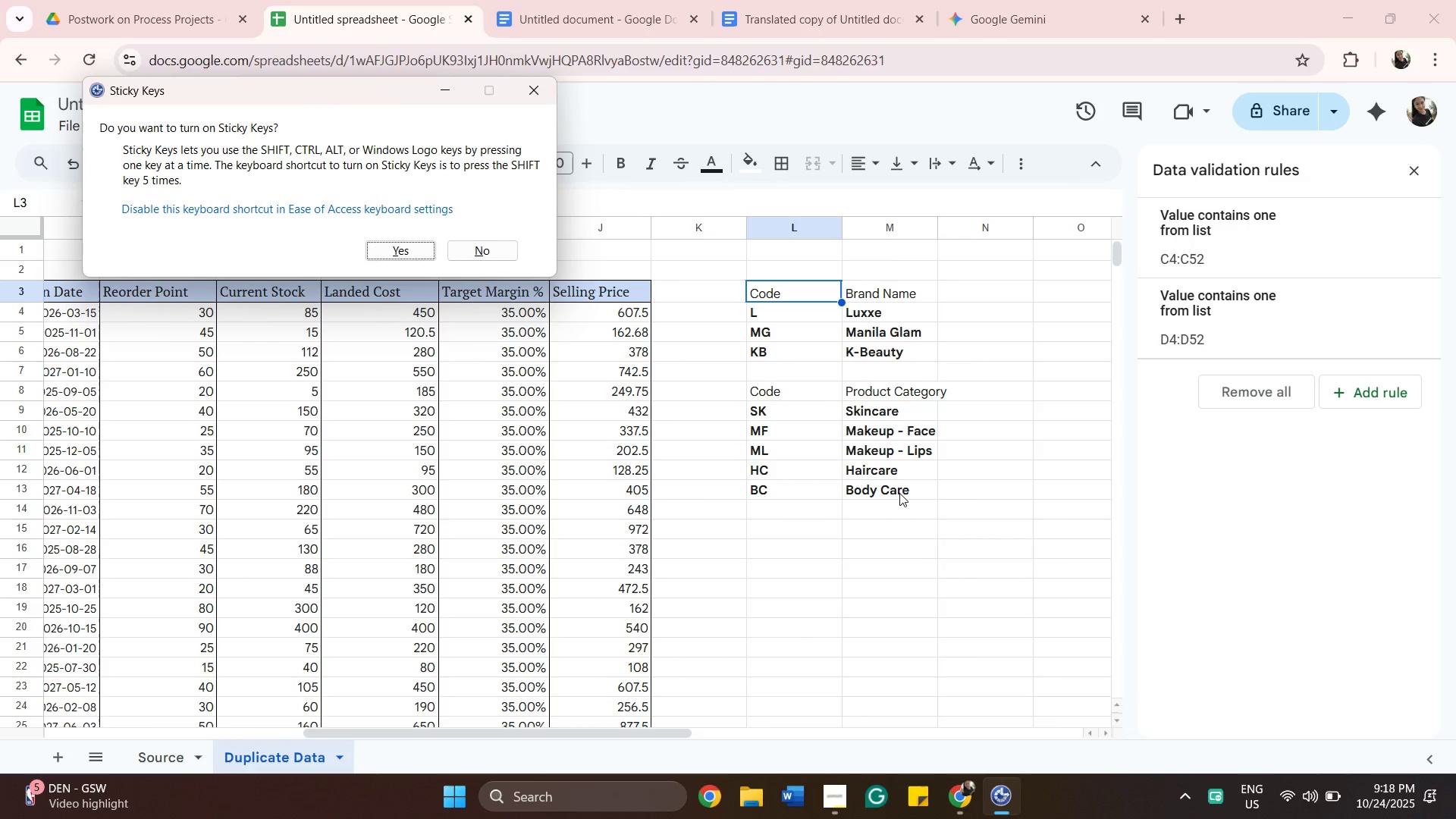 
left_click([785, 294])
 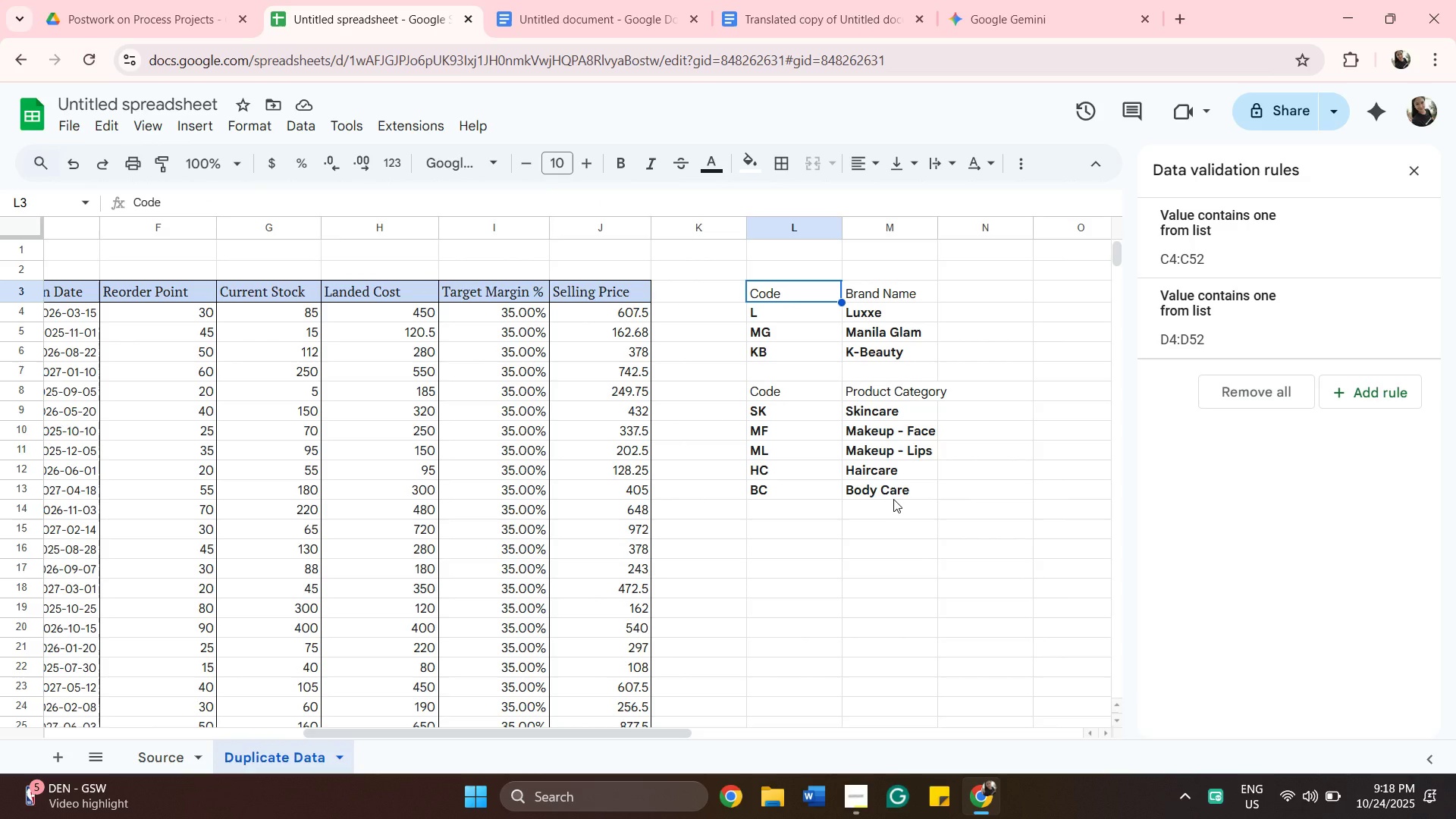 
hold_key(key=ShiftLeft, duration=0.5)
 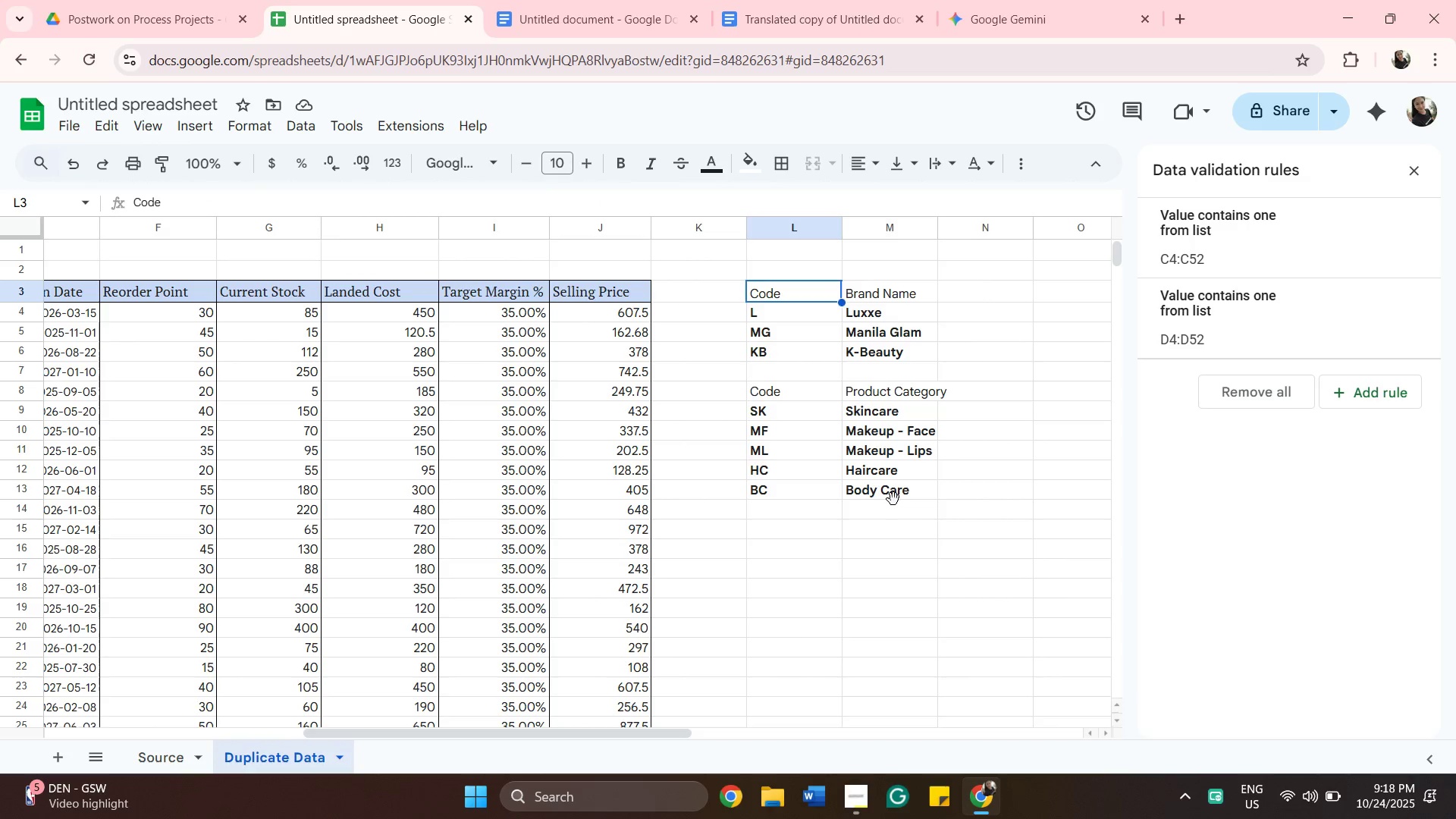 
left_click([893, 499])
 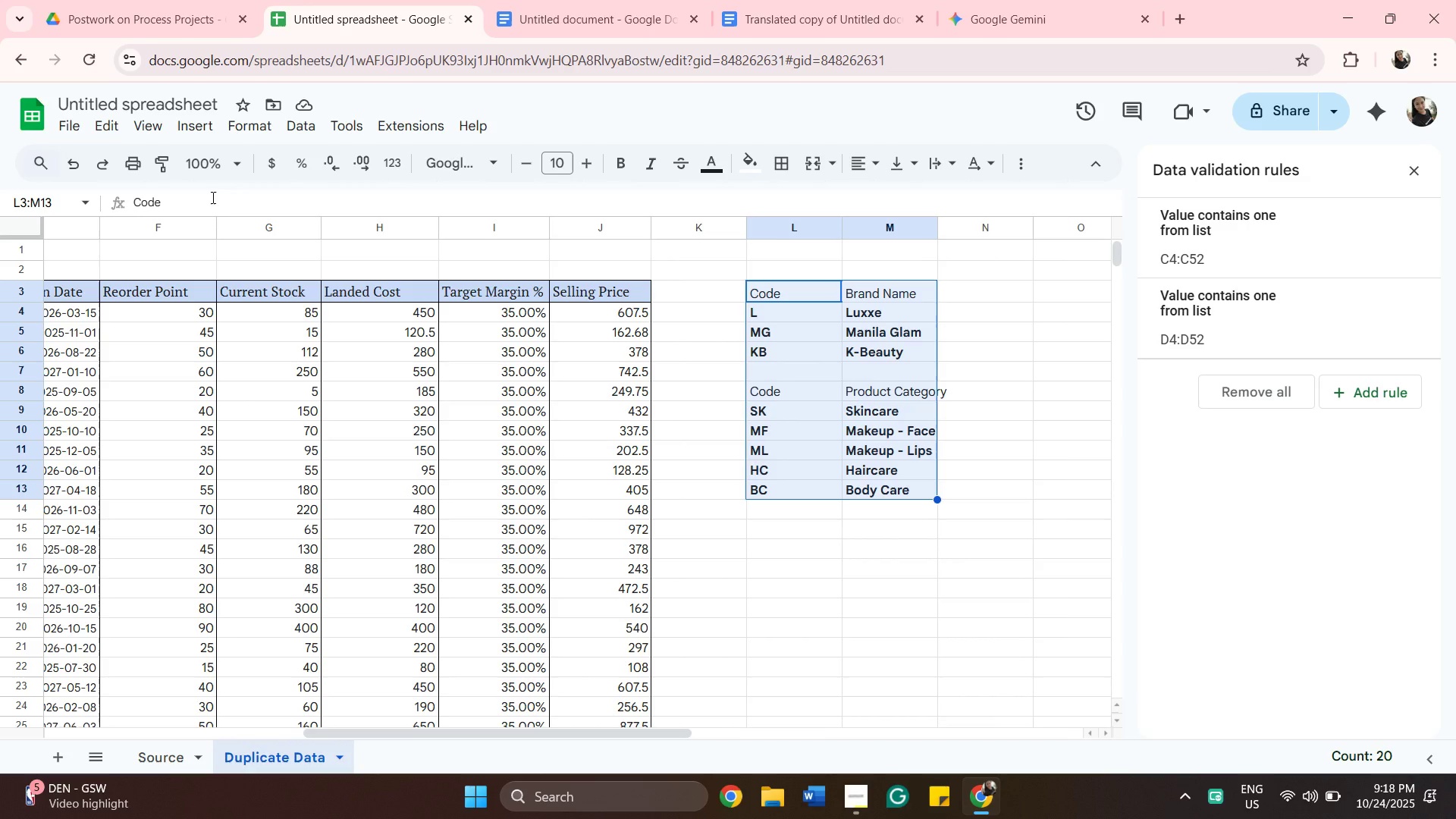 
key(Backspace)
 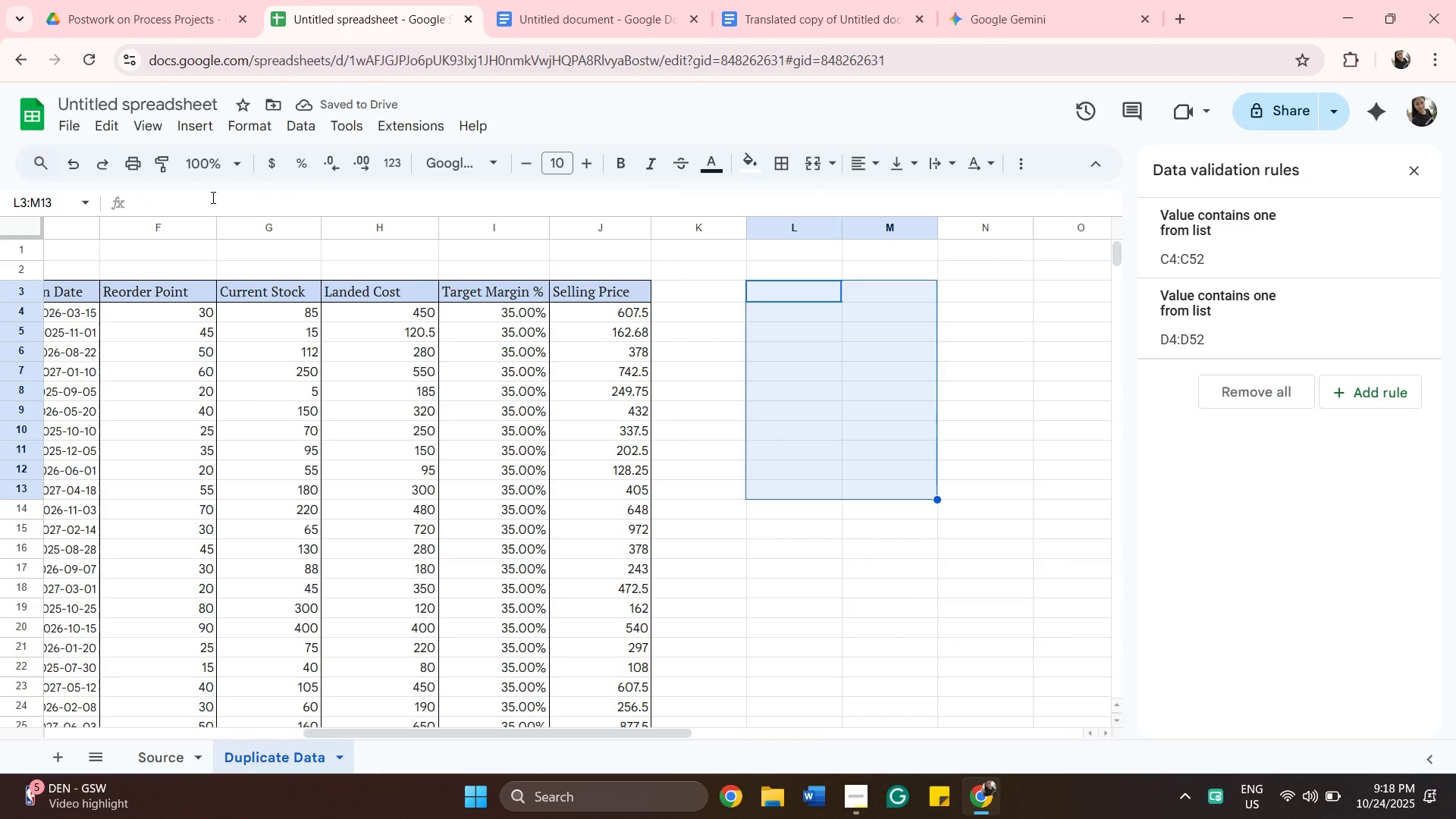 
wait(8.51)
 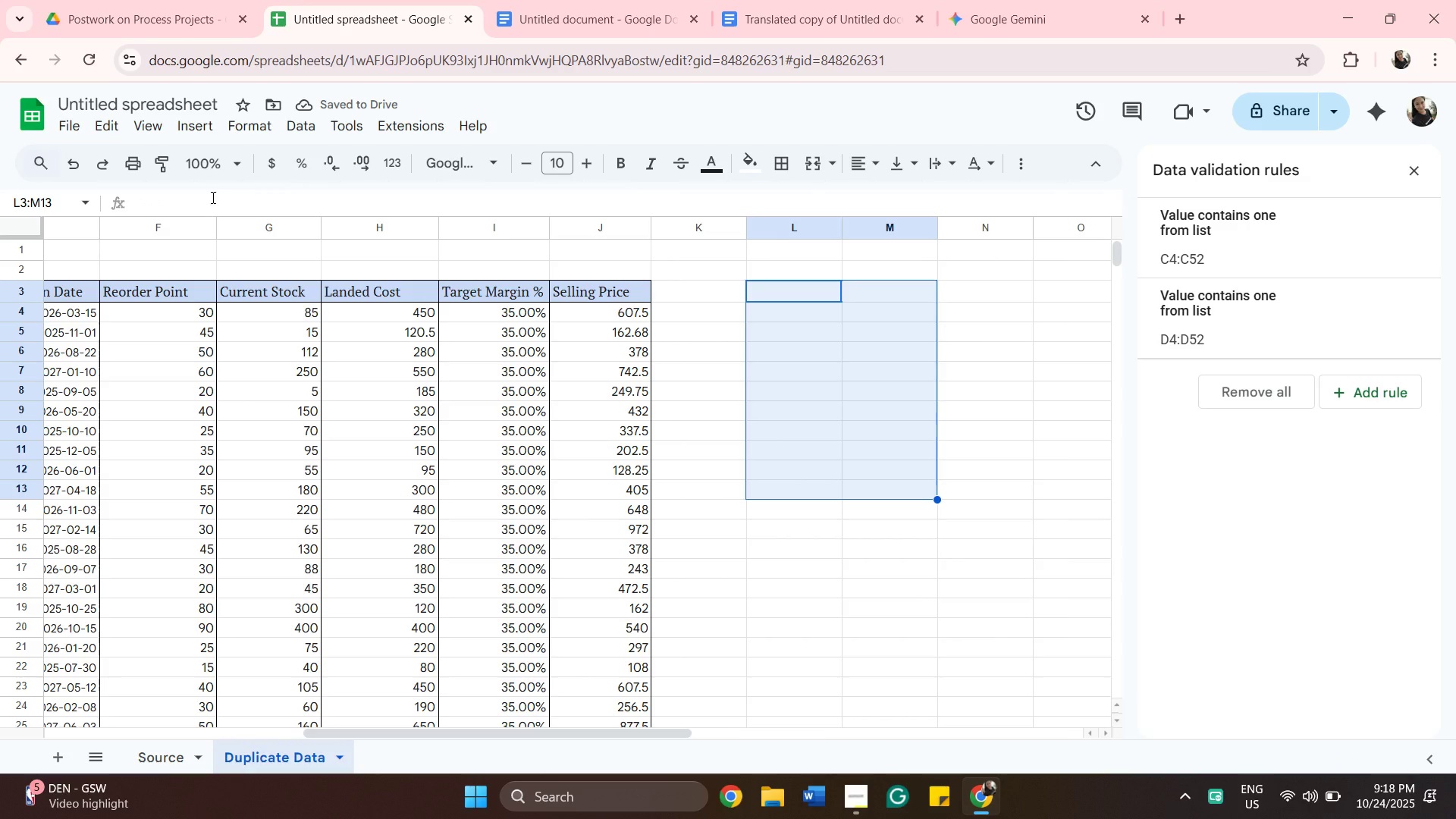 
scroll: coordinate [81, 526], scroll_direction: down, amount: 2.0
 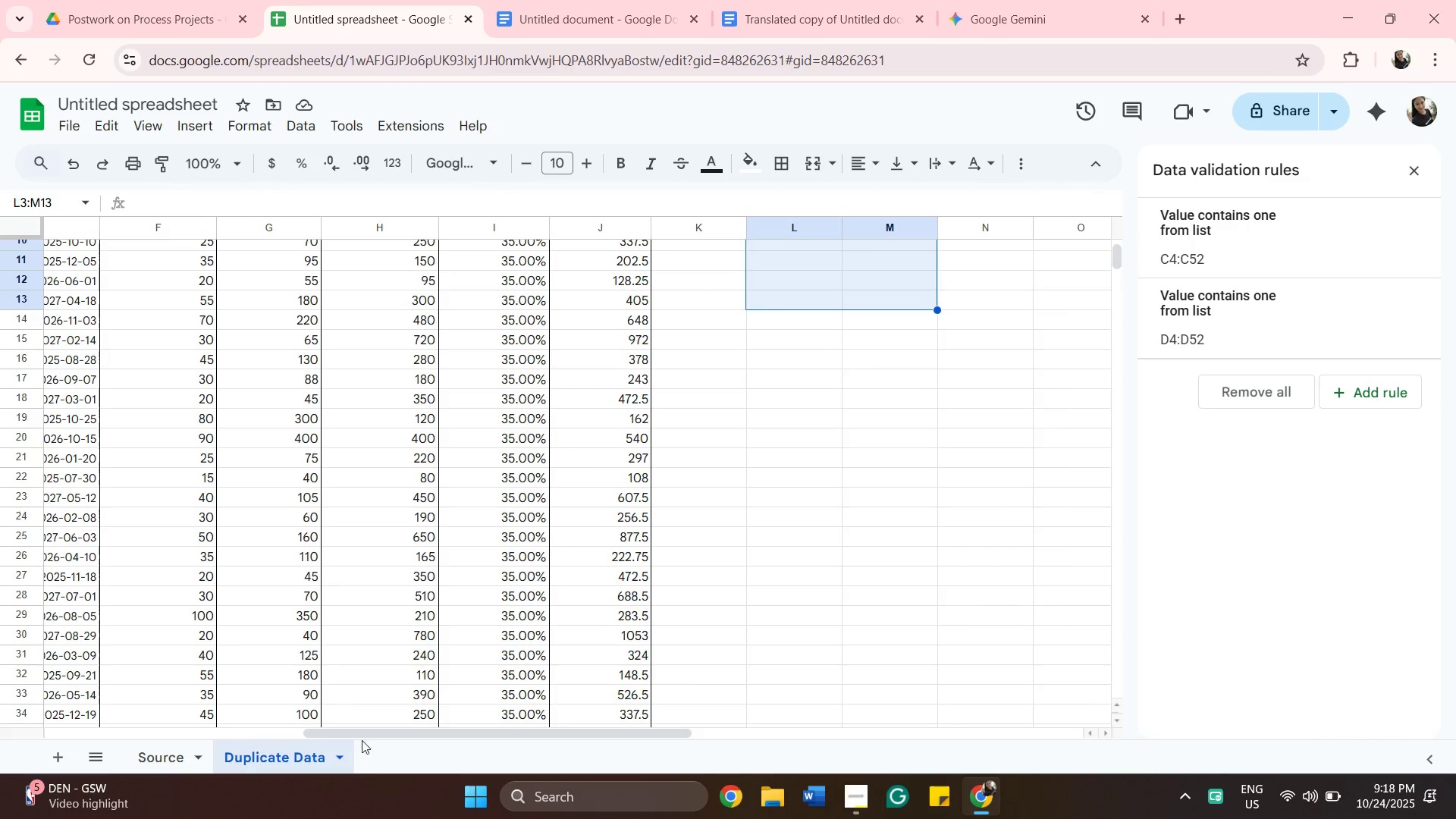 
left_click_drag(start_coordinate=[378, 733], to_coordinate=[186, 625])
 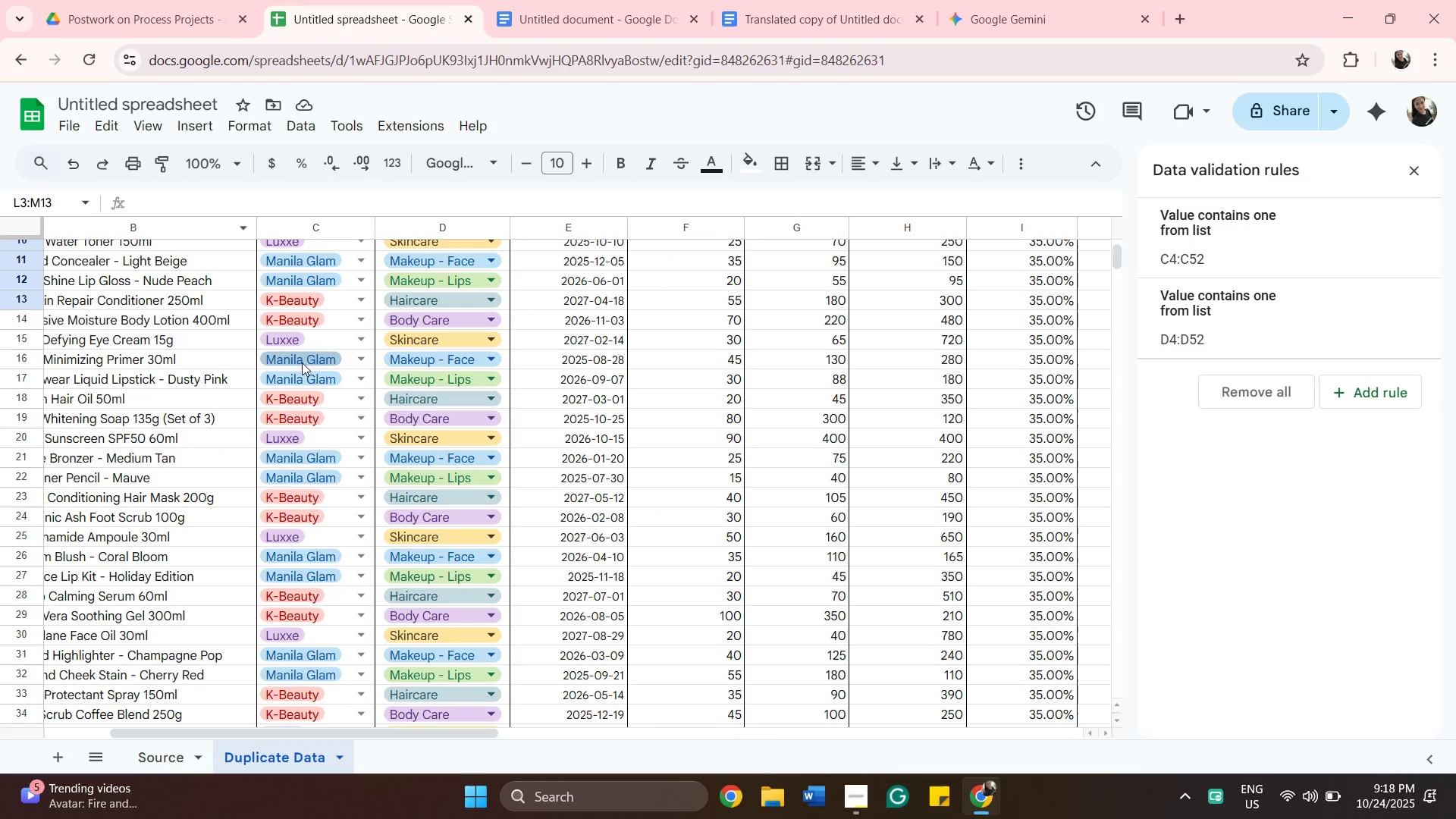 
scroll: coordinate [333, 607], scroll_direction: none, amount: 0.0
 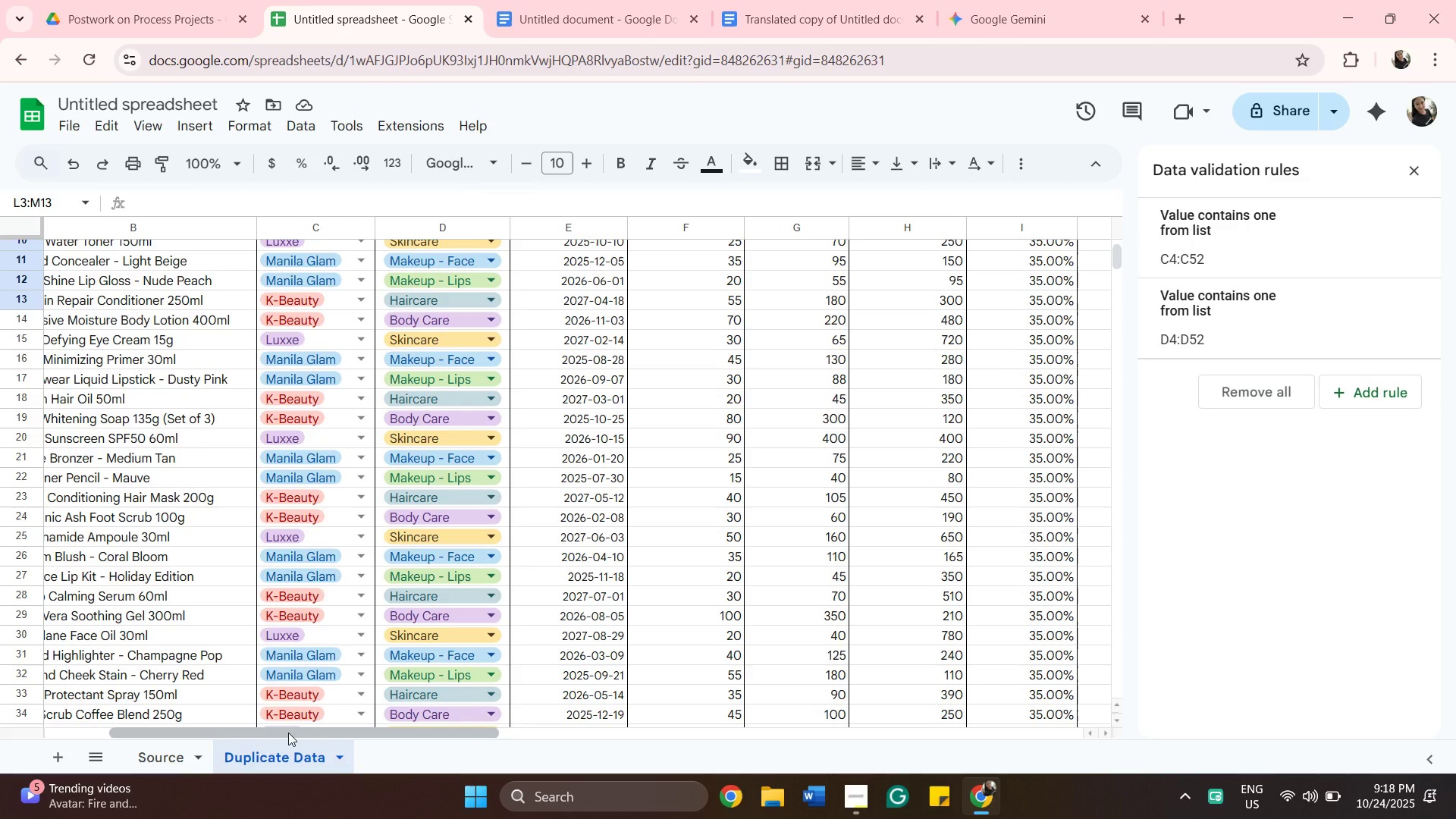 
left_click_drag(start_coordinate=[288, 733], to_coordinate=[143, 684])
 